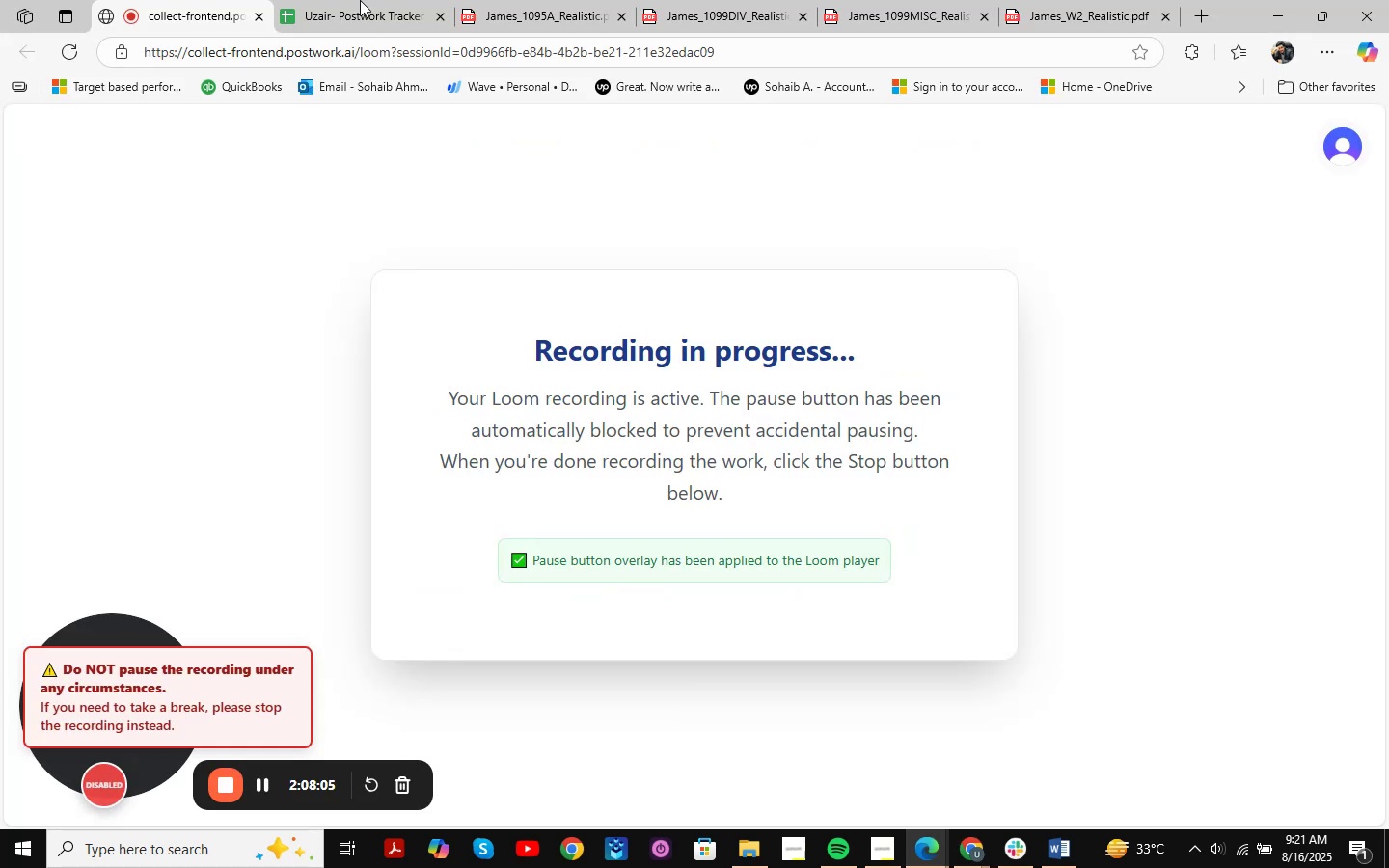 
left_click([360, 0])
 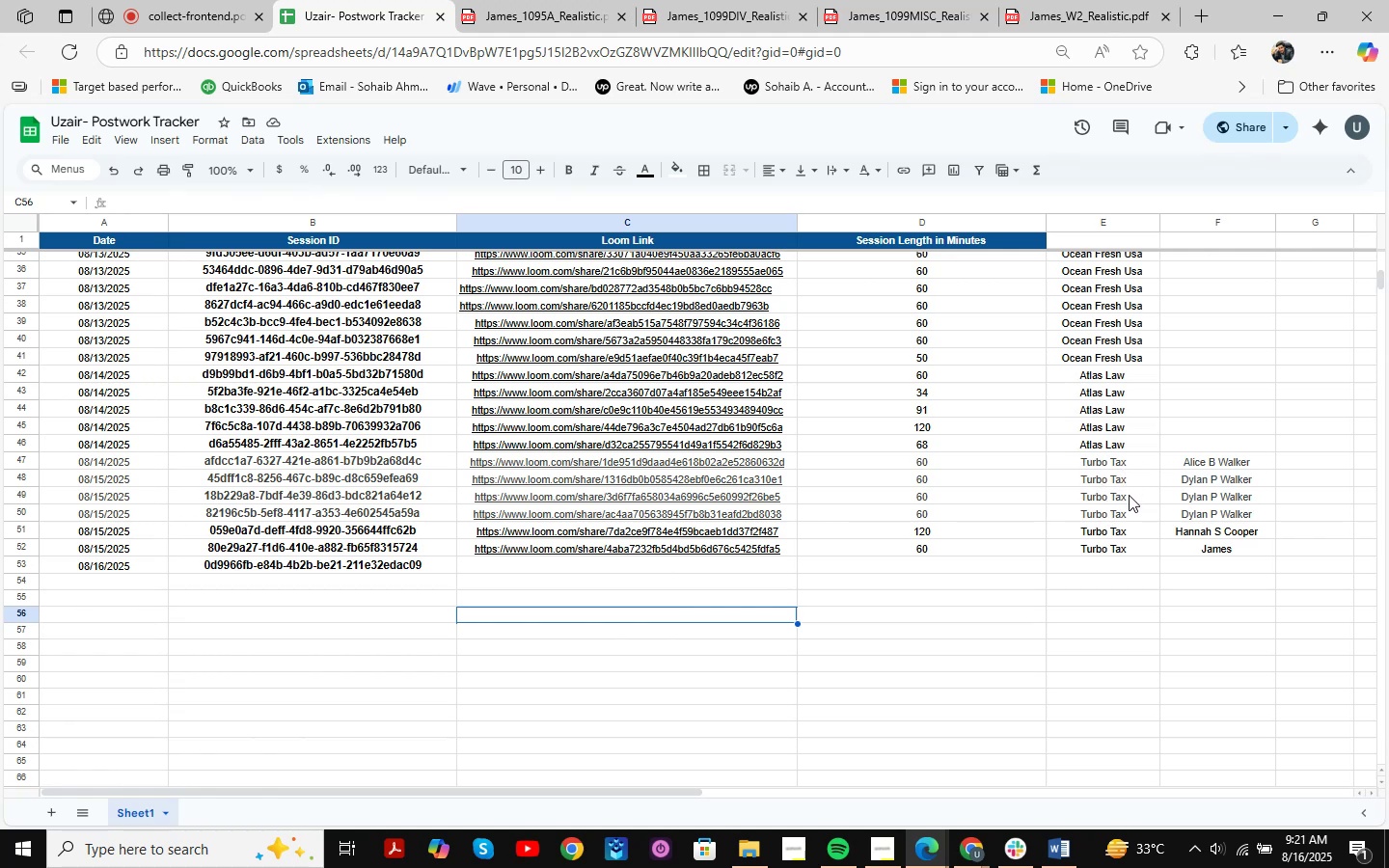 
wait(17.52)
 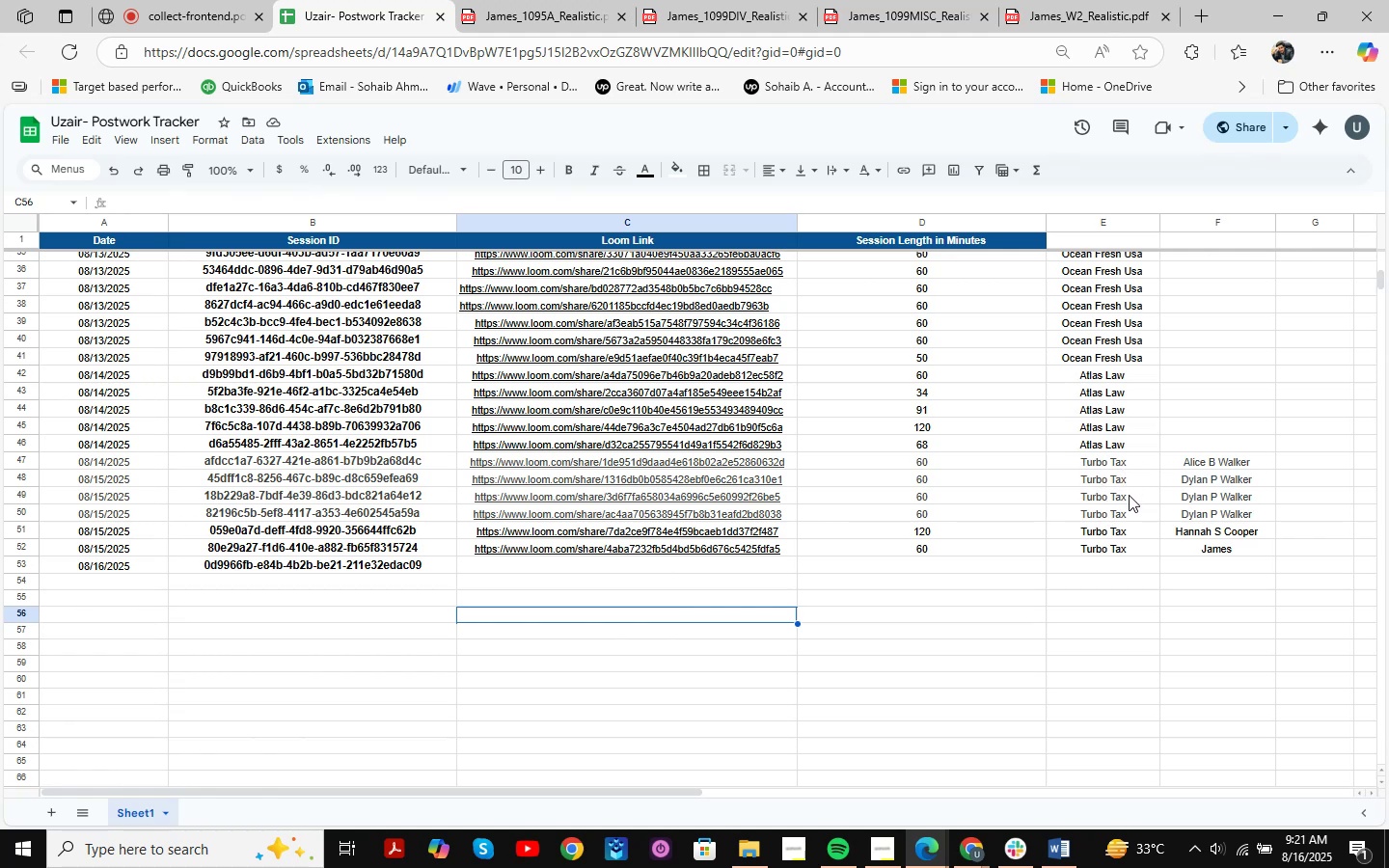 
left_click([1273, 21])
 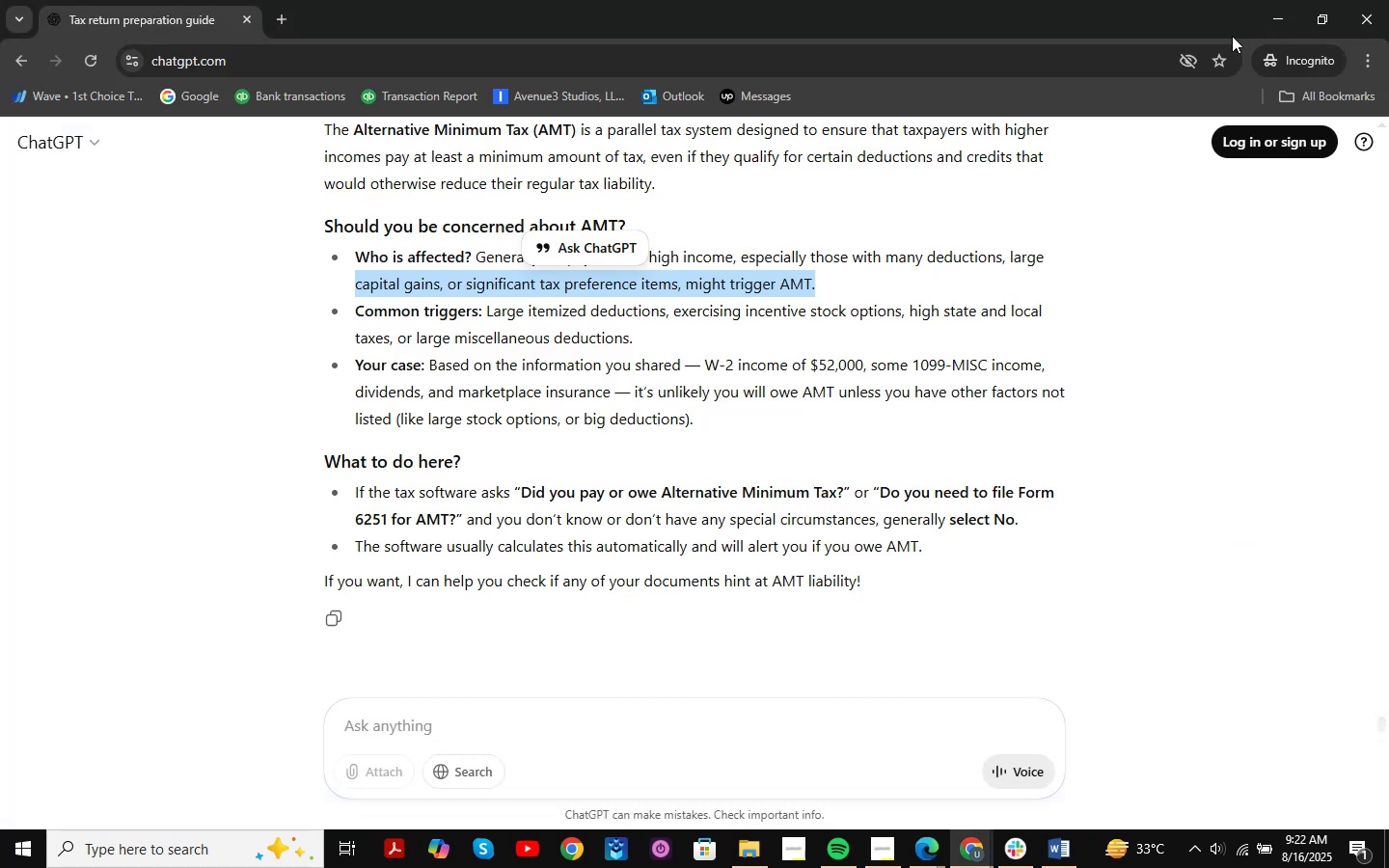 
wait(5.42)
 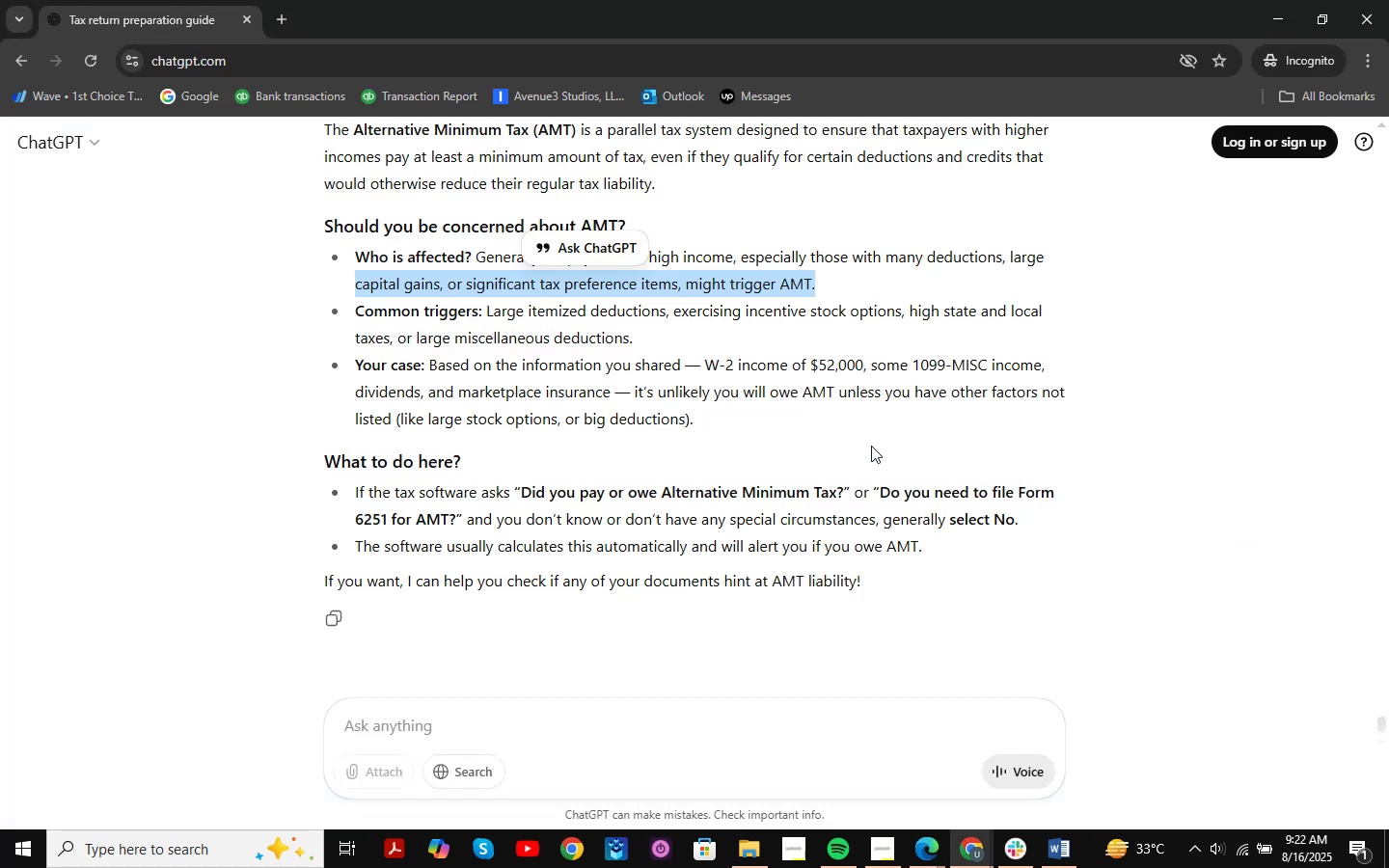 
left_click([734, 344])
 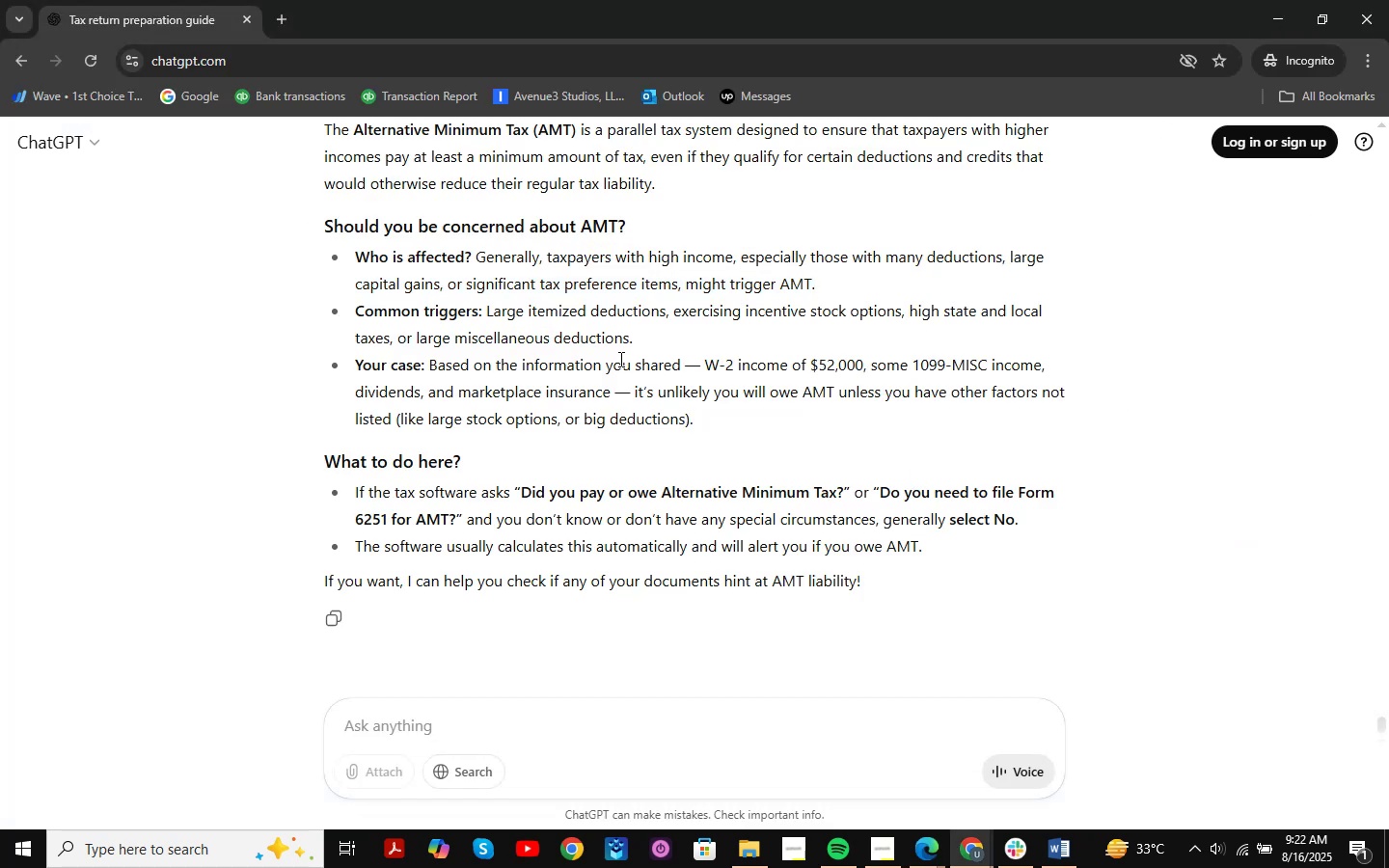 
scroll: coordinate [619, 359], scroll_direction: up, amount: 2.0
 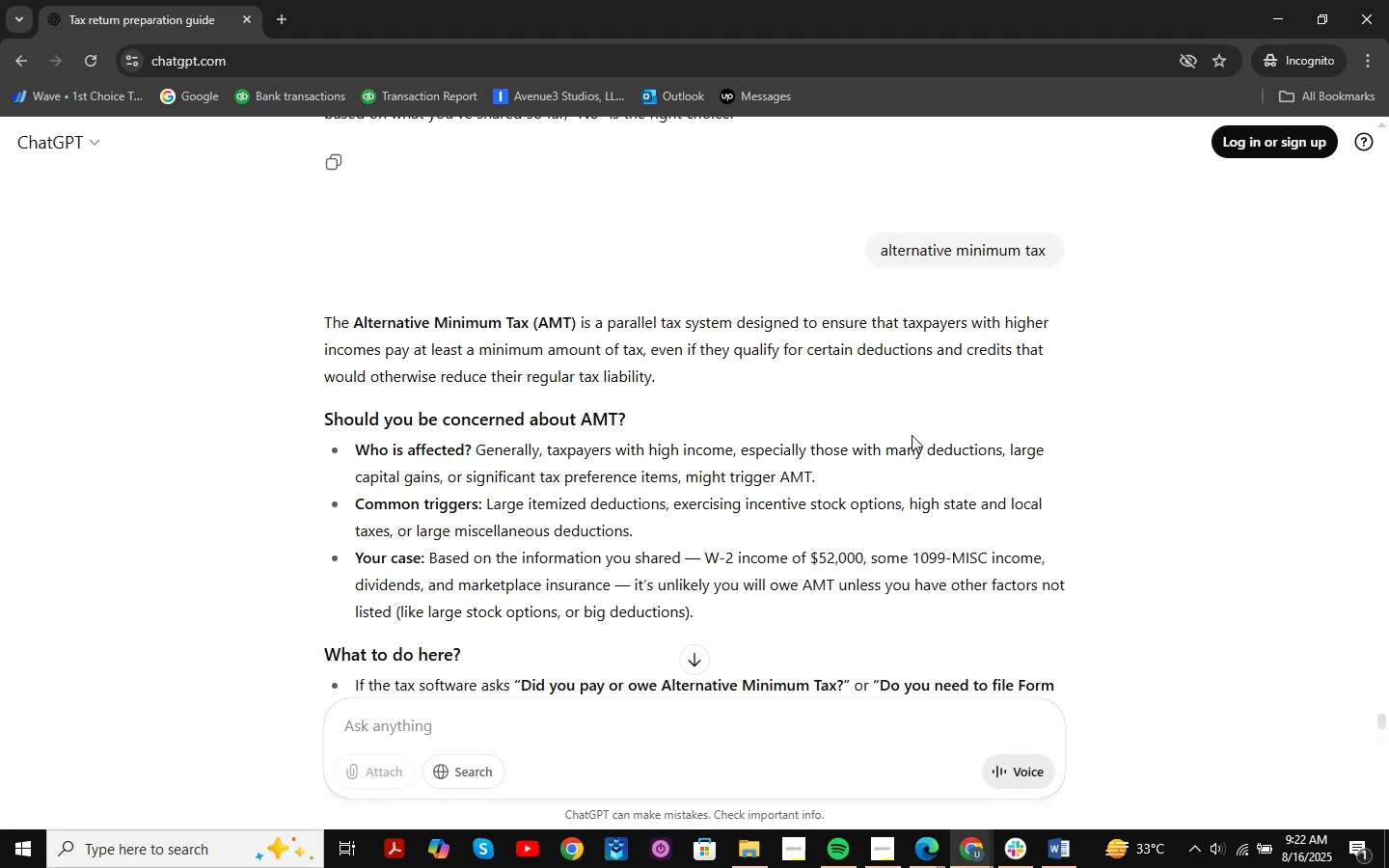 
wait(11.48)
 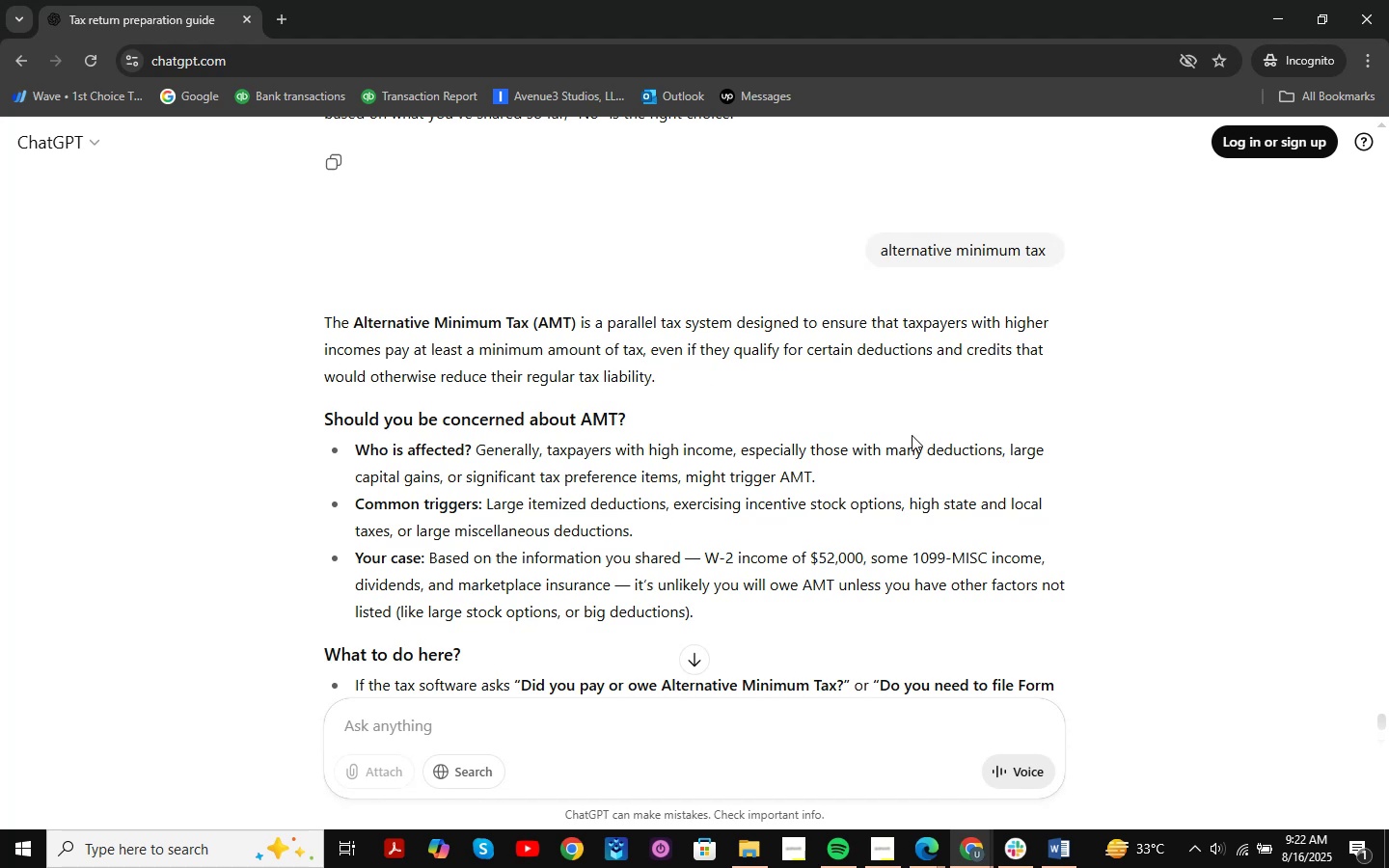 
scroll: coordinate [505, 405], scroll_direction: down, amount: 1.0
 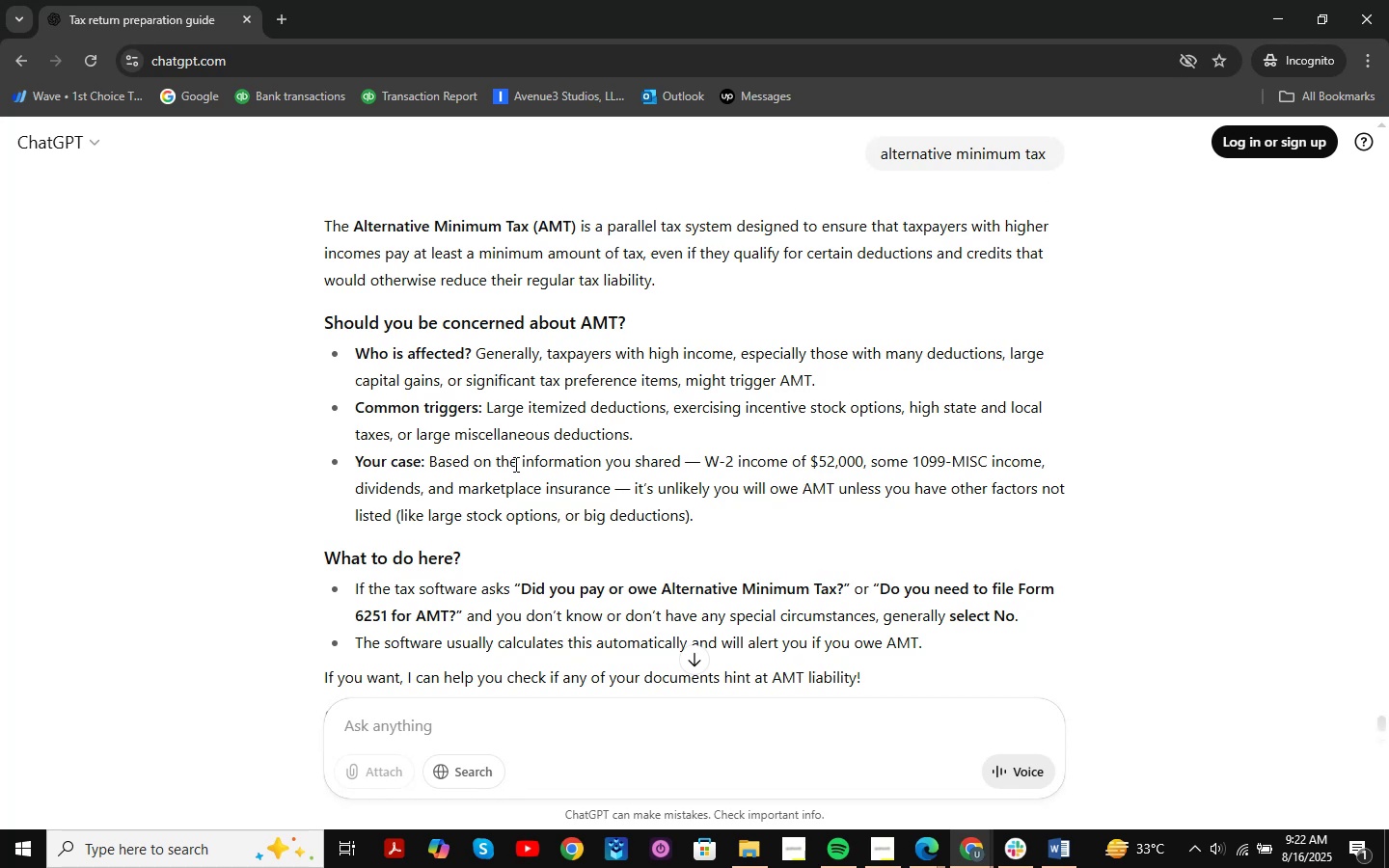 
wait(27.87)
 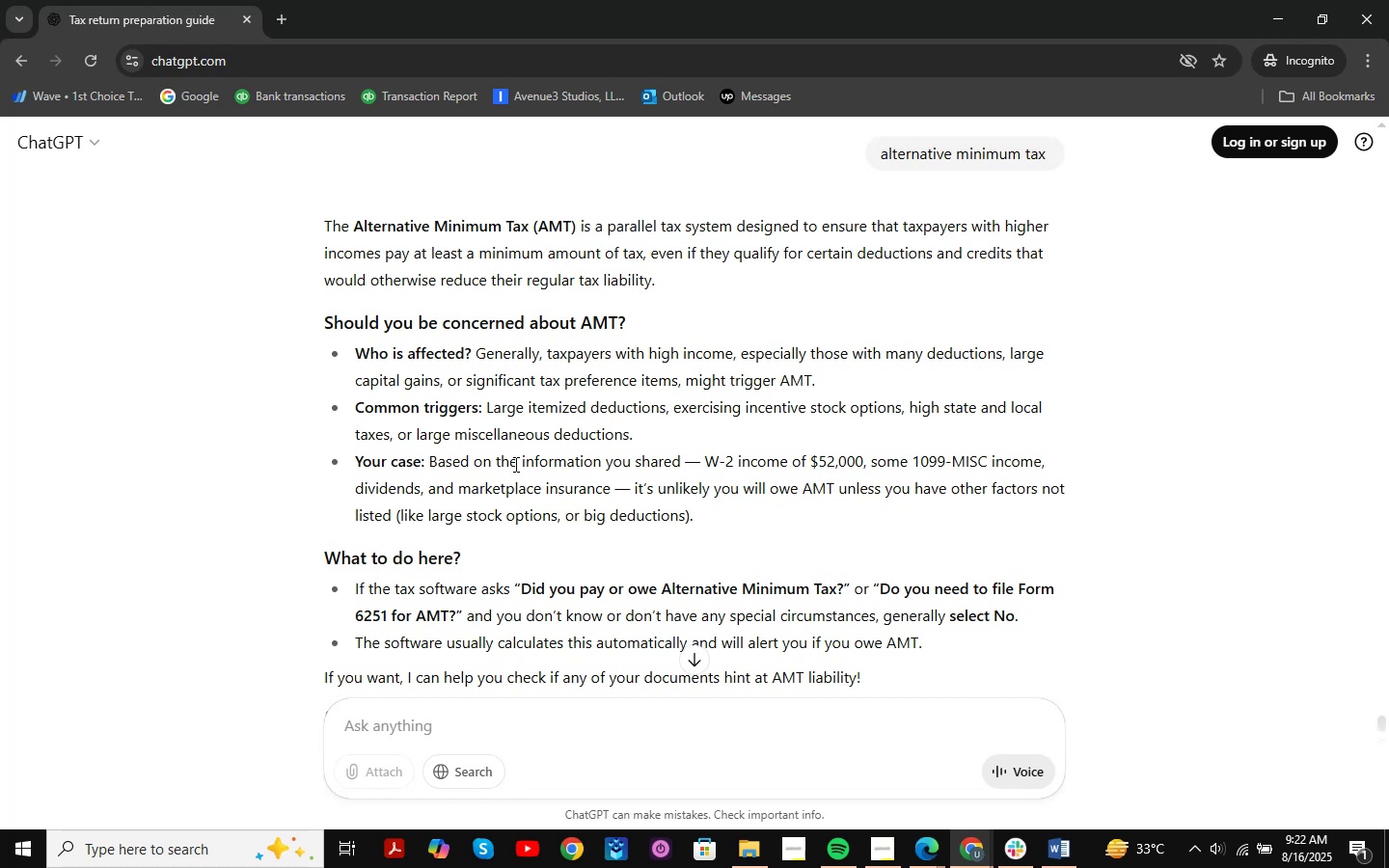 
left_click_drag(start_coordinate=[531, 422], to_coordinate=[543, 422])
 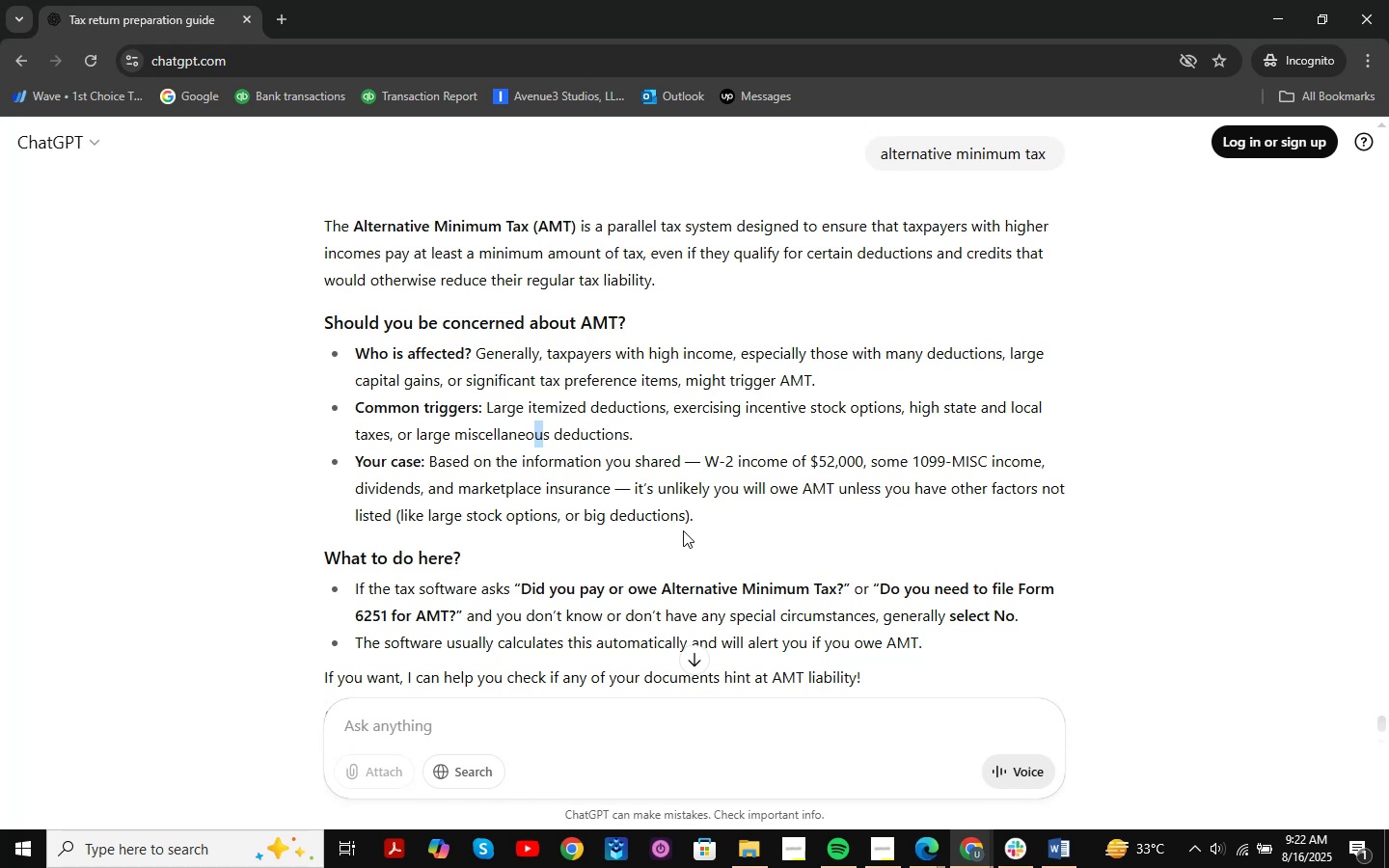 
wait(8.11)
 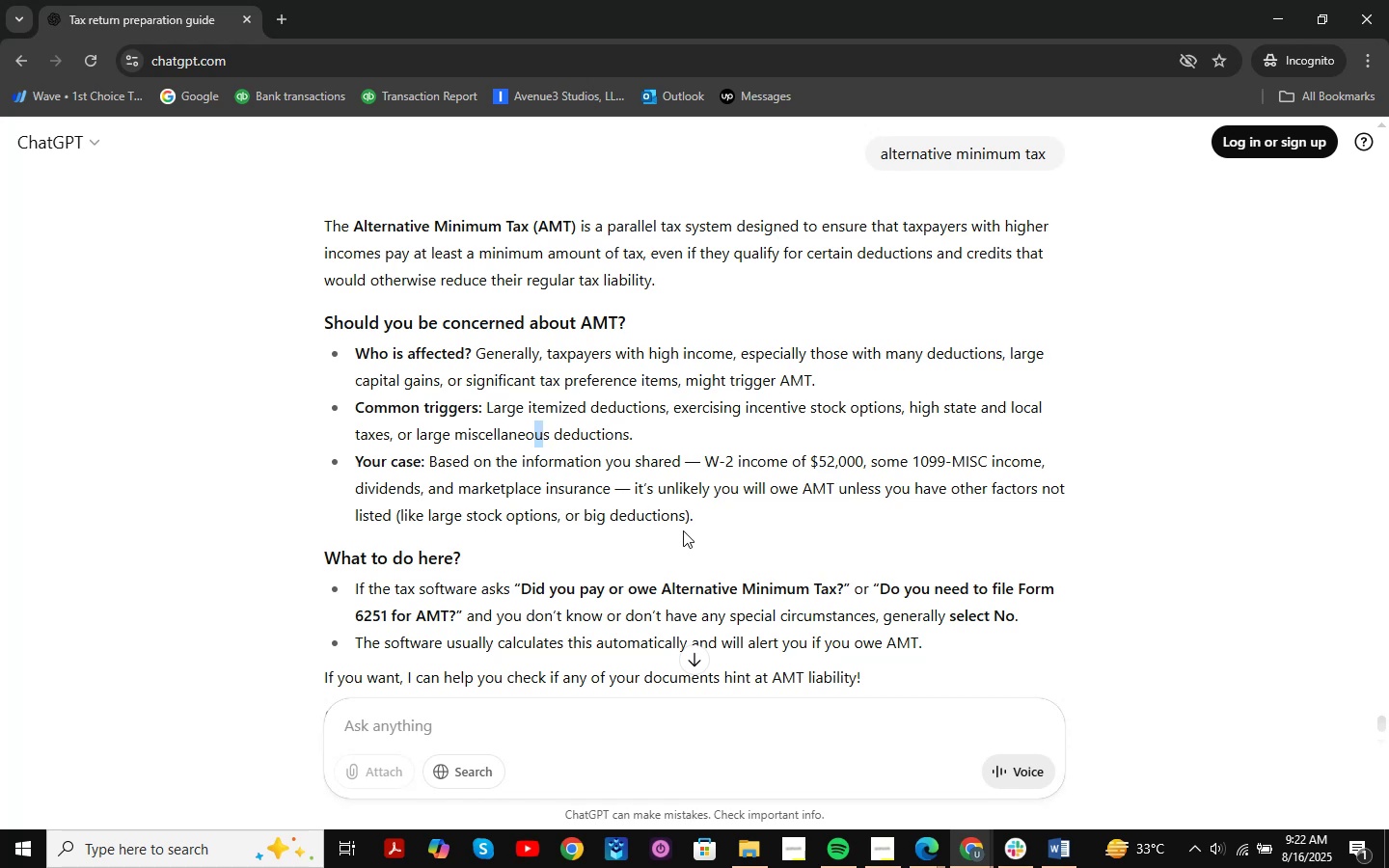 
scroll: coordinate [604, 529], scroll_direction: down, amount: 1.0
 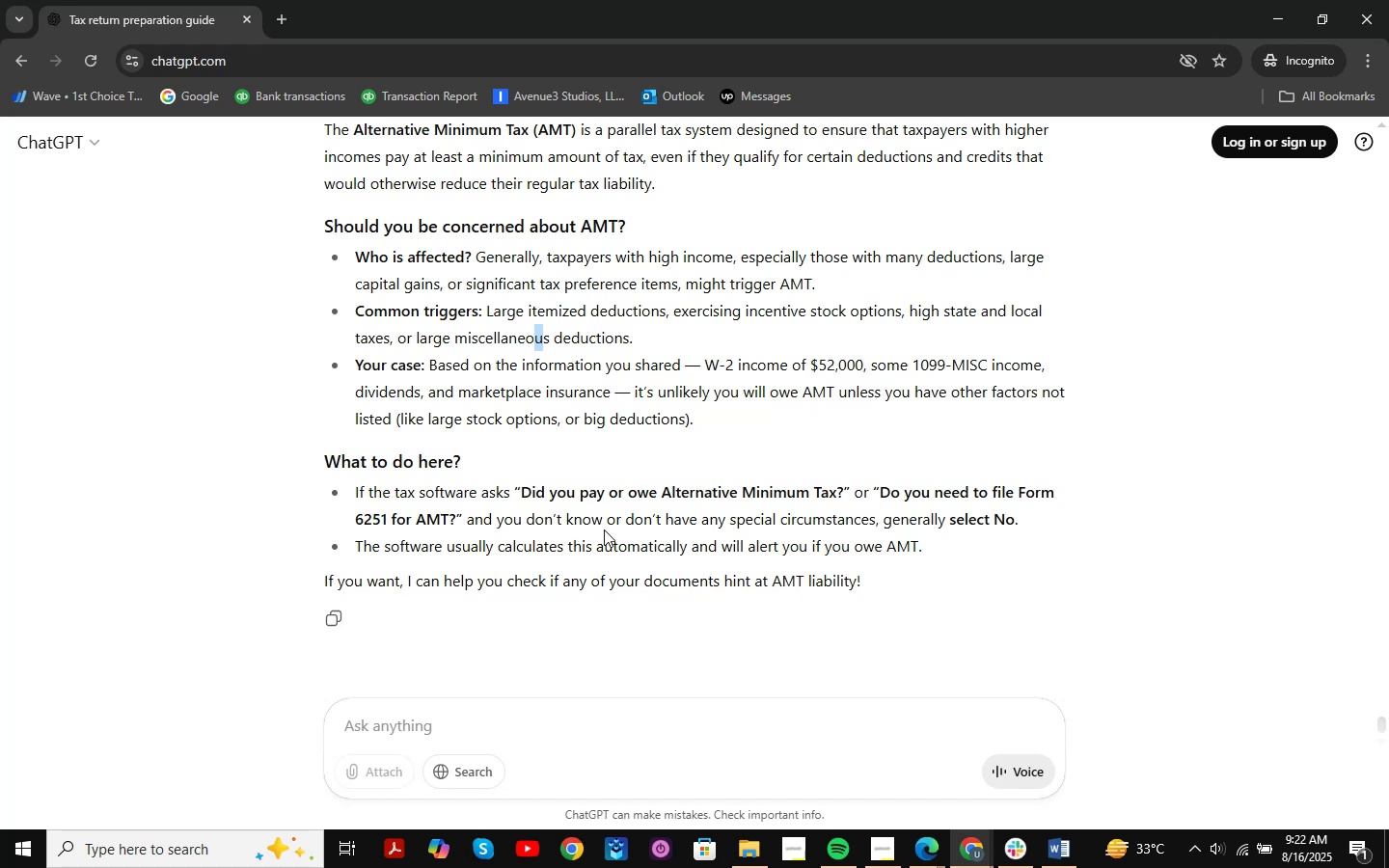 
wait(7.68)
 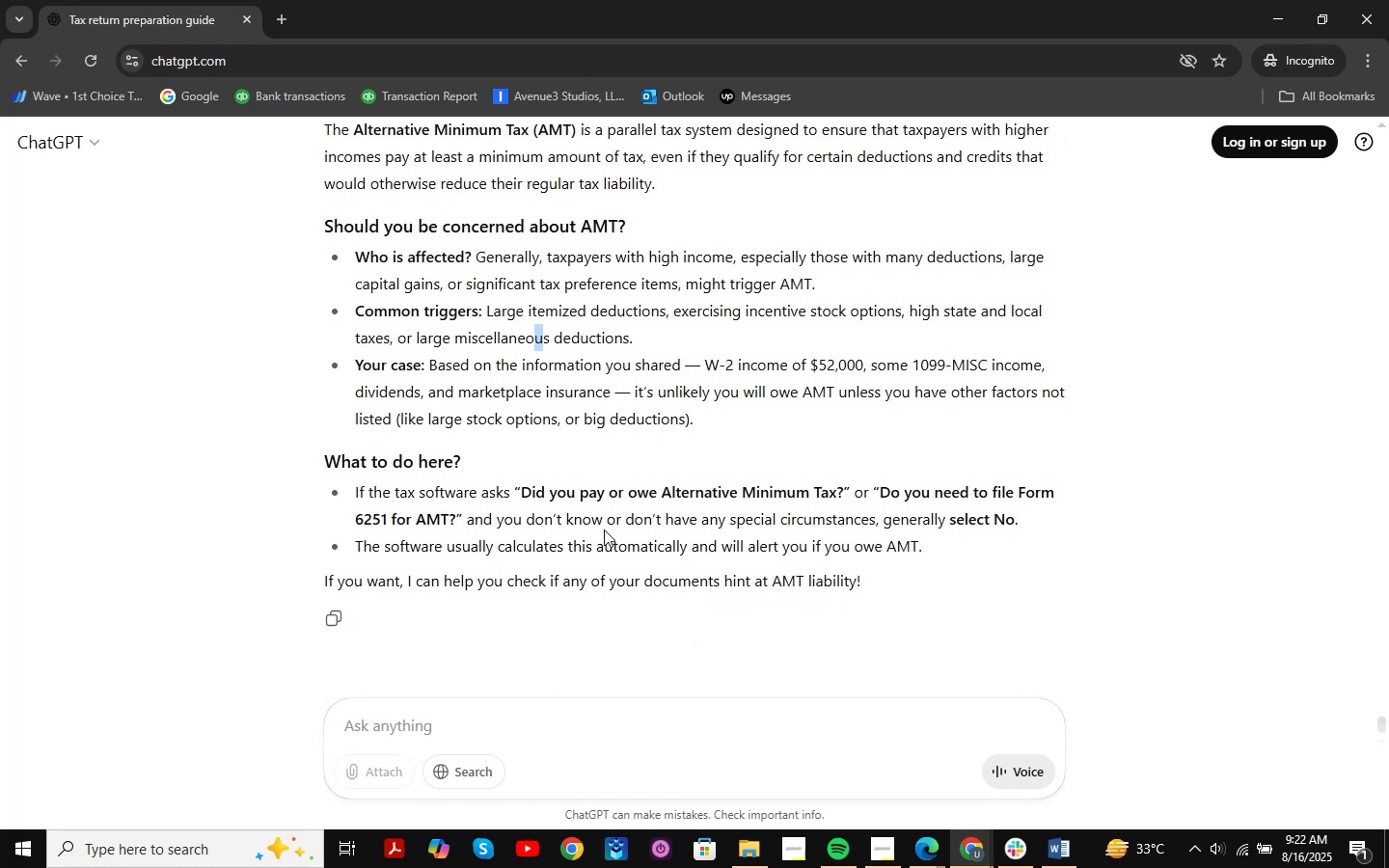 
scroll: coordinate [590, 422], scroll_direction: down, amount: 4.0
 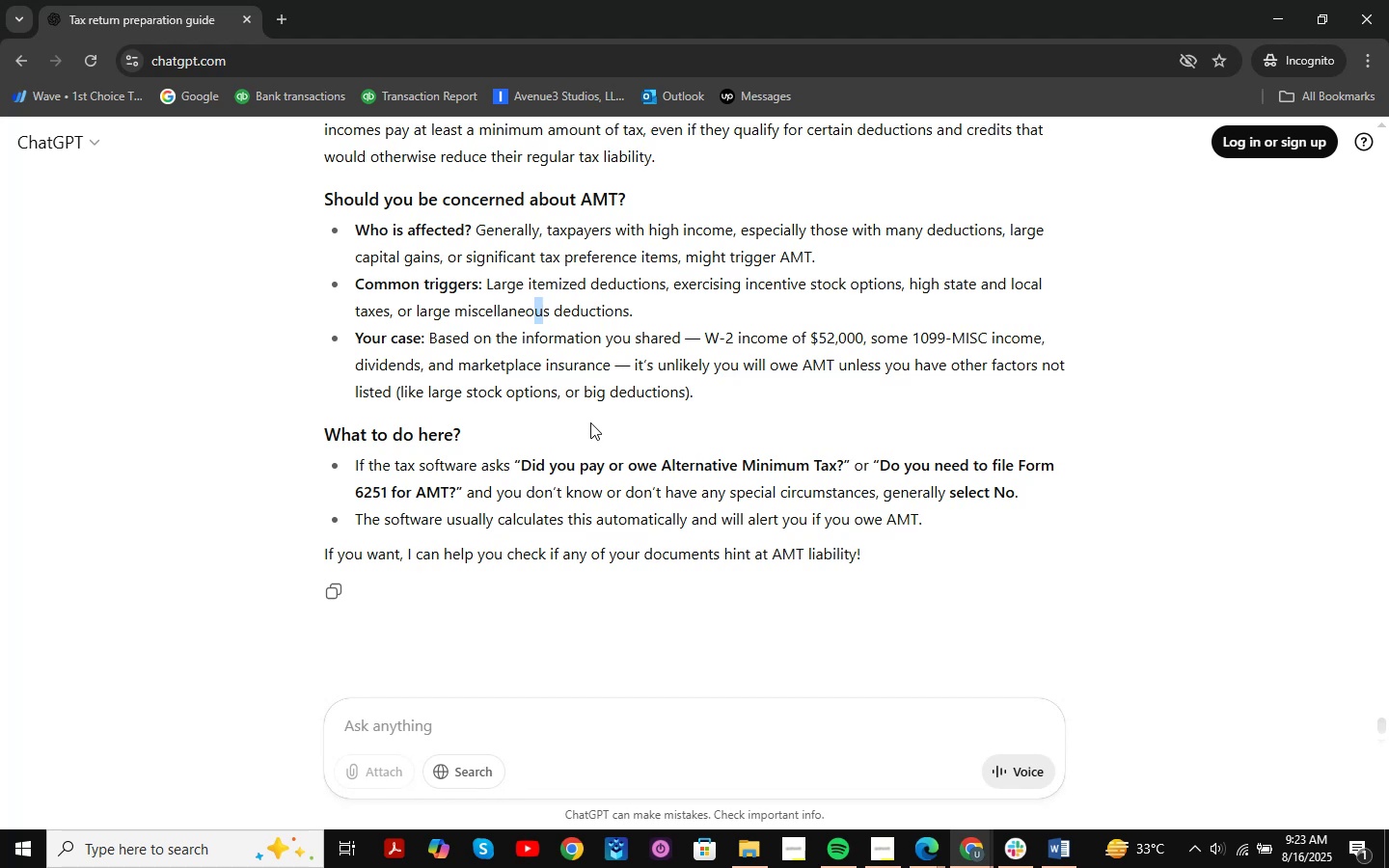 
wait(5.37)
 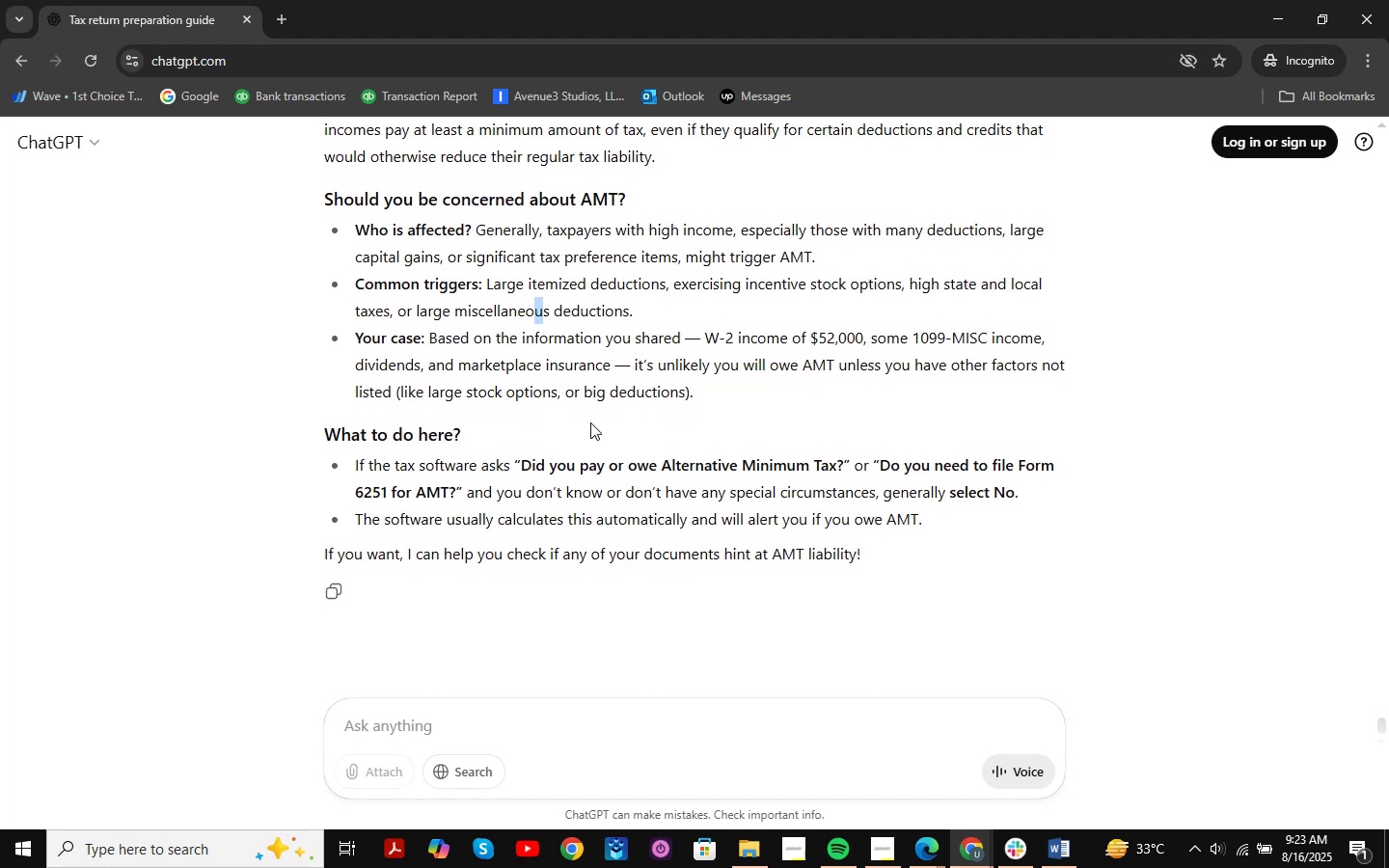 
scroll: coordinate [590, 445], scroll_direction: down, amount: 2.0
 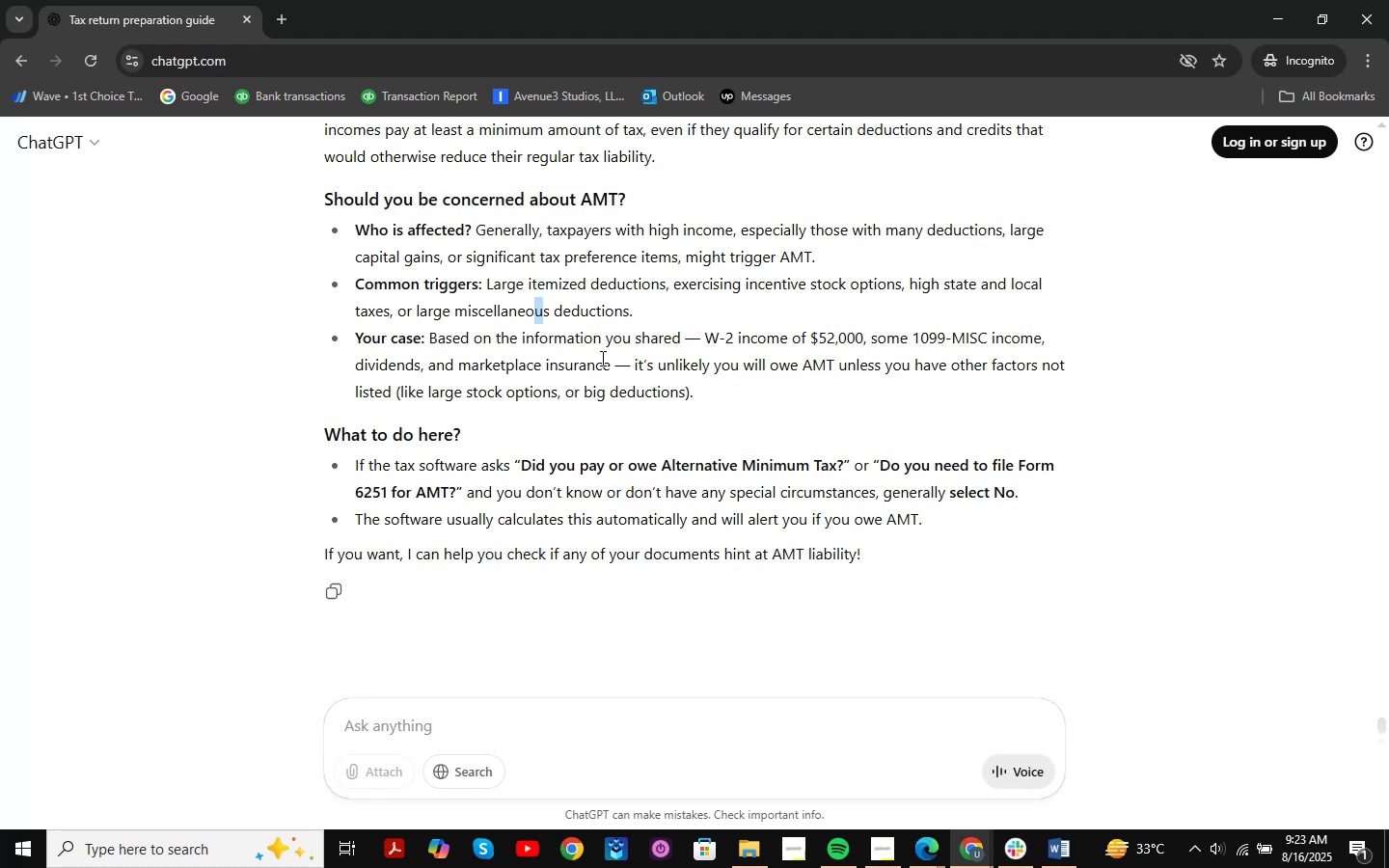 
scroll: coordinate [815, 406], scroll_direction: up, amount: 1.0
 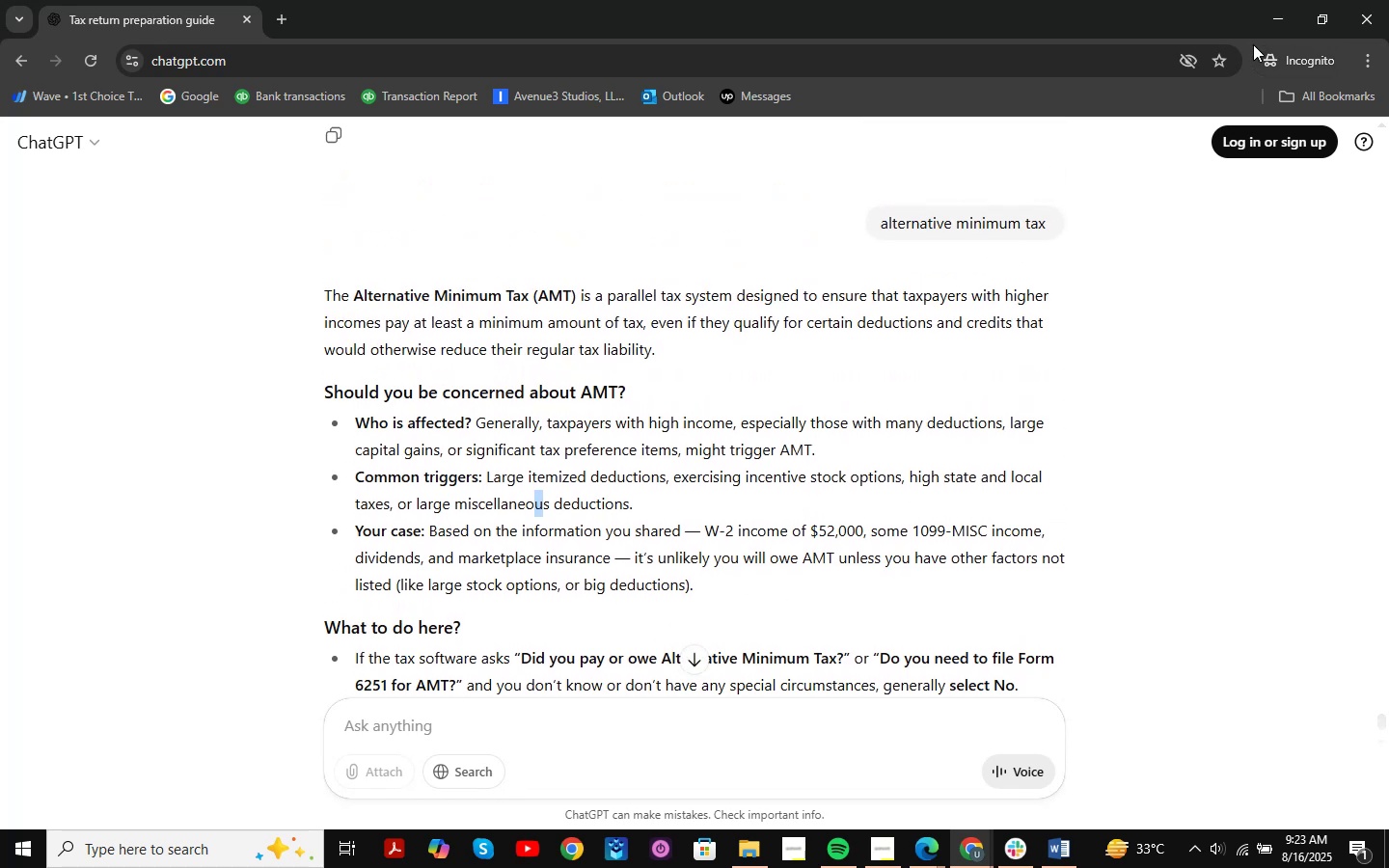 
left_click([1269, 9])
 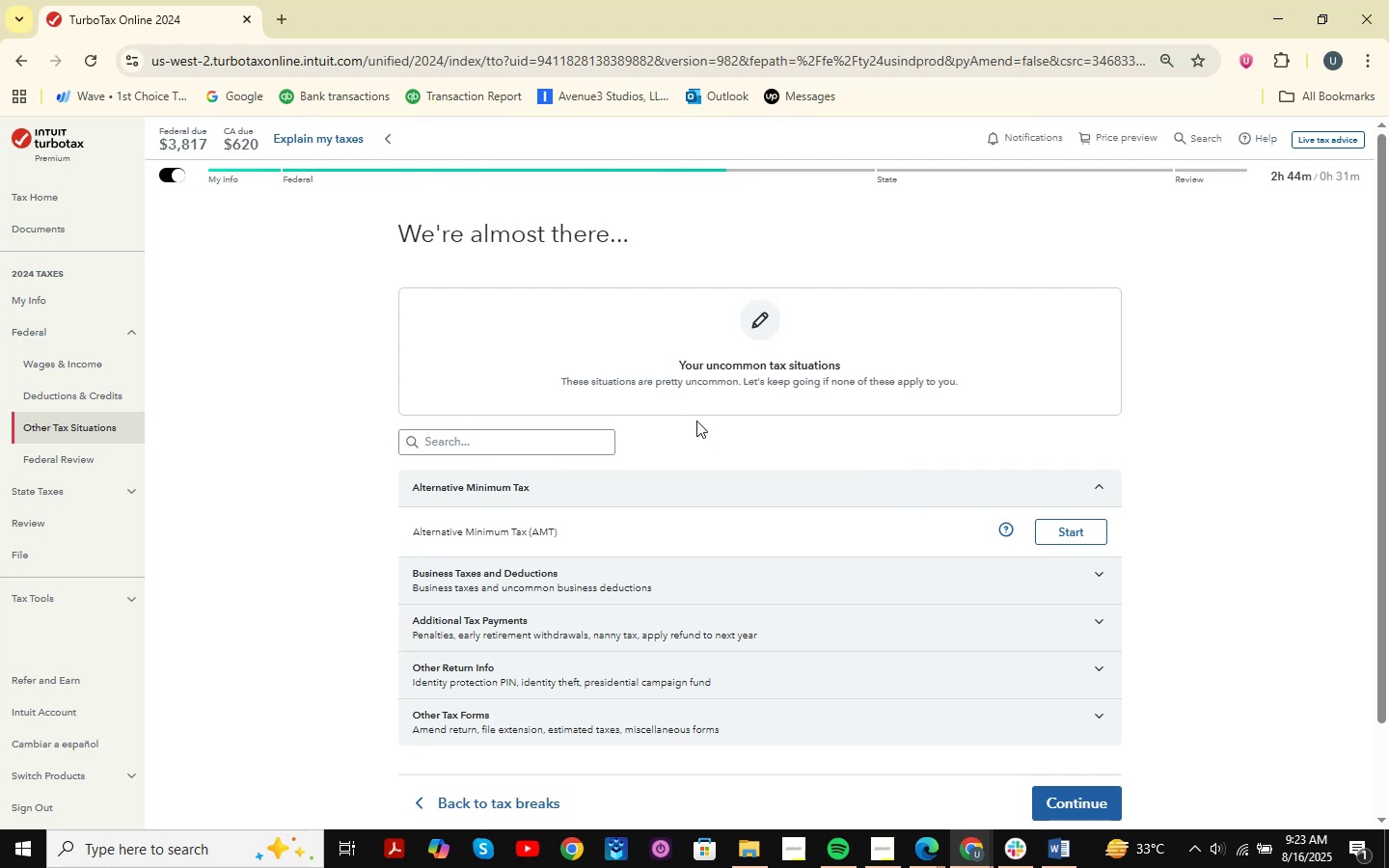 
wait(13.23)
 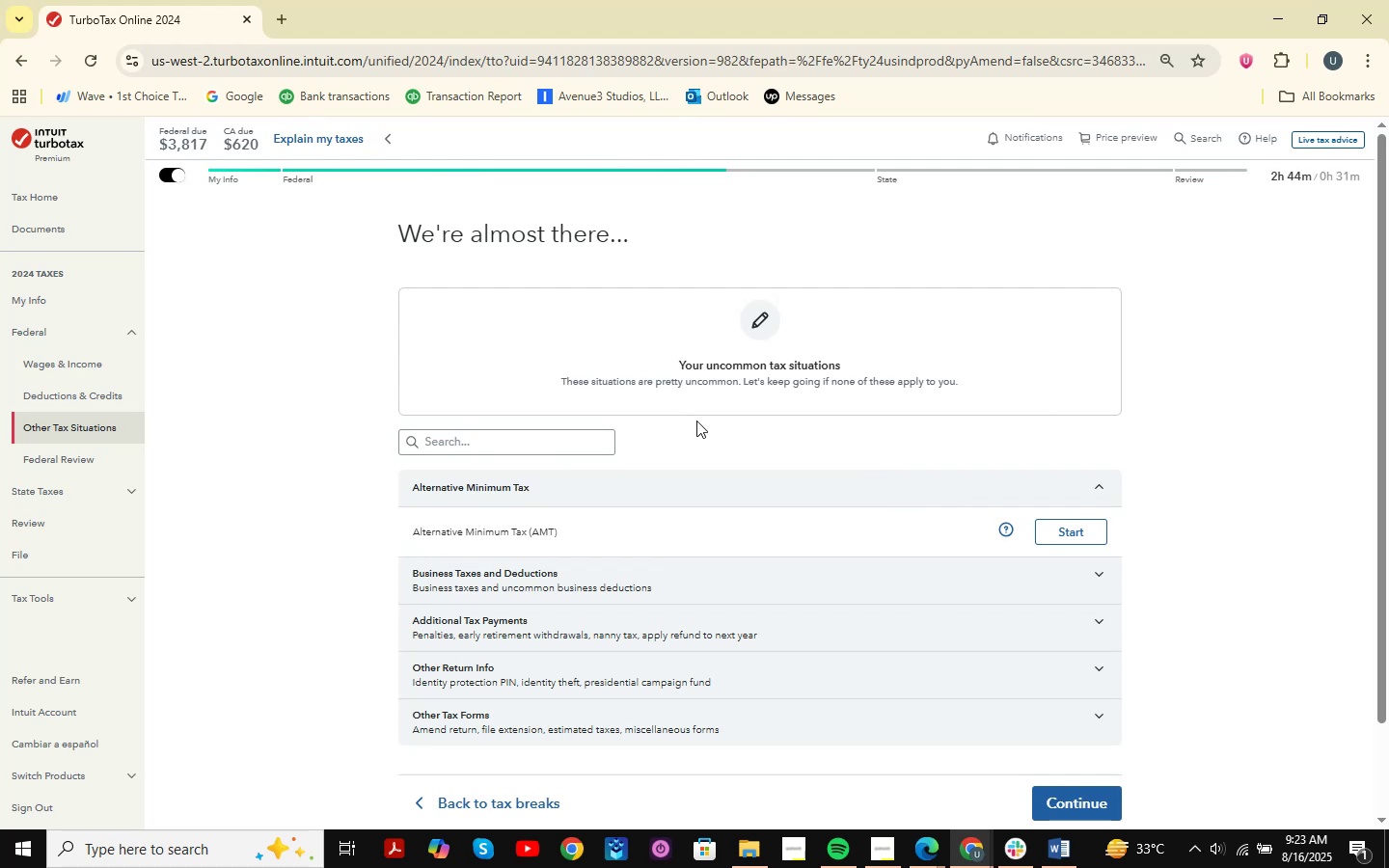 
scroll: coordinate [611, 448], scroll_direction: down, amount: 3.0
 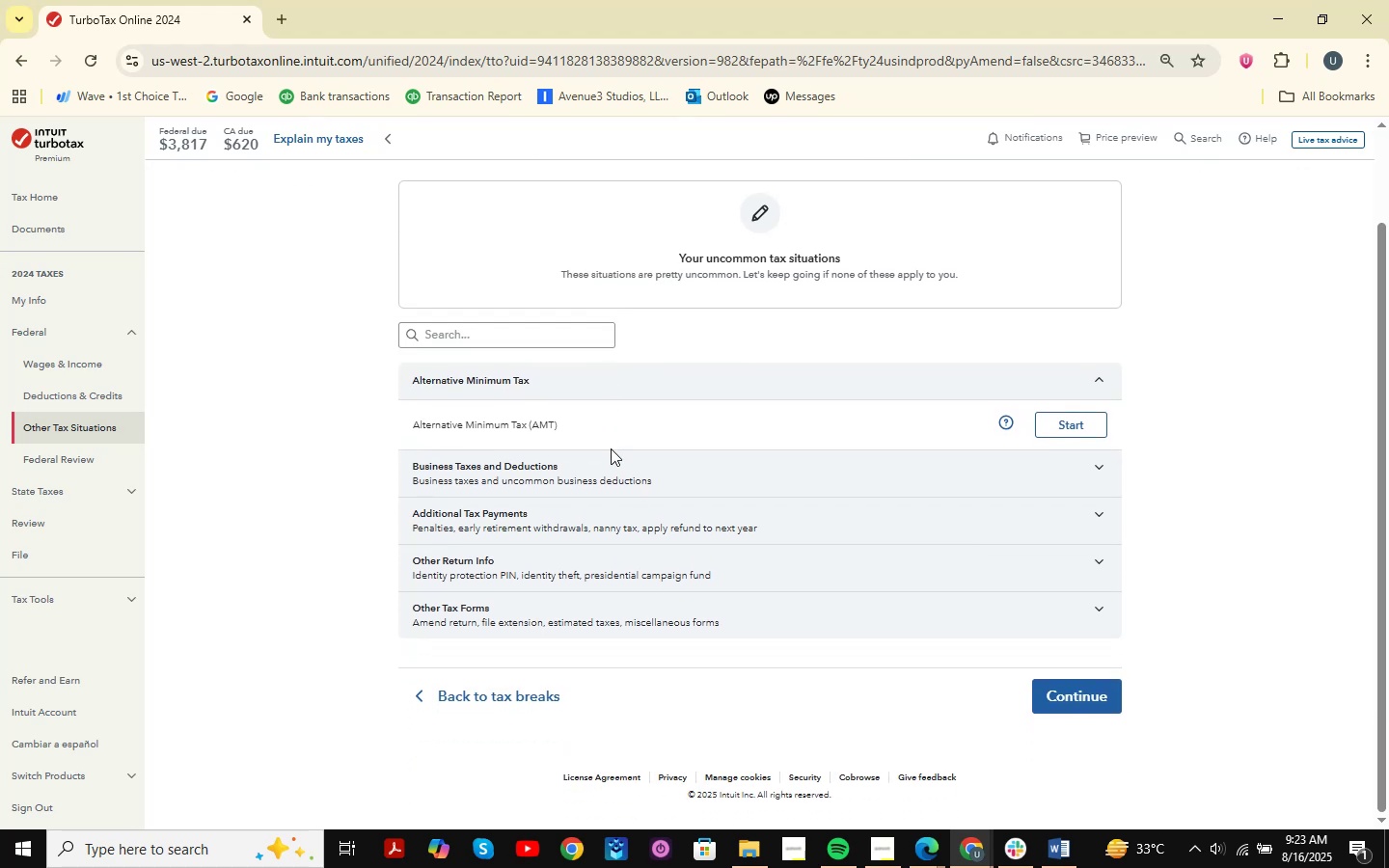 
wait(5.5)
 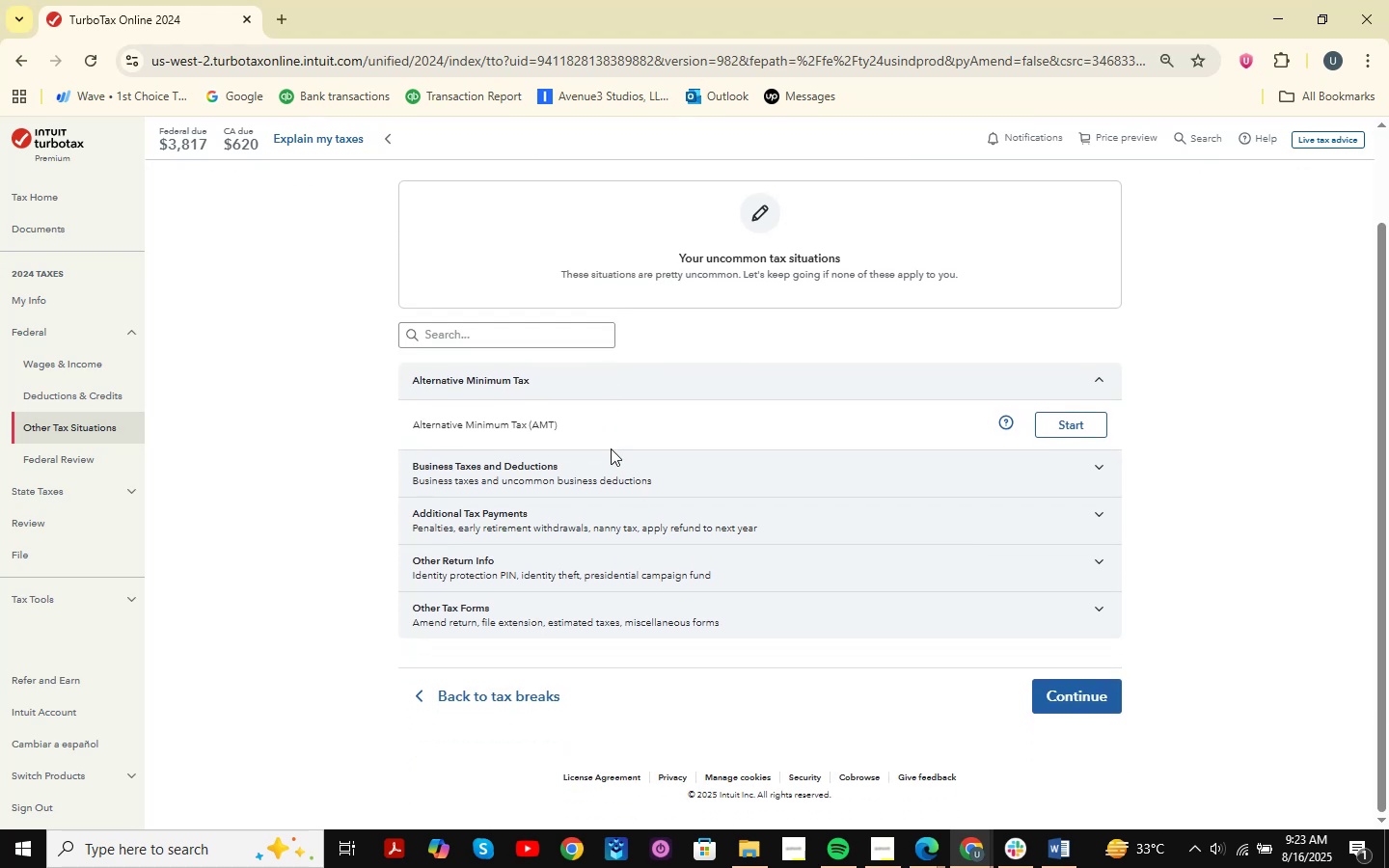 
scroll: coordinate [613, 430], scroll_direction: down, amount: 9.0
 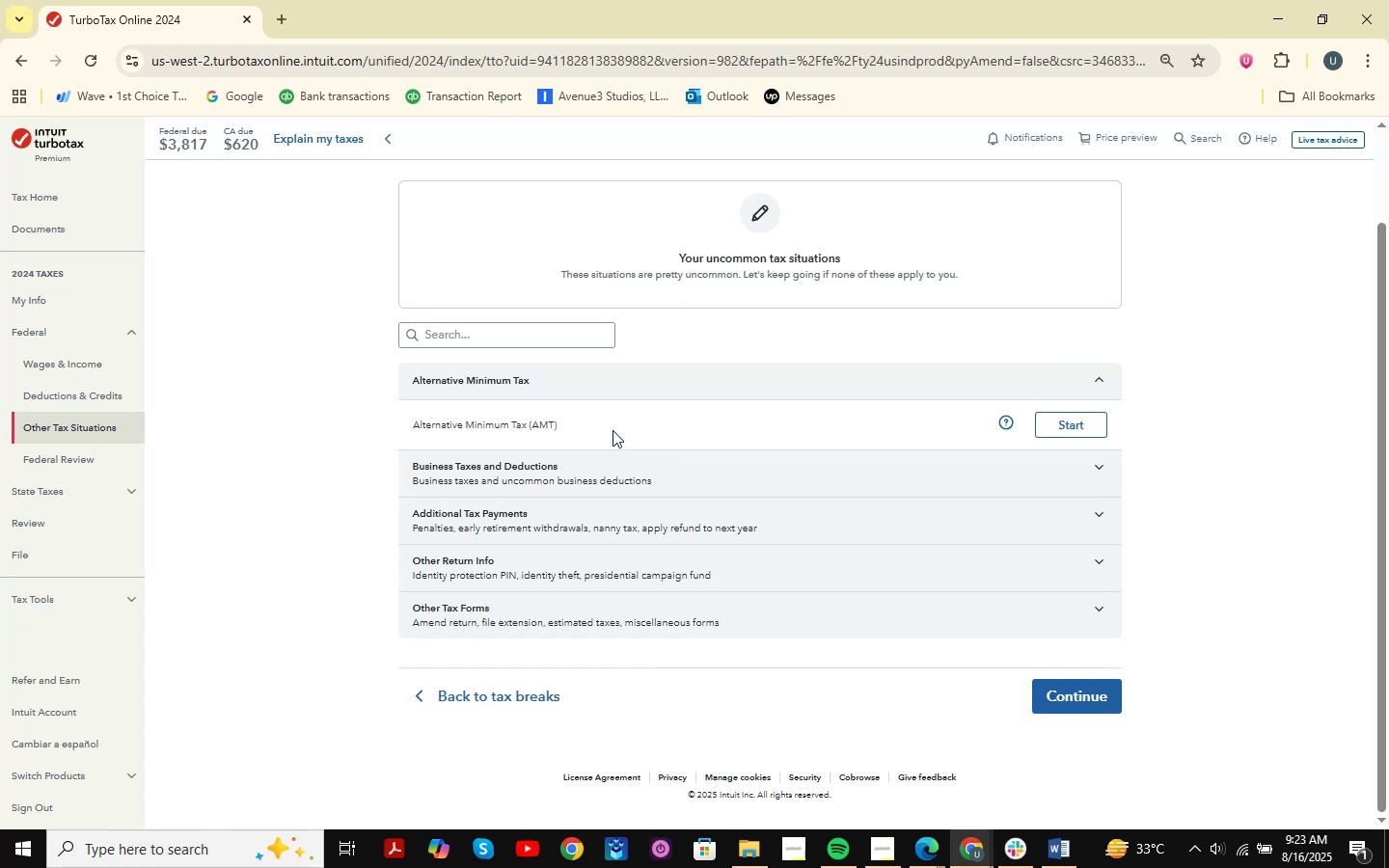 
wait(5.98)
 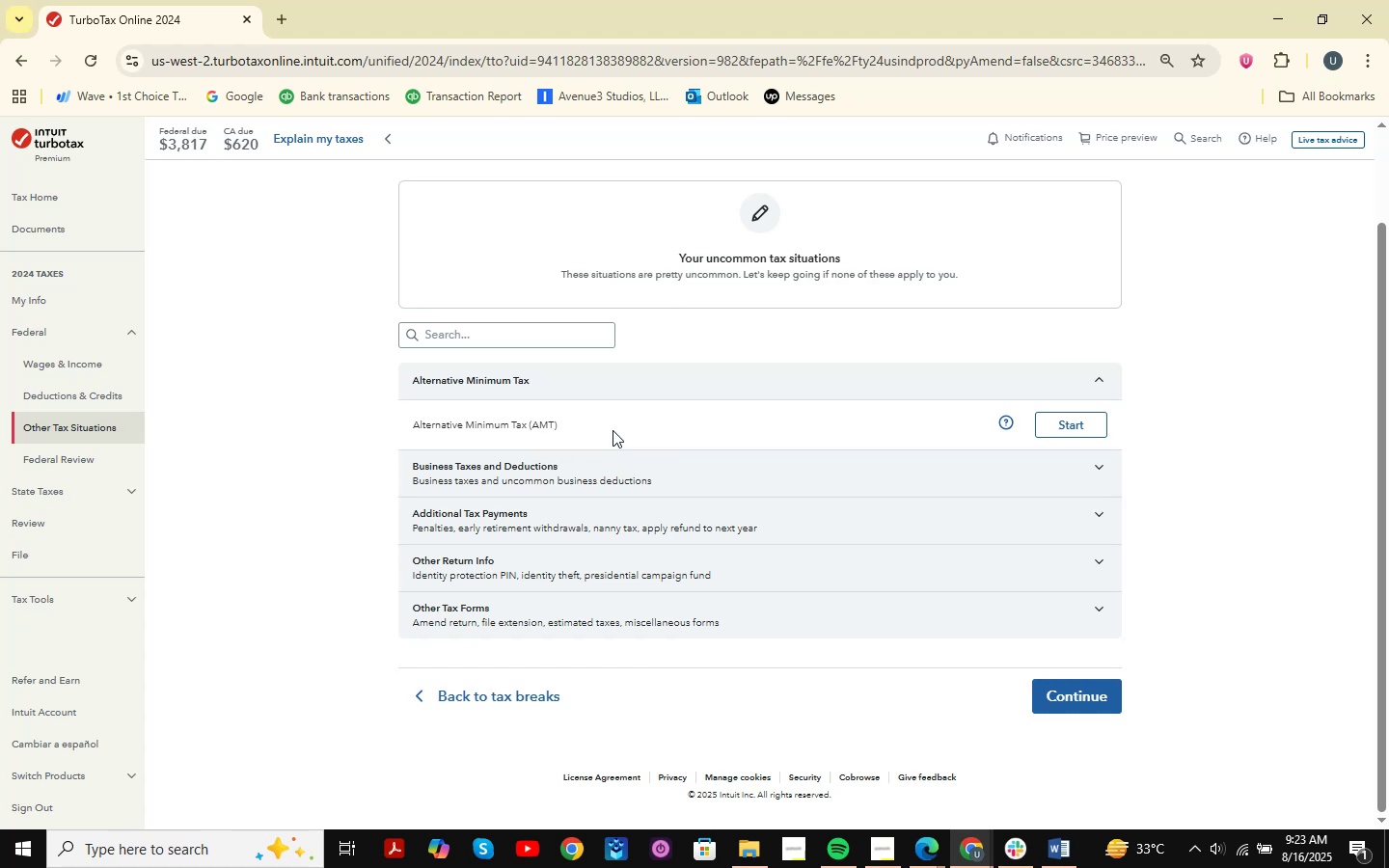 
scroll: coordinate [620, 497], scroll_direction: down, amount: 1.0
 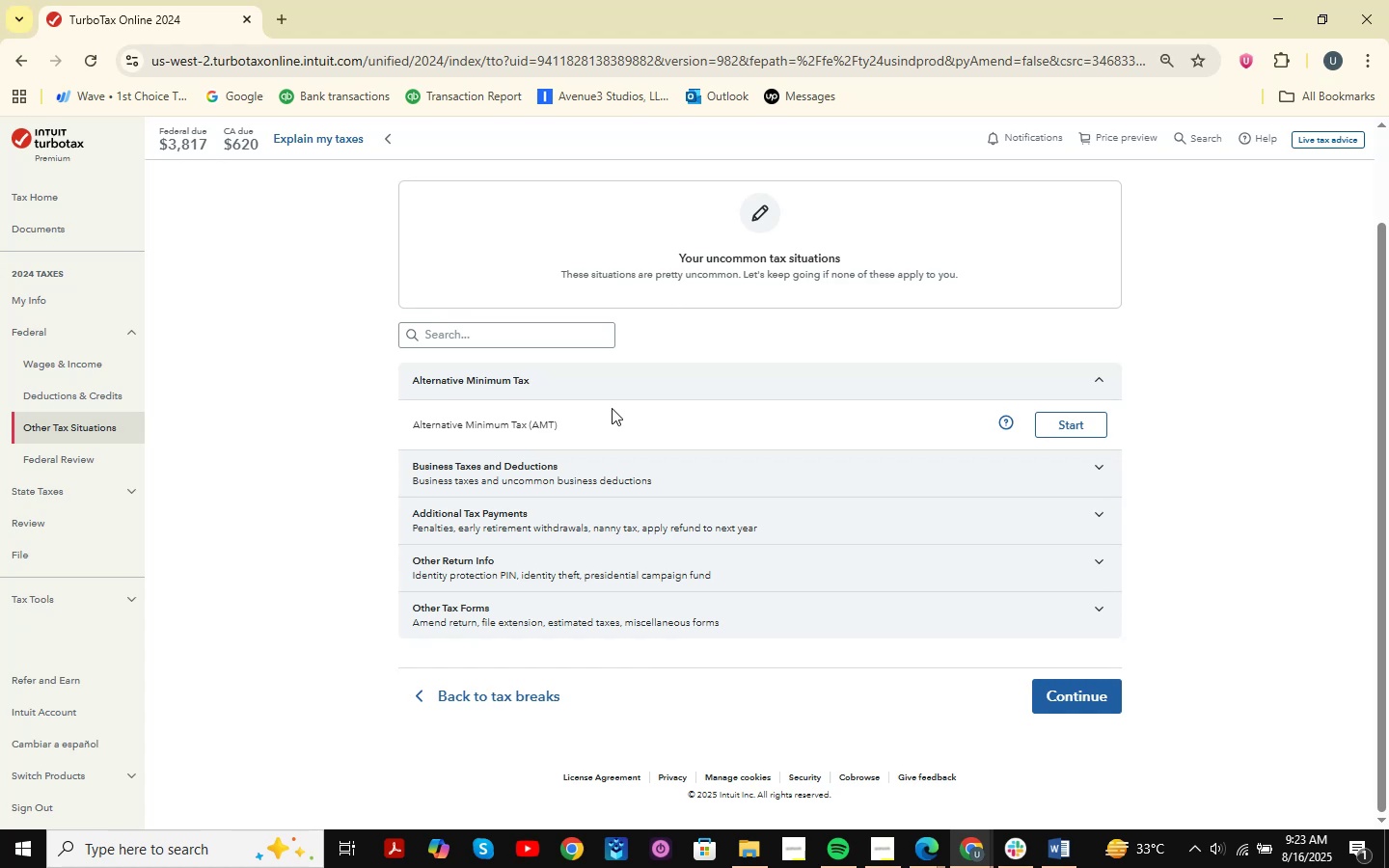 
scroll: coordinate [787, 410], scroll_direction: up, amount: 3.0
 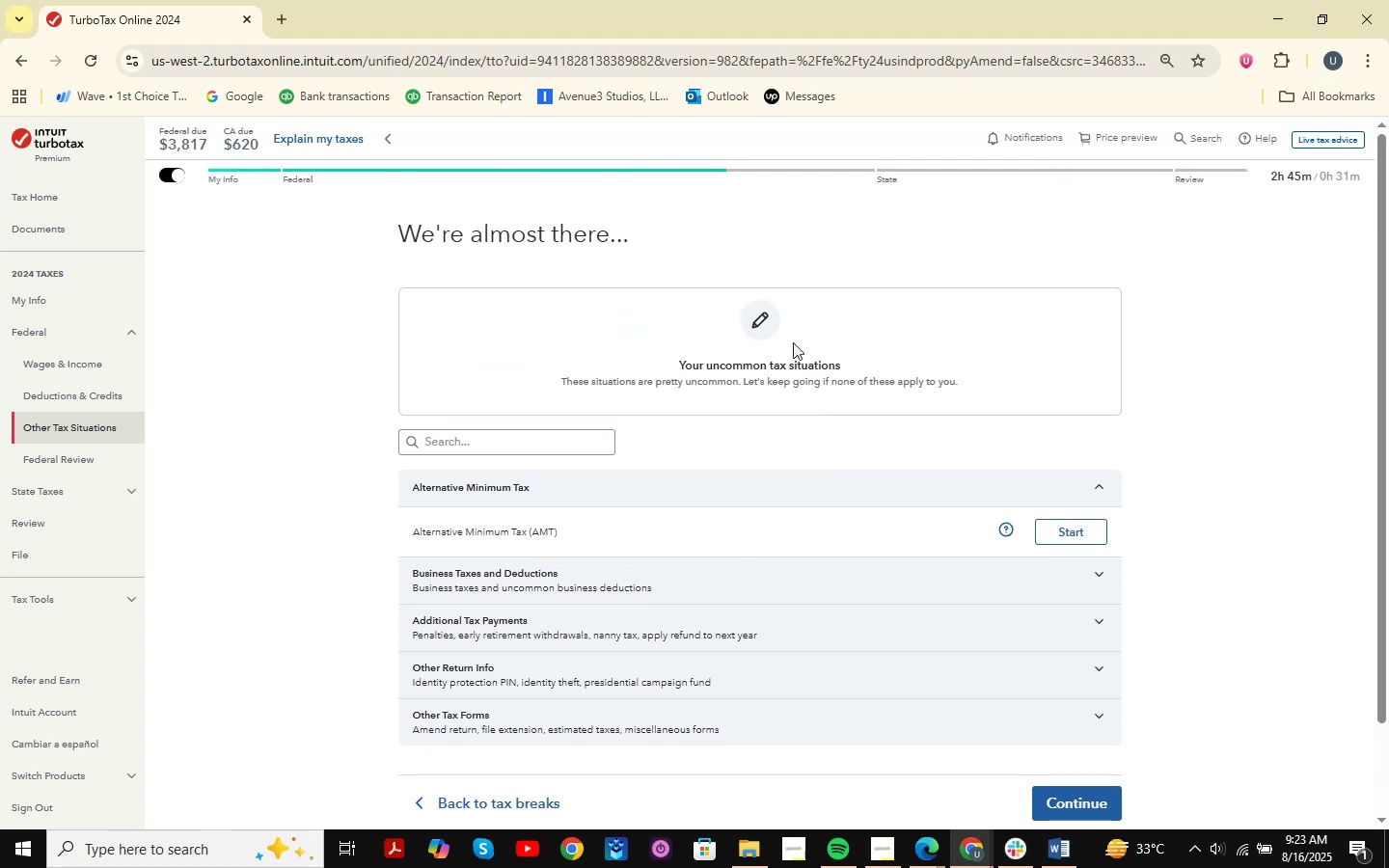 
scroll: coordinate [789, 342], scroll_direction: down, amount: 4.0
 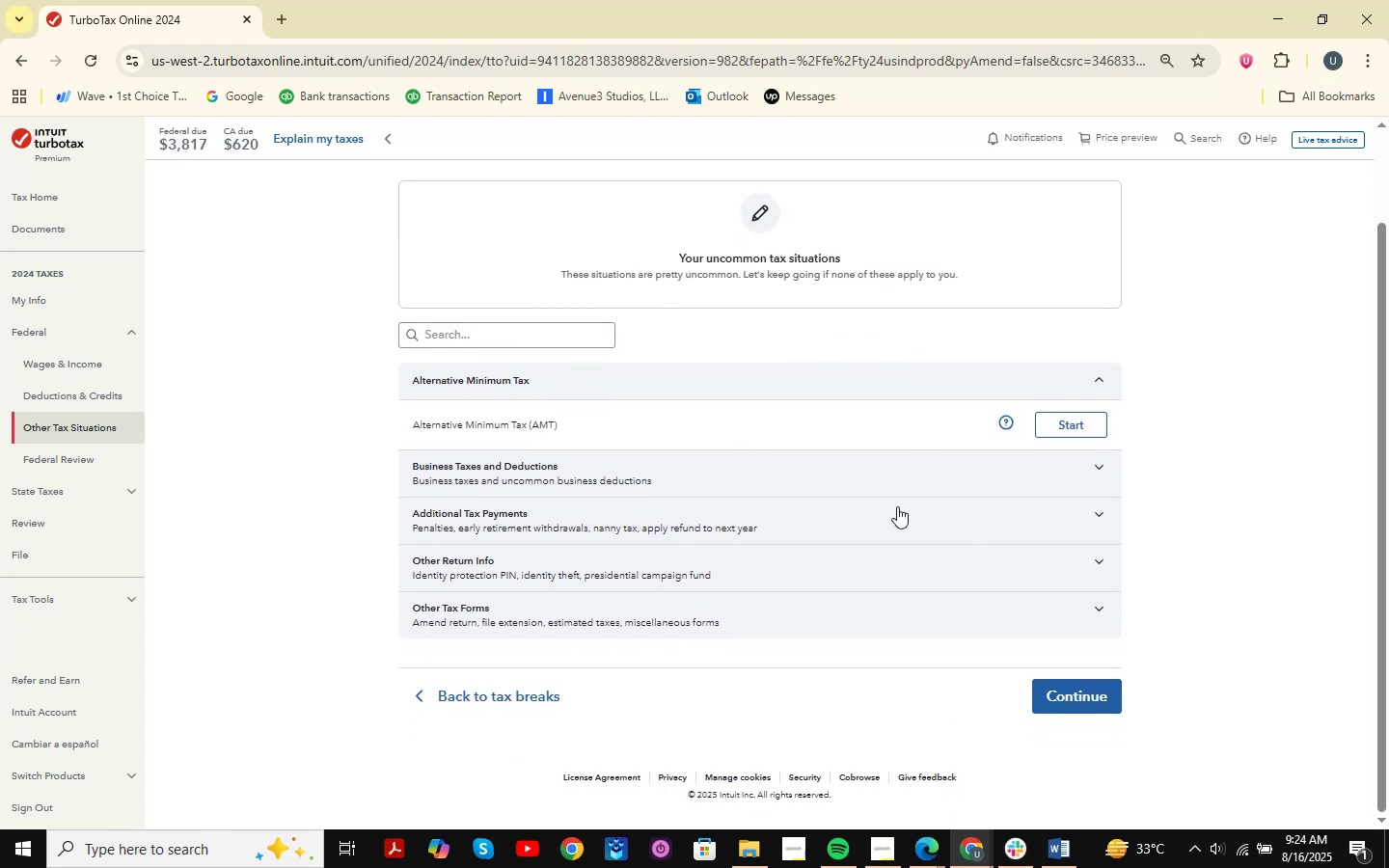 
left_click([1075, 470])
 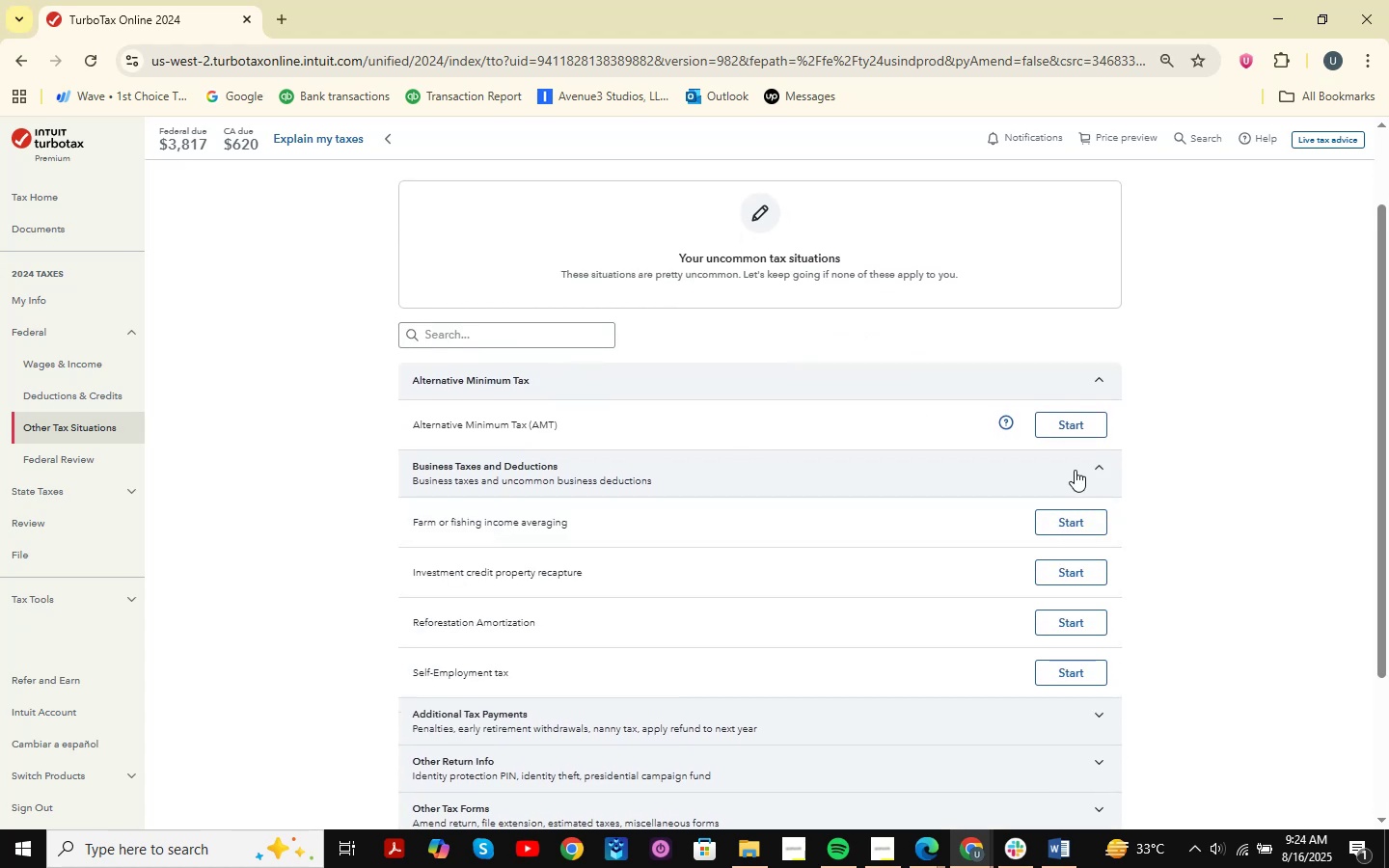 
scroll: coordinate [1075, 470], scroll_direction: down, amount: 1.0
 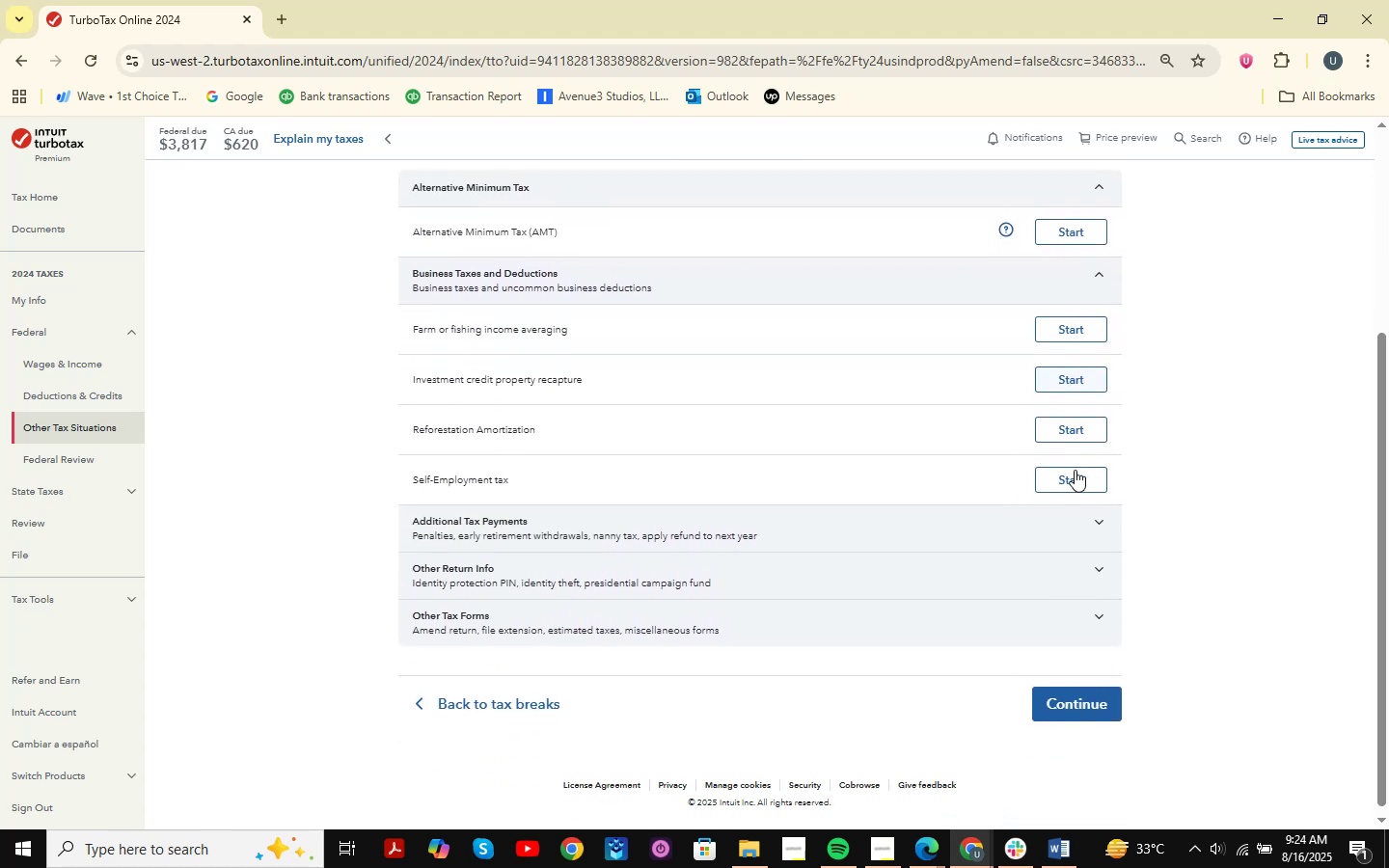 
scroll: coordinate [1075, 470], scroll_direction: up, amount: 1.0
 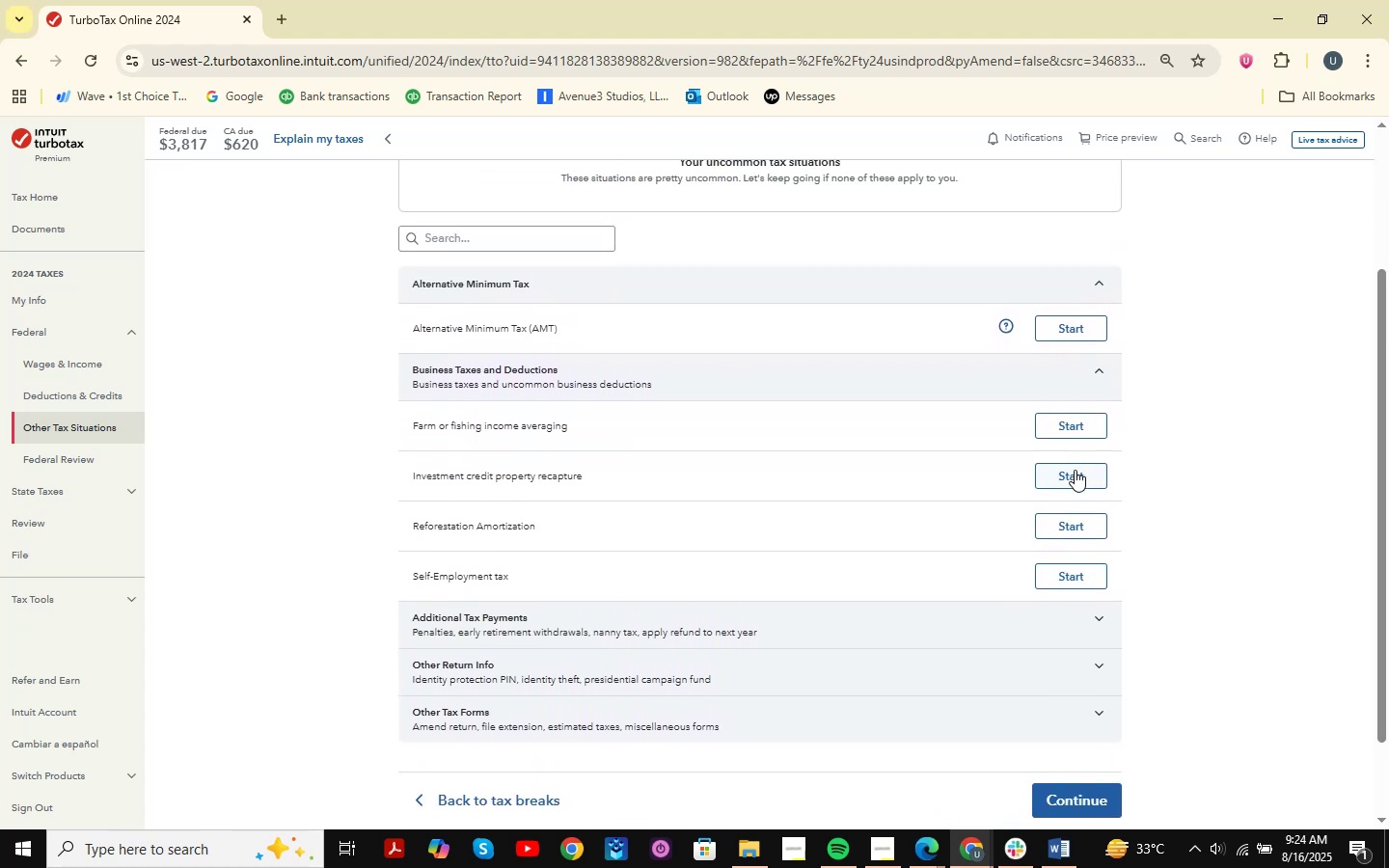 
scroll: coordinate [1075, 470], scroll_direction: down, amount: 1.0
 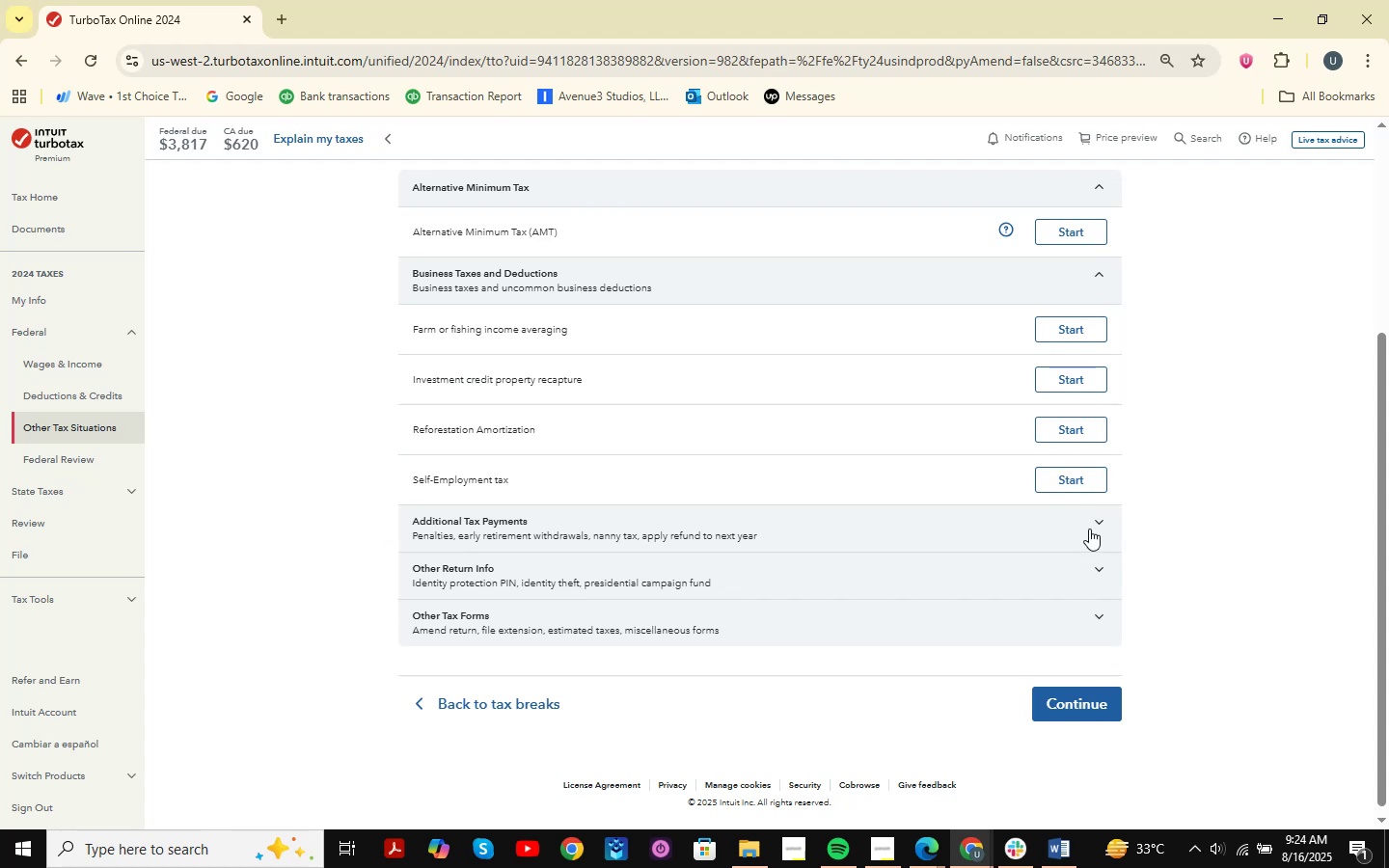 
left_click([1089, 529])
 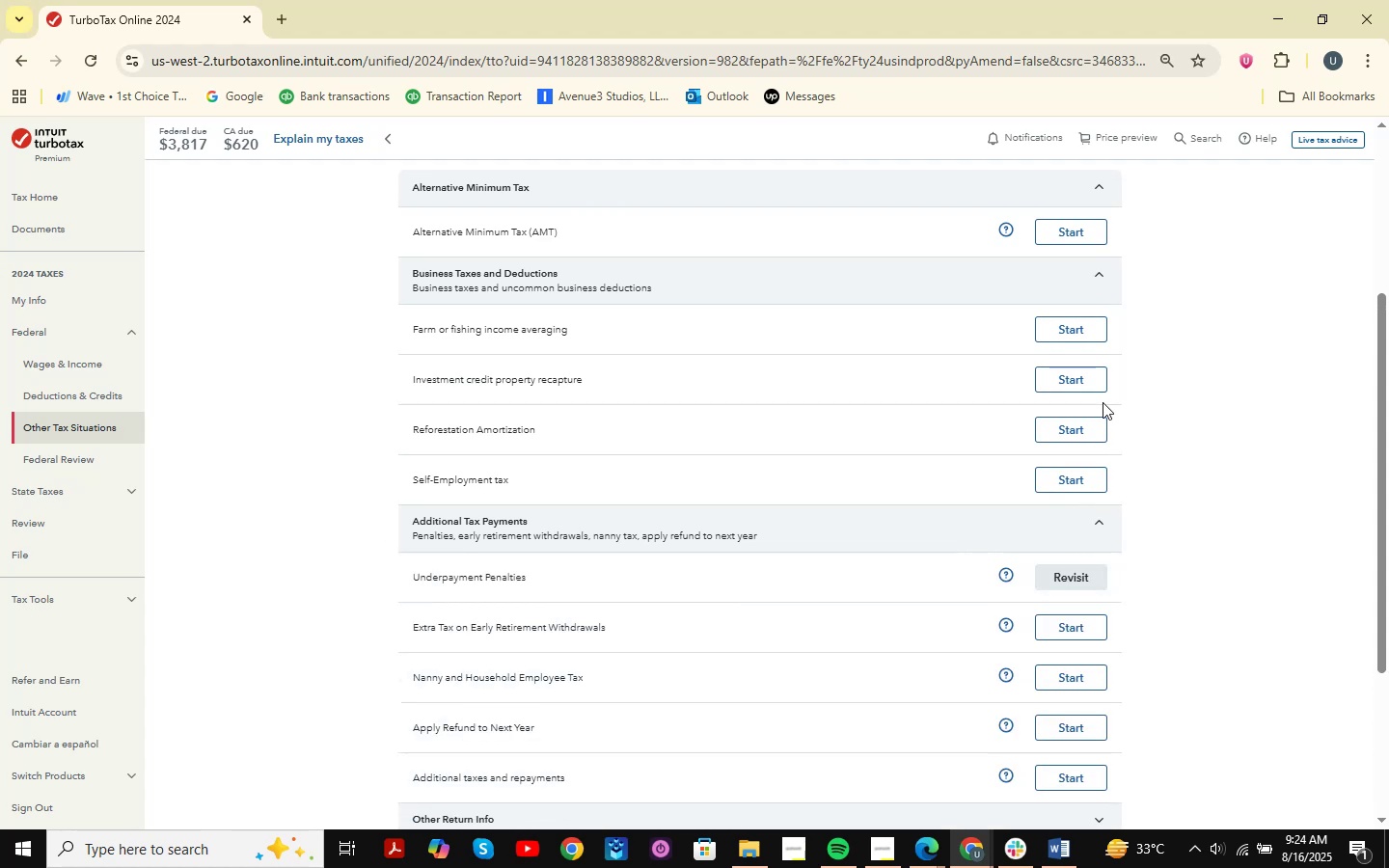 
scroll: coordinate [1103, 402], scroll_direction: down, amount: 1.0
 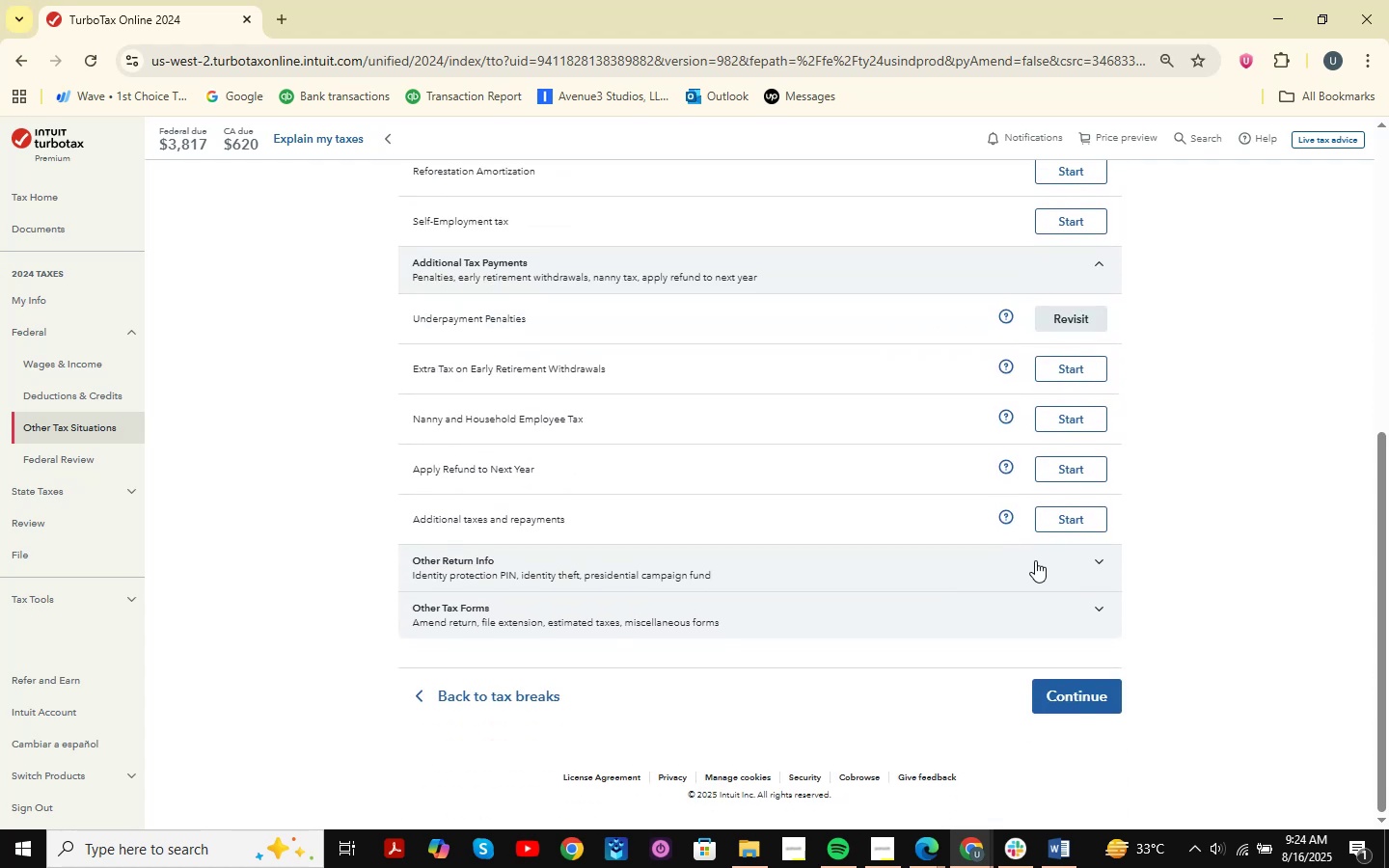 
wait(5.36)
 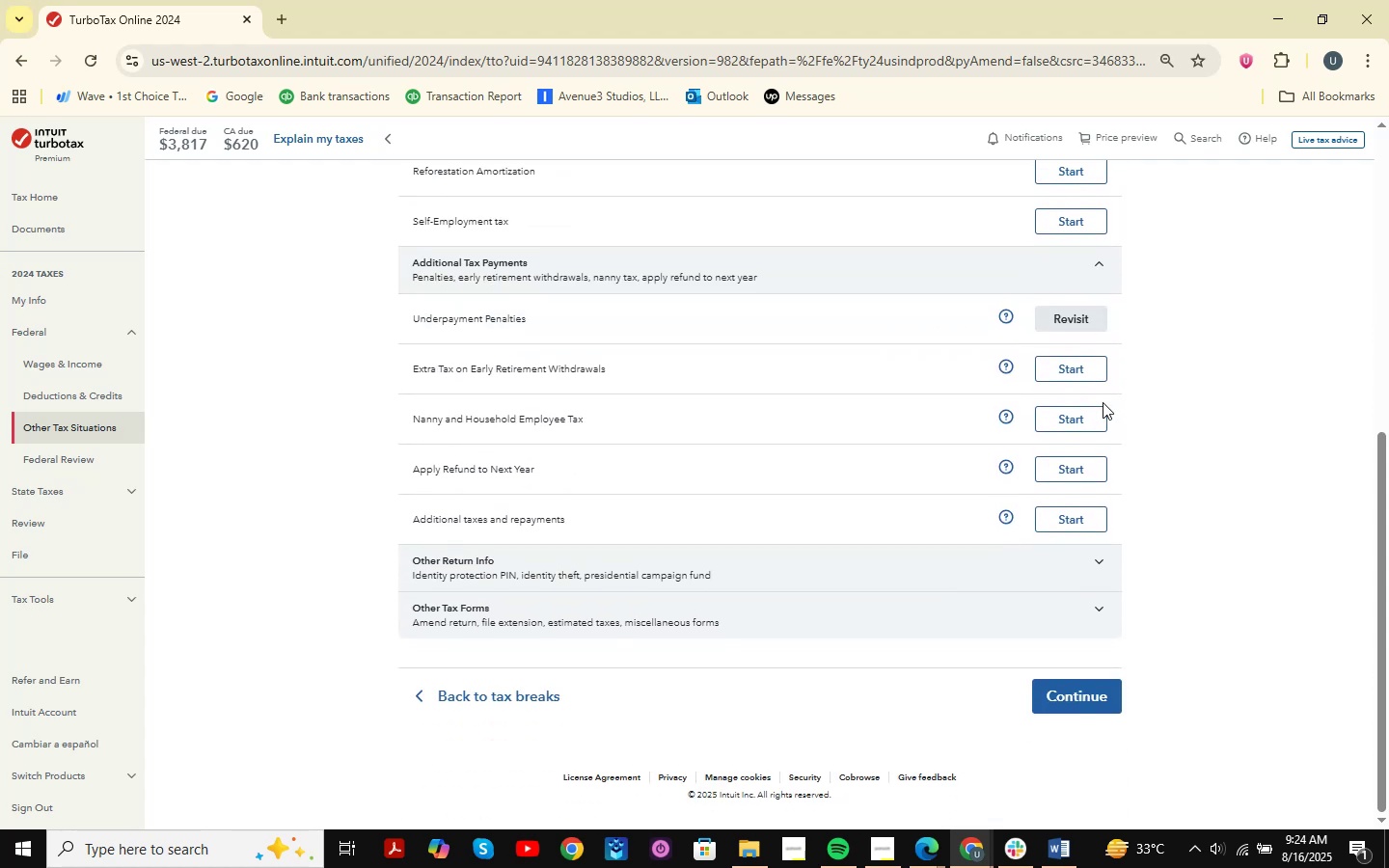 
left_click([1043, 556])
 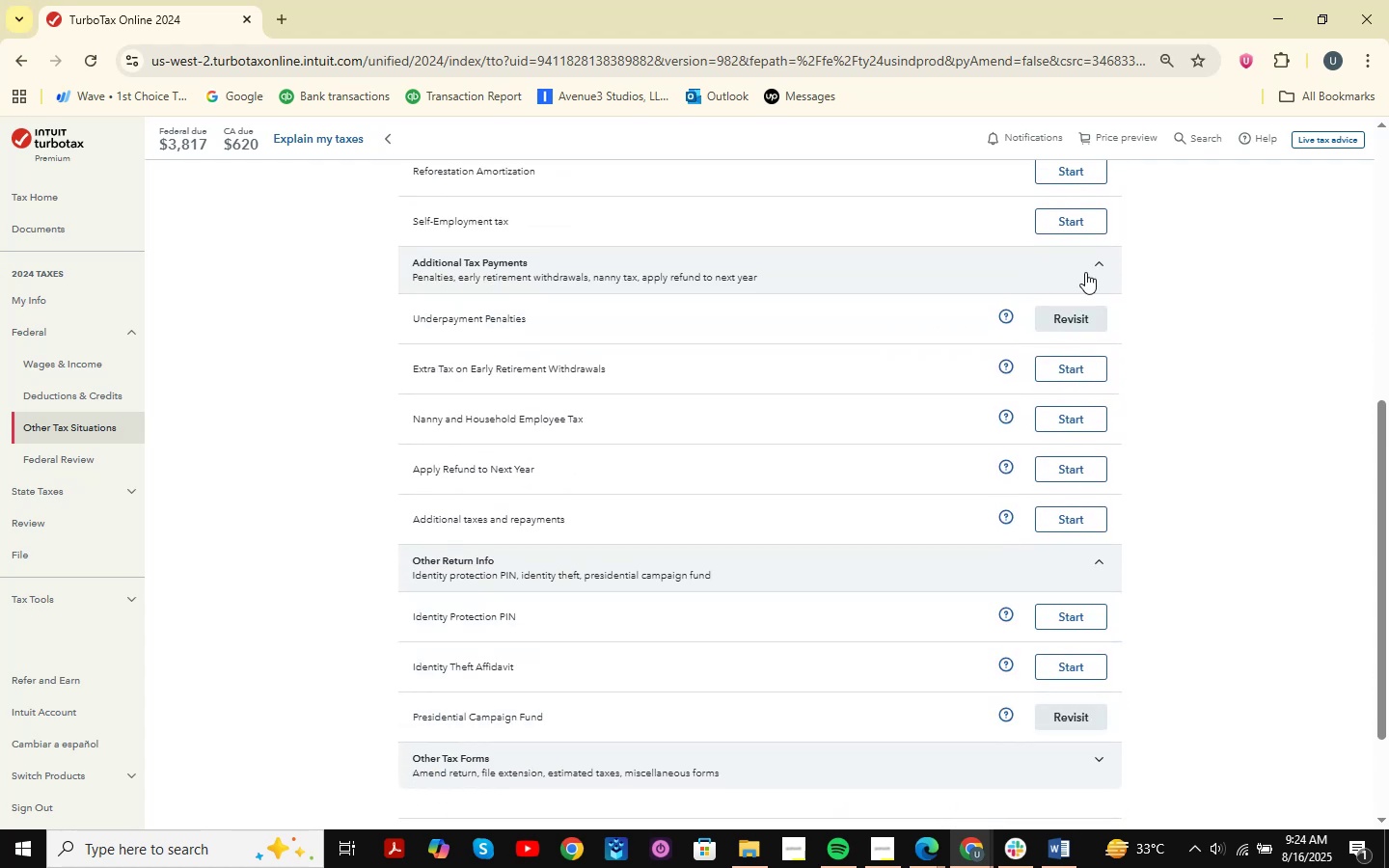 
scroll: coordinate [1085, 272], scroll_direction: down, amount: 2.0
 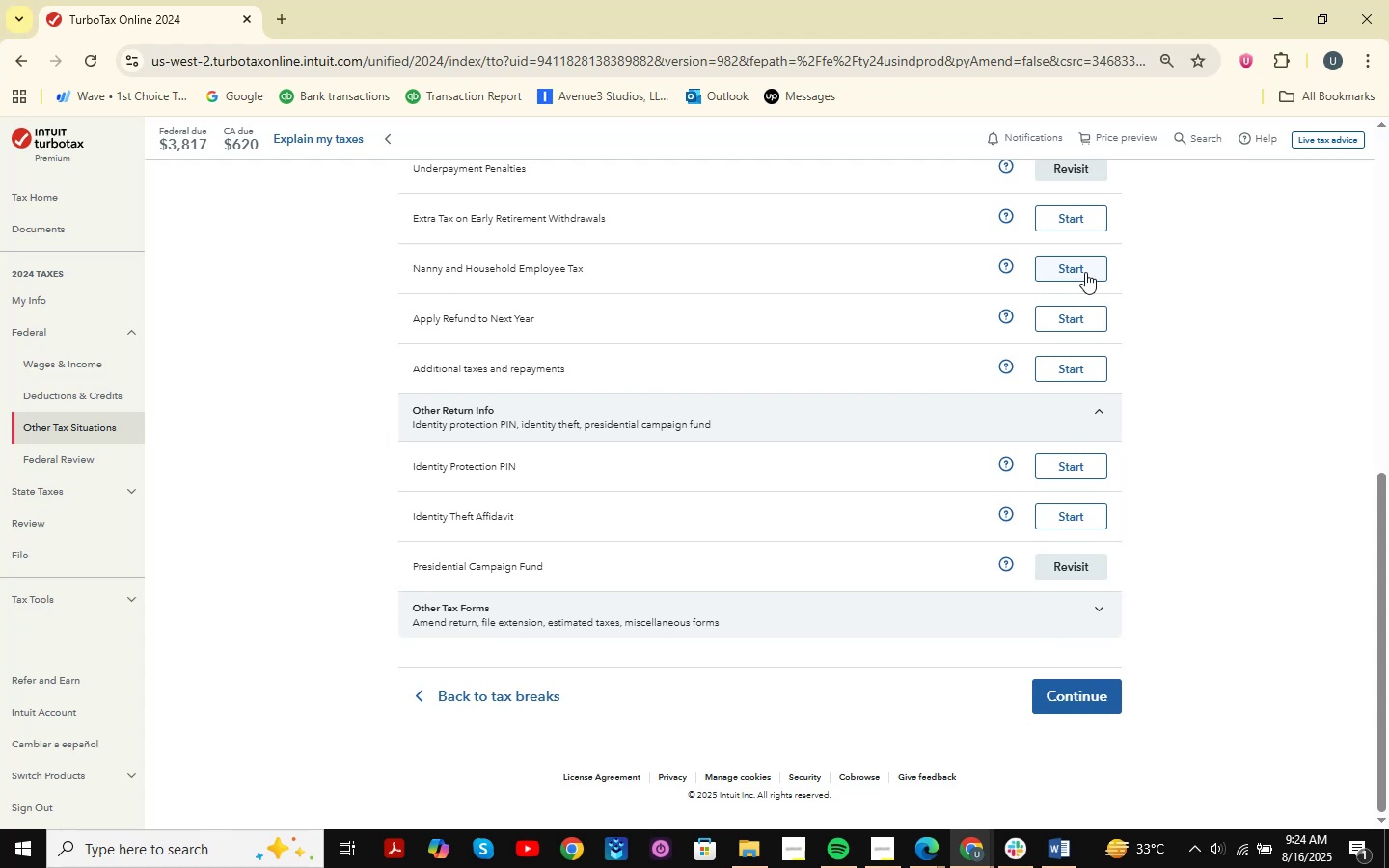 
left_click([1081, 620])
 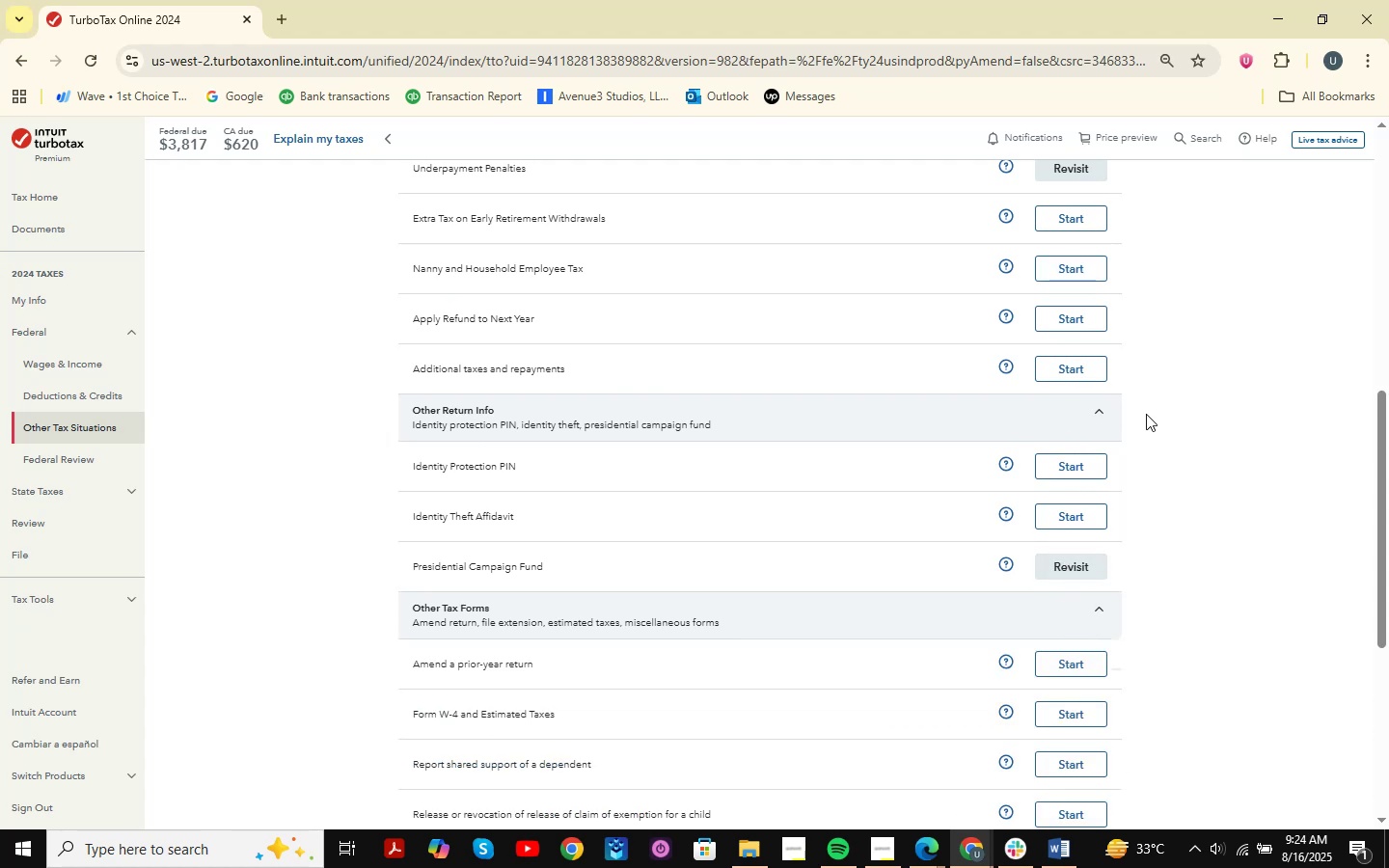 
scroll: coordinate [1146, 414], scroll_direction: down, amount: 3.0
 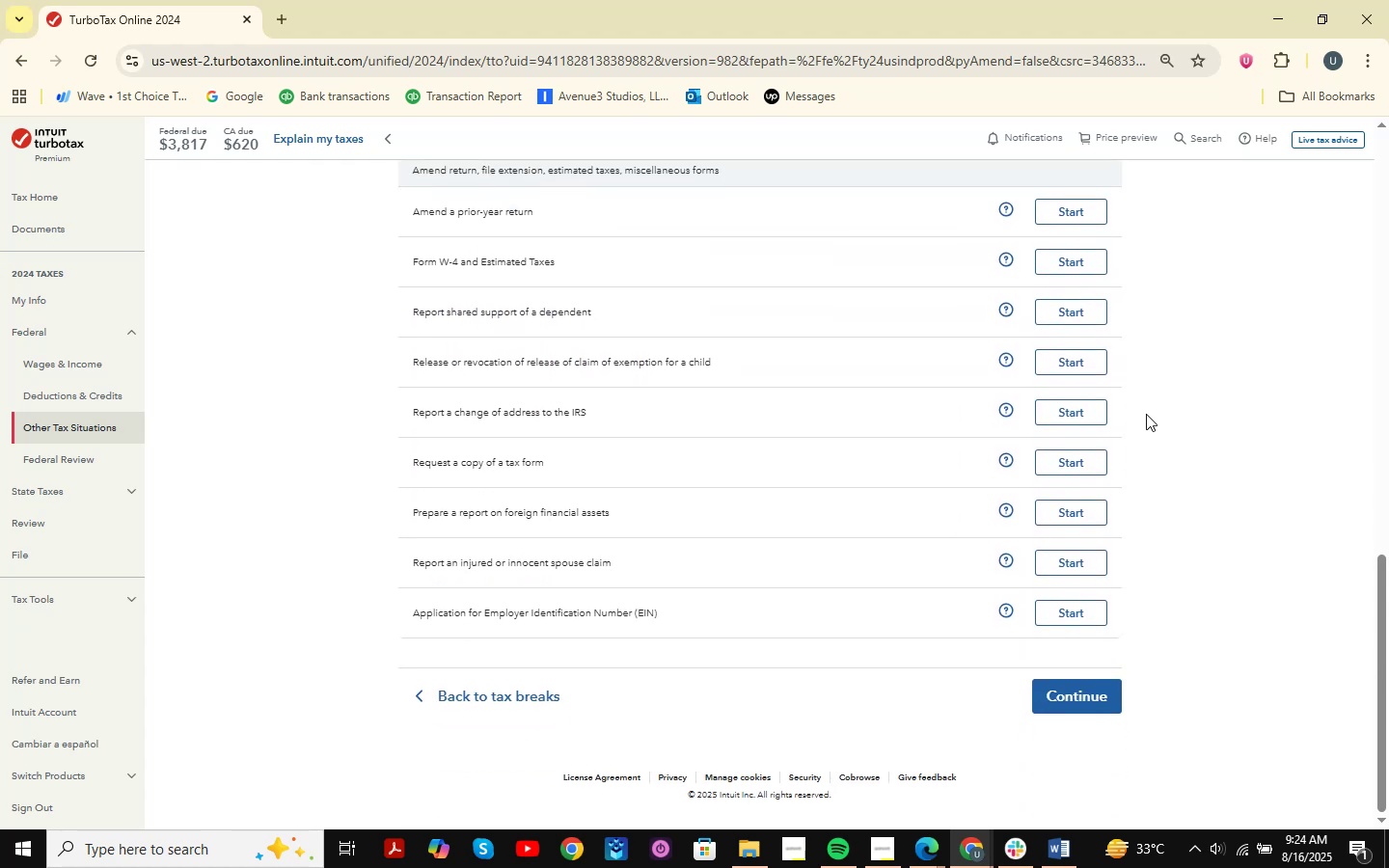 
scroll: coordinate [1146, 414], scroll_direction: up, amount: 1.0
 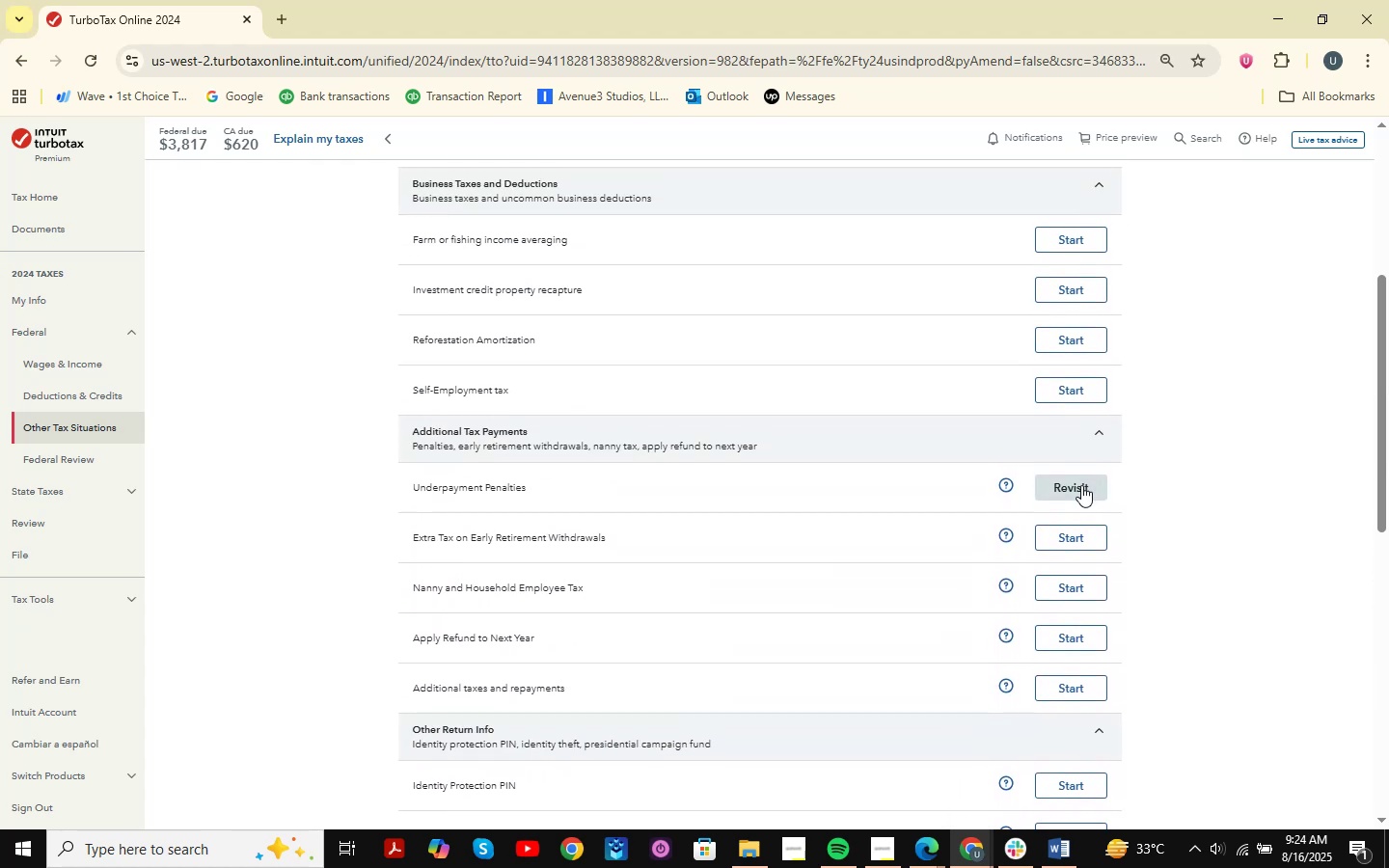 
left_click([1081, 485])
 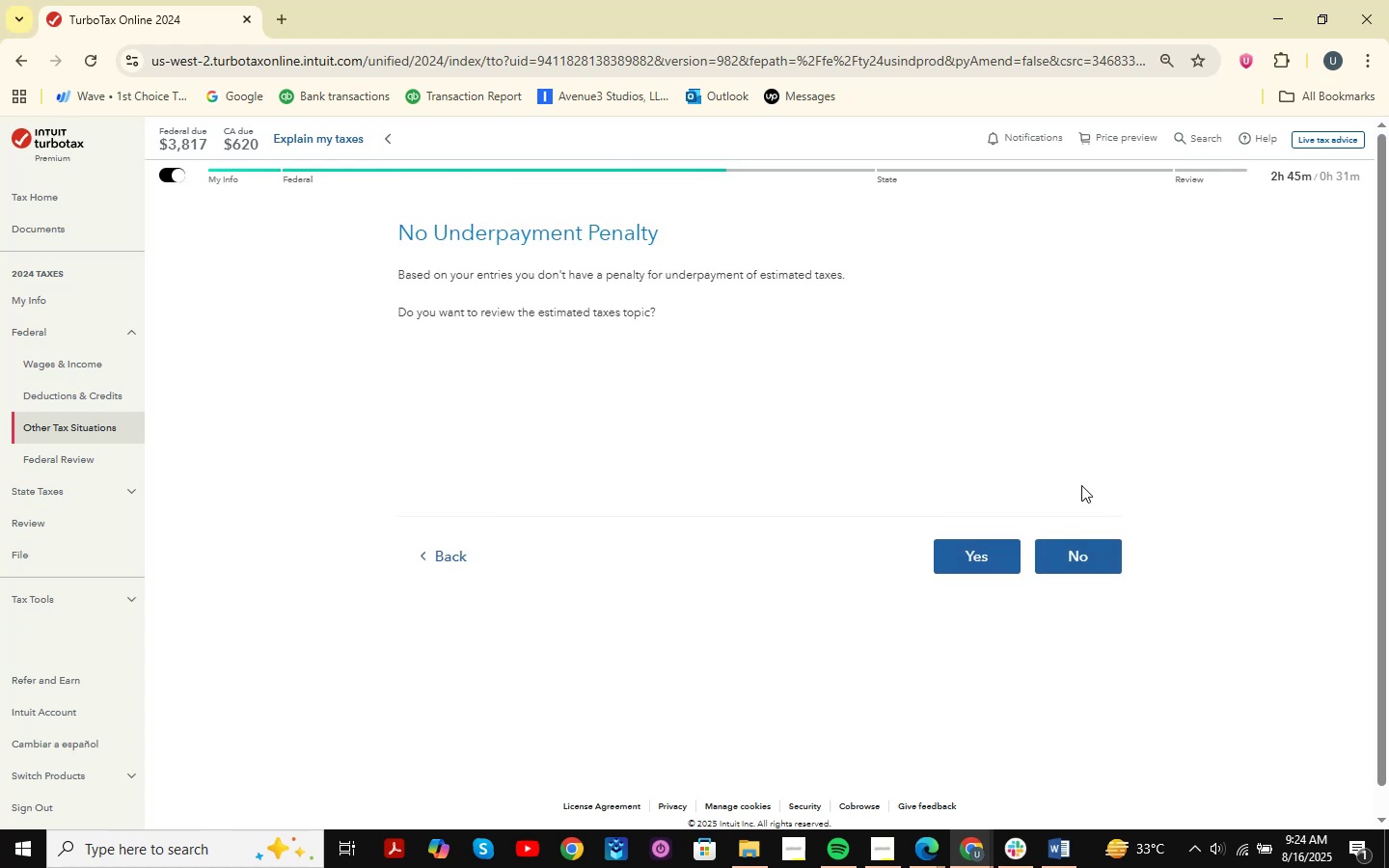 
wait(11.37)
 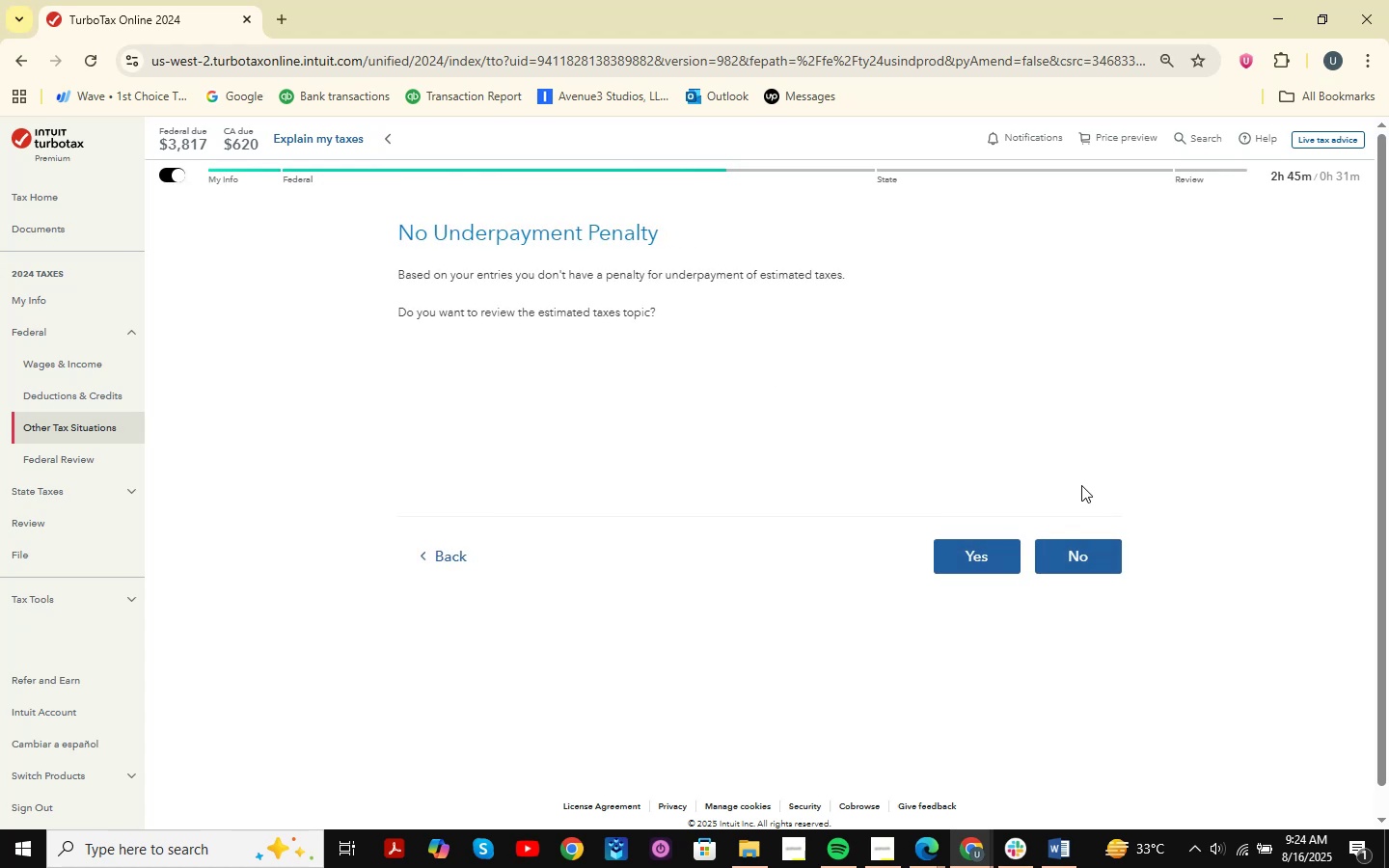 
left_click_drag(start_coordinate=[468, 277], to_coordinate=[849, 277])
 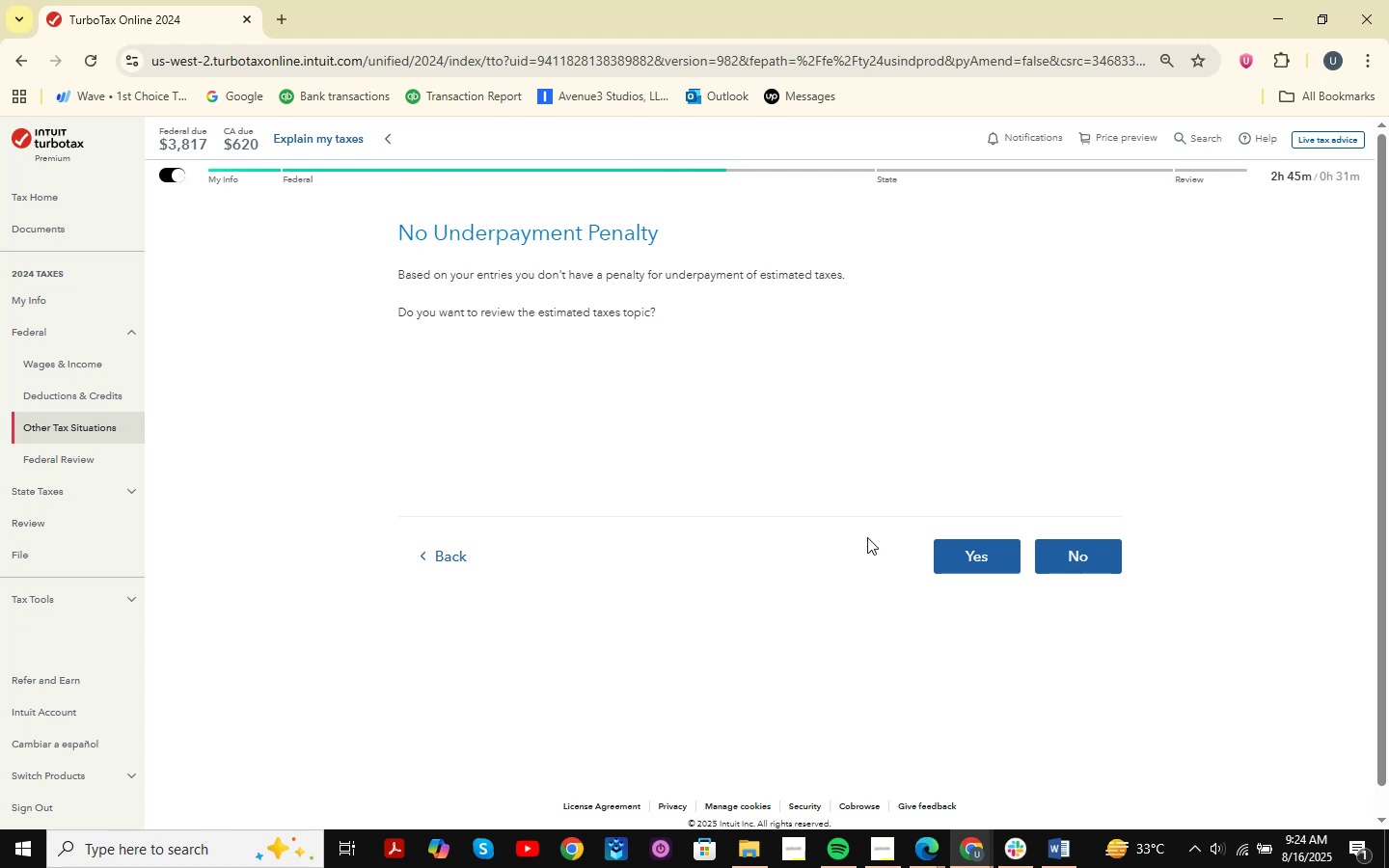 
wait(9.69)
 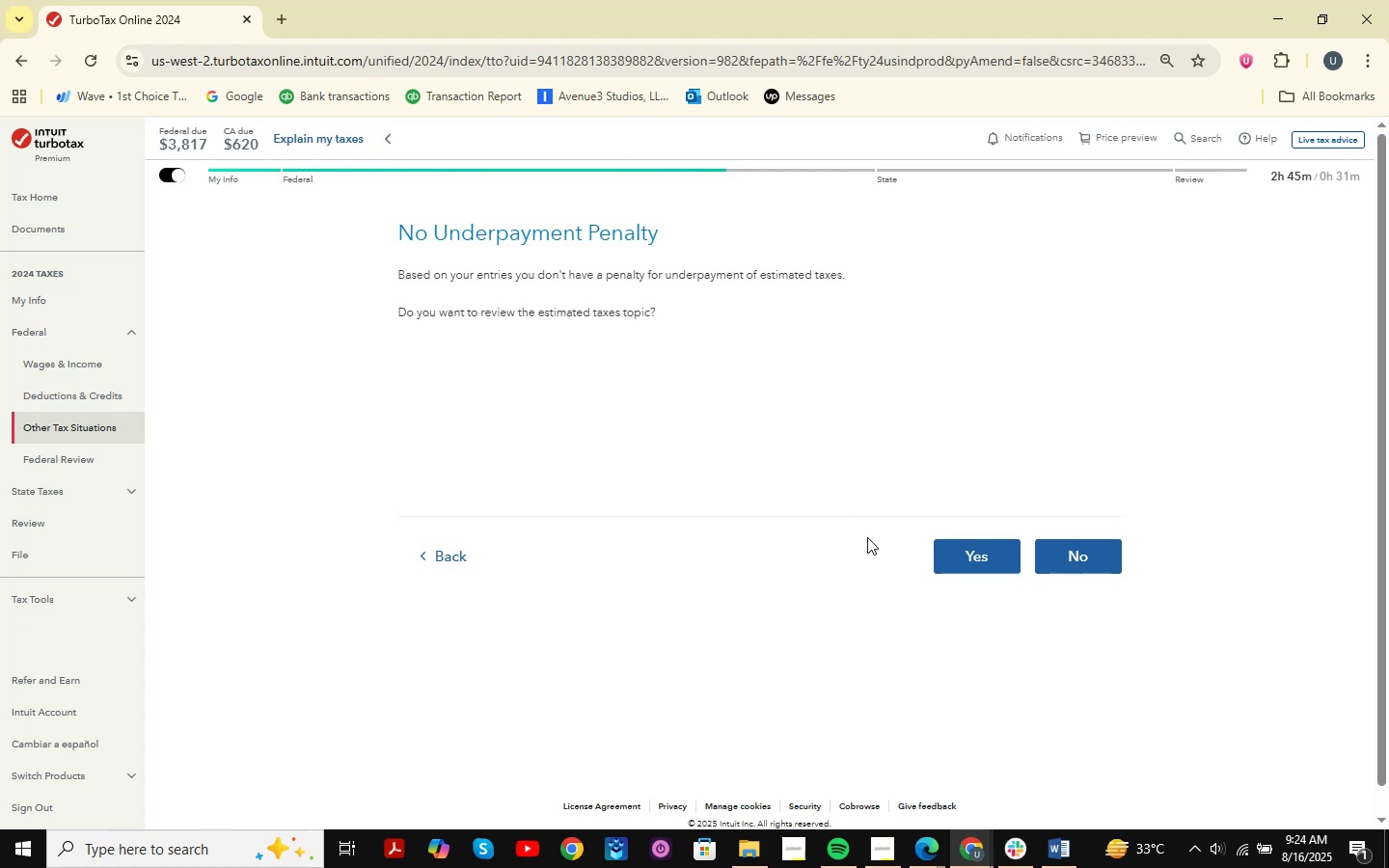 
left_click([988, 551])
 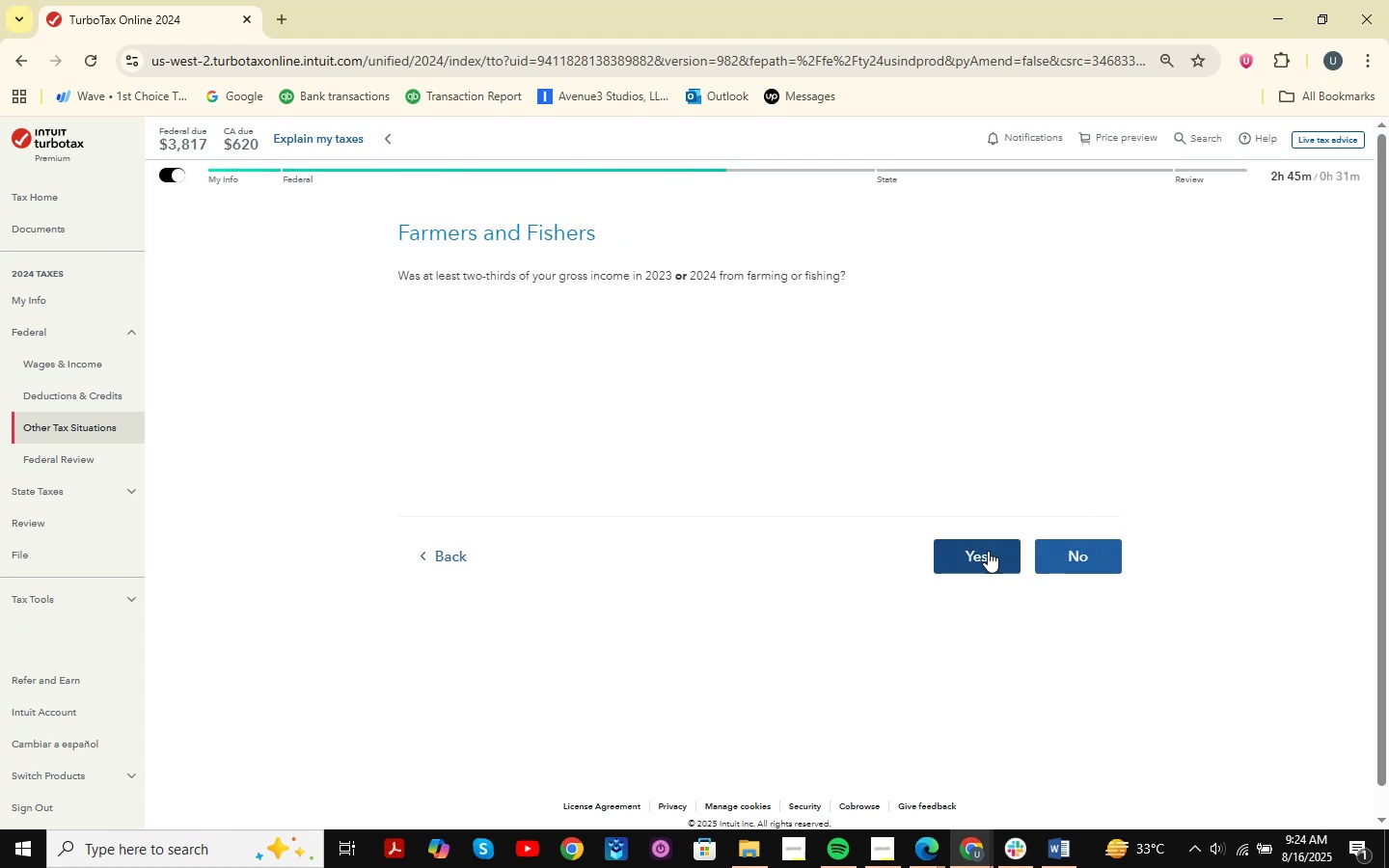 
left_click([1081, 548])
 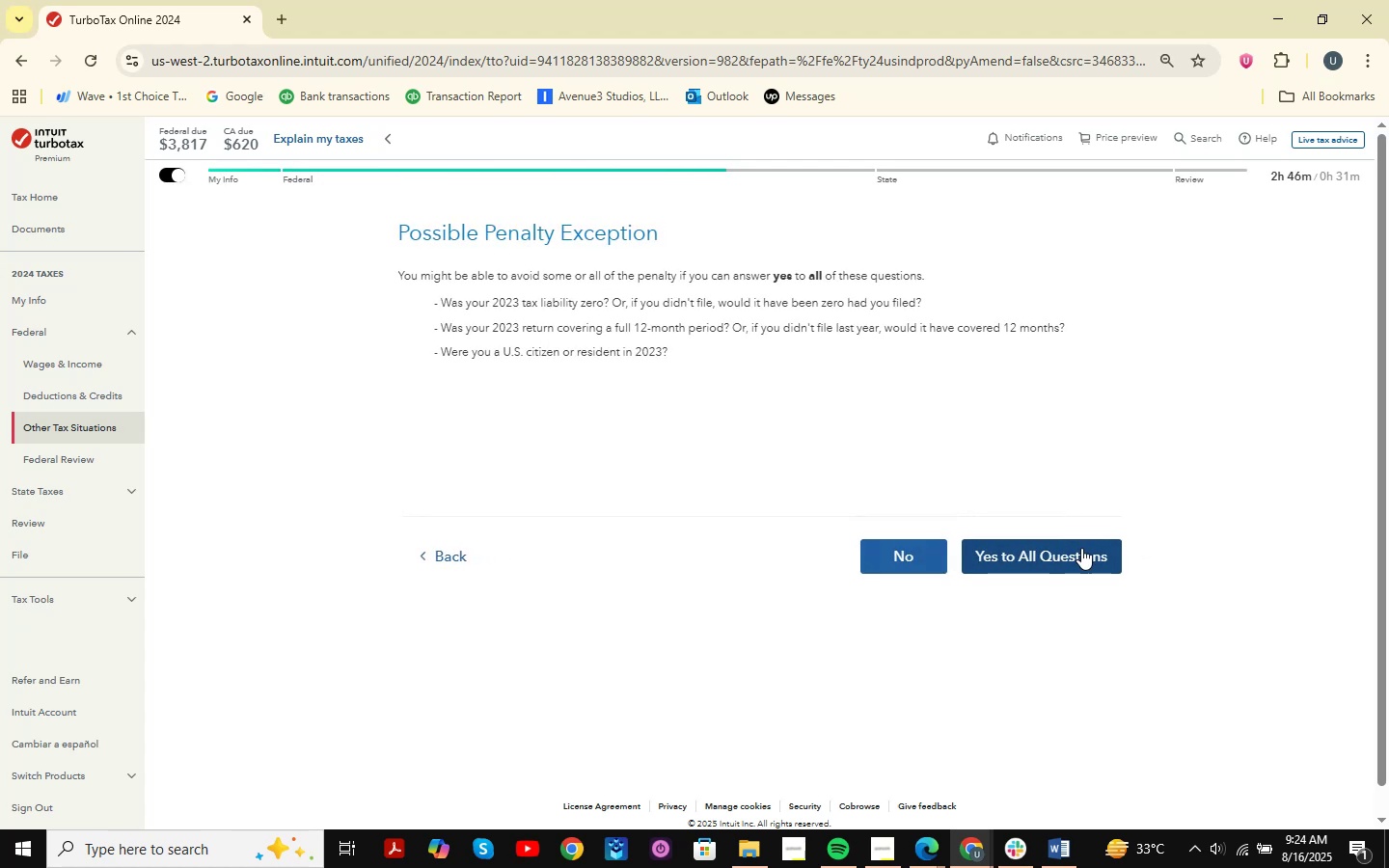 
left_click([1081, 548])
 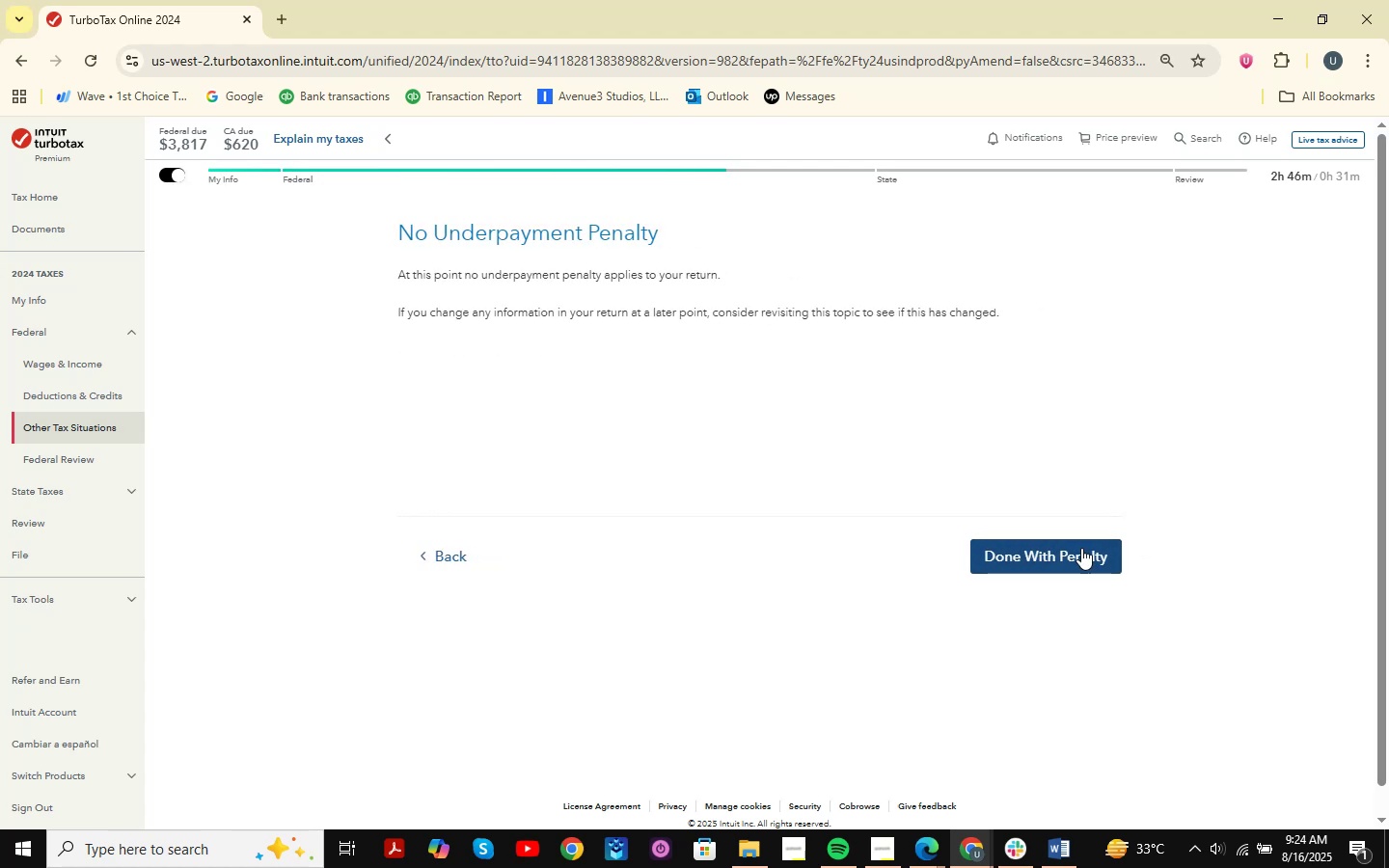 
left_click([1081, 548])
 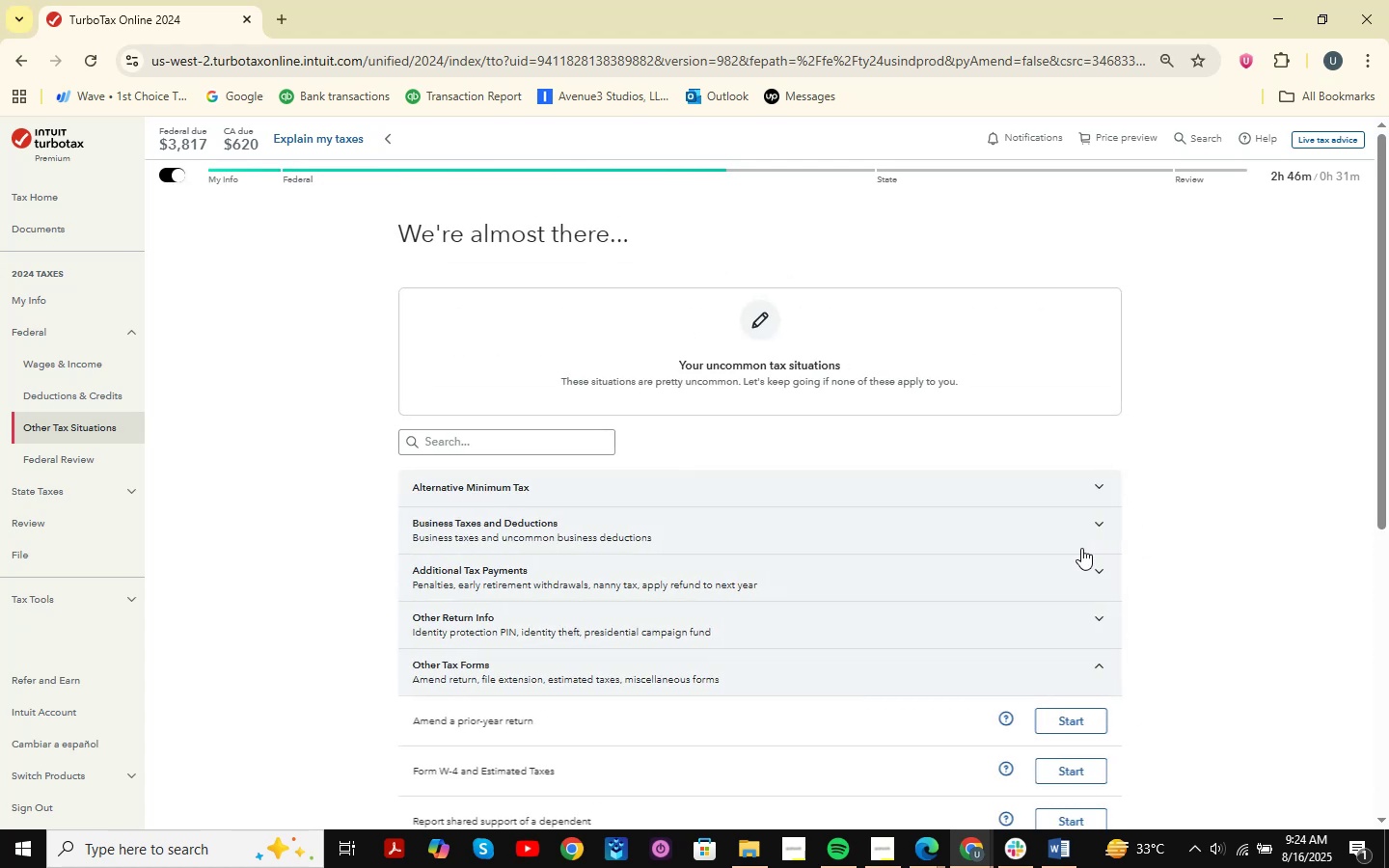 
scroll: coordinate [1114, 380], scroll_direction: down, amount: 4.0
 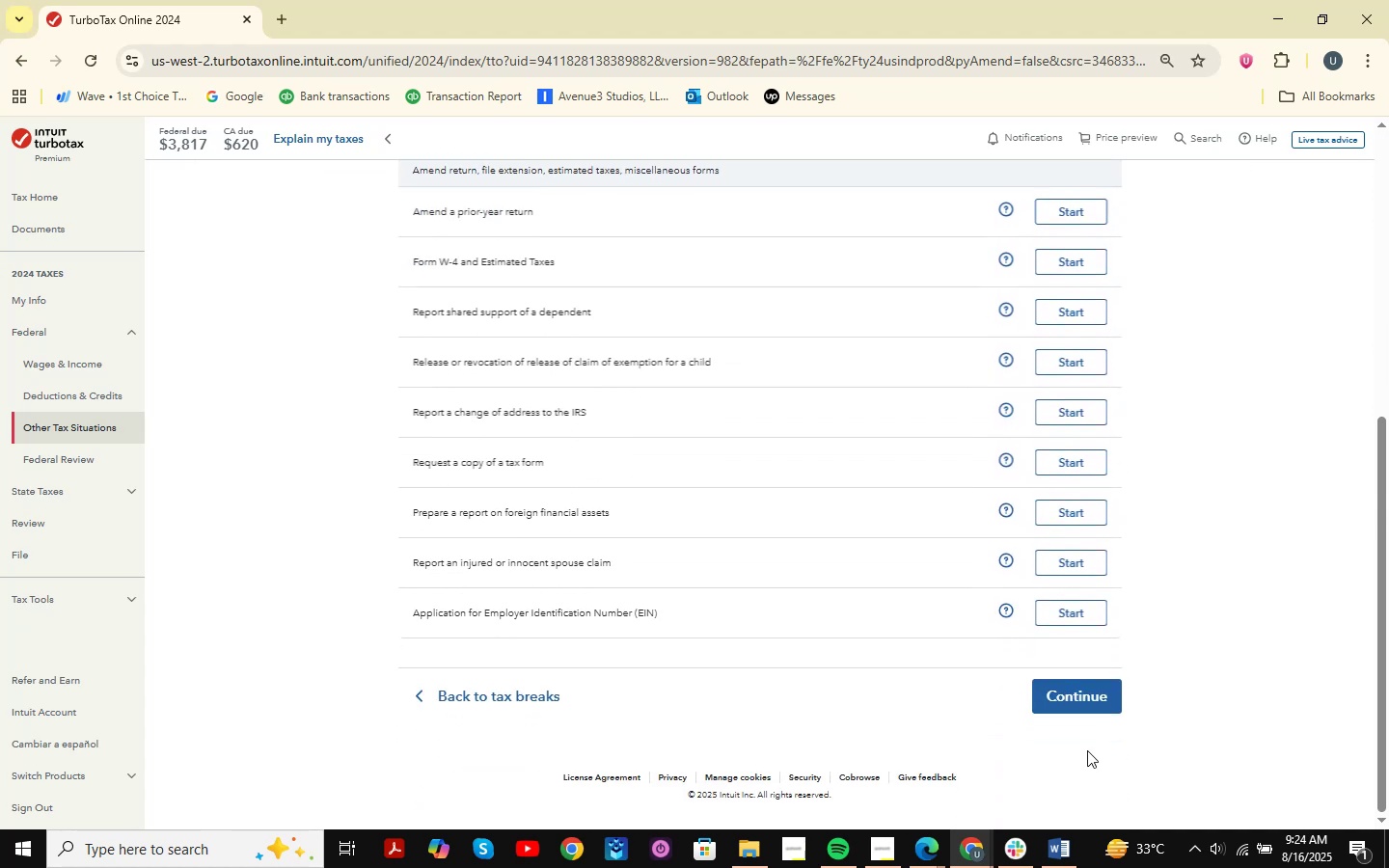 
left_click([1097, 692])
 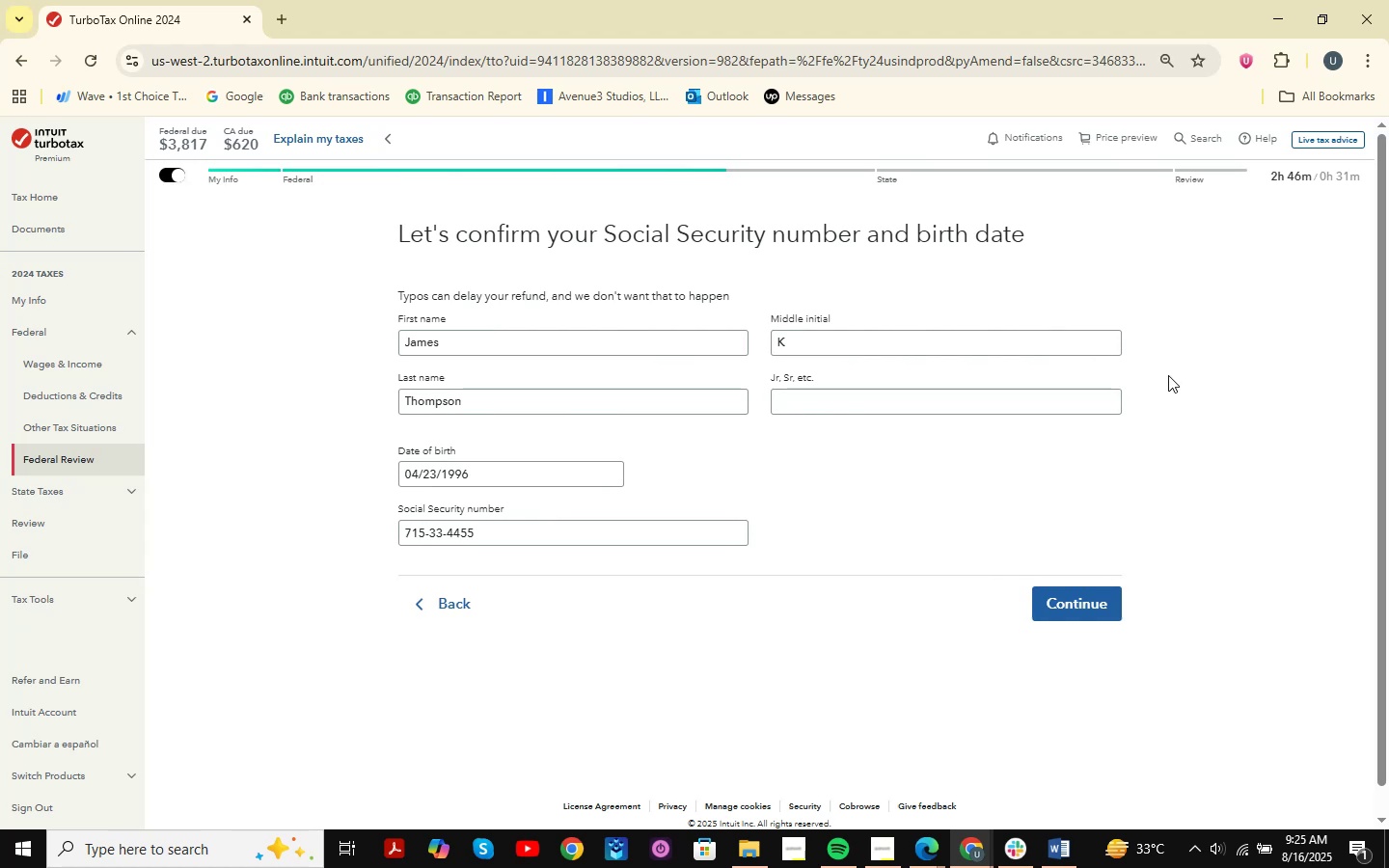 
wait(13.44)
 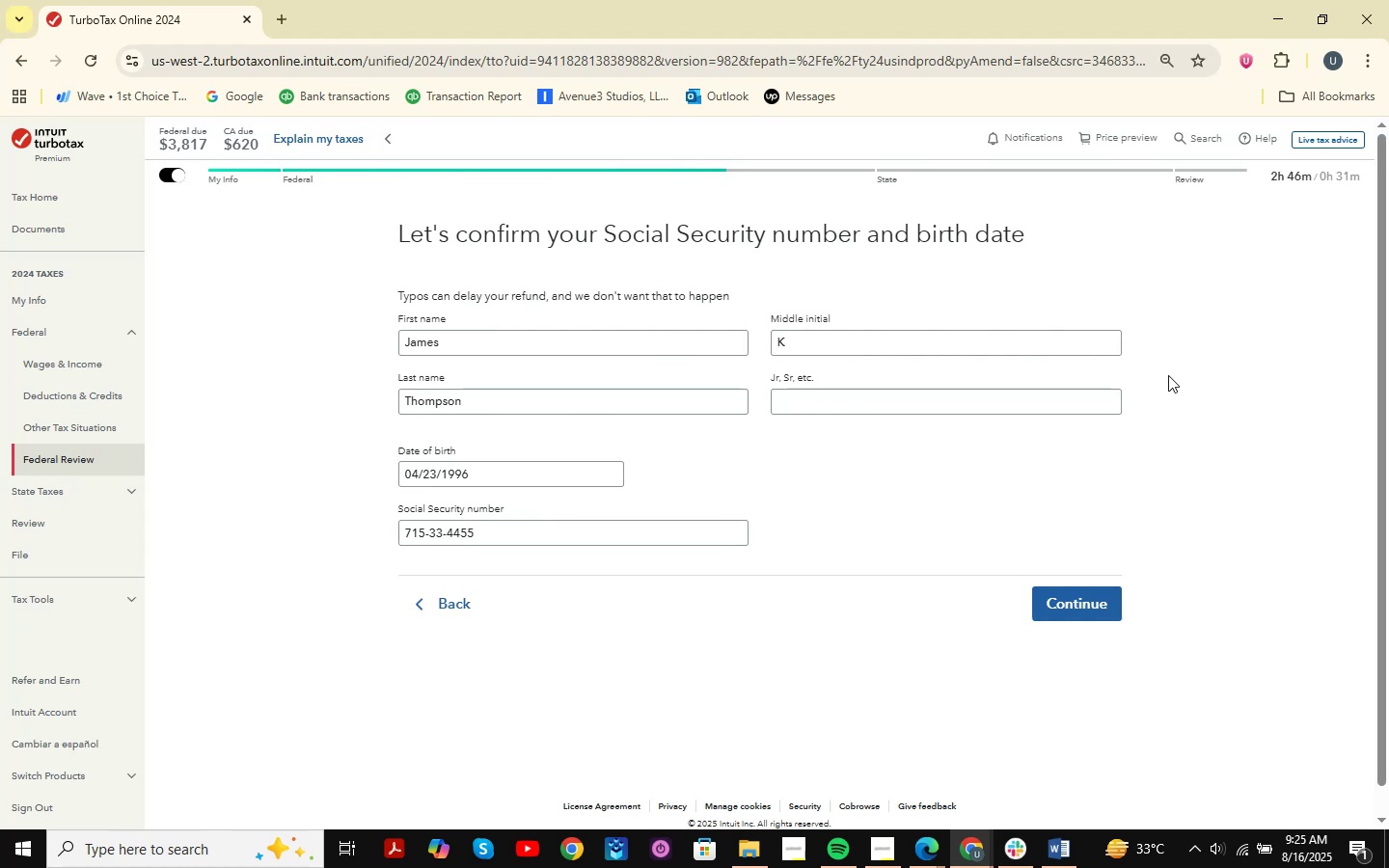 
left_click([1049, 854])
 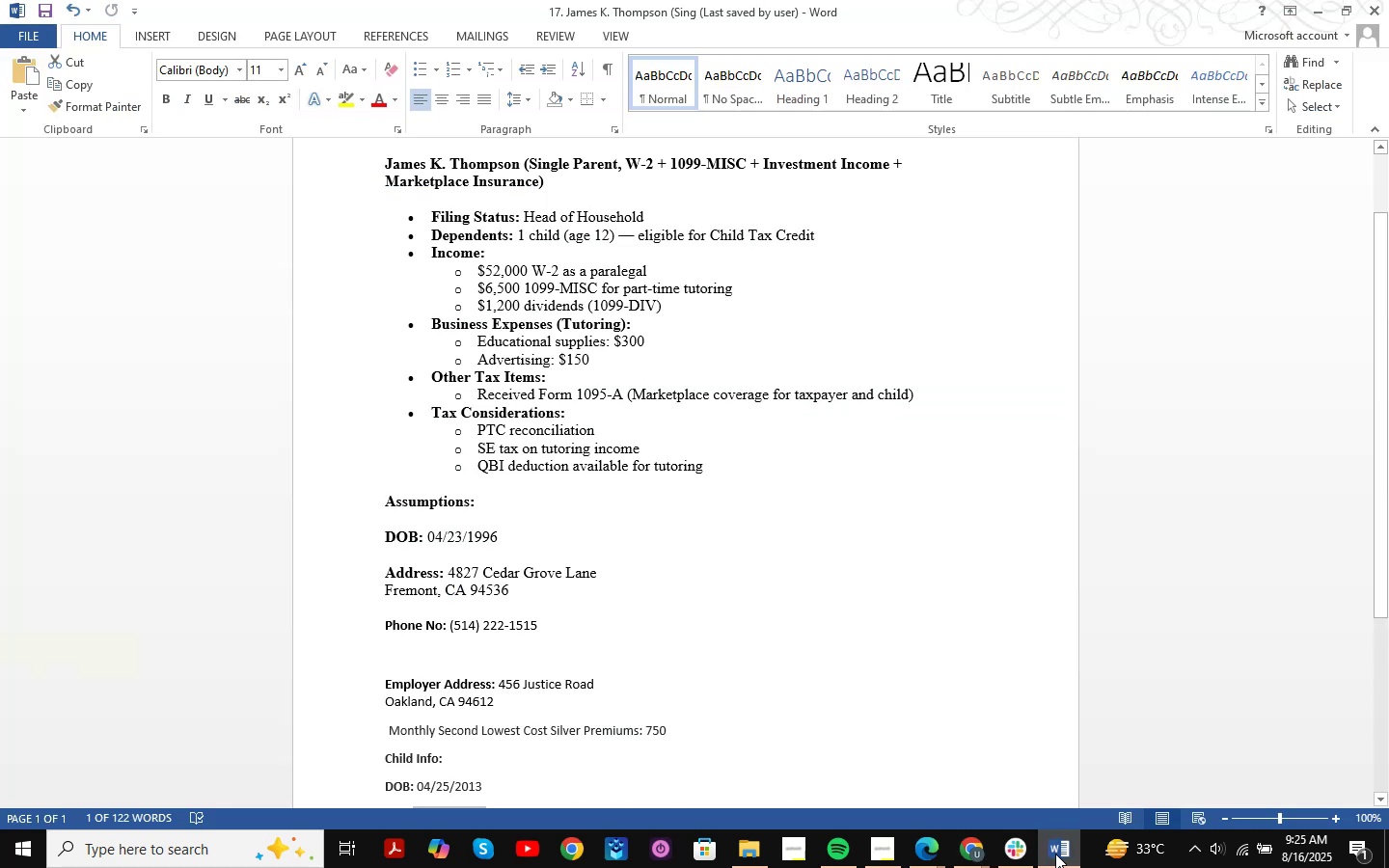 
scroll: coordinate [1009, 450], scroll_direction: down, amount: 1.0
 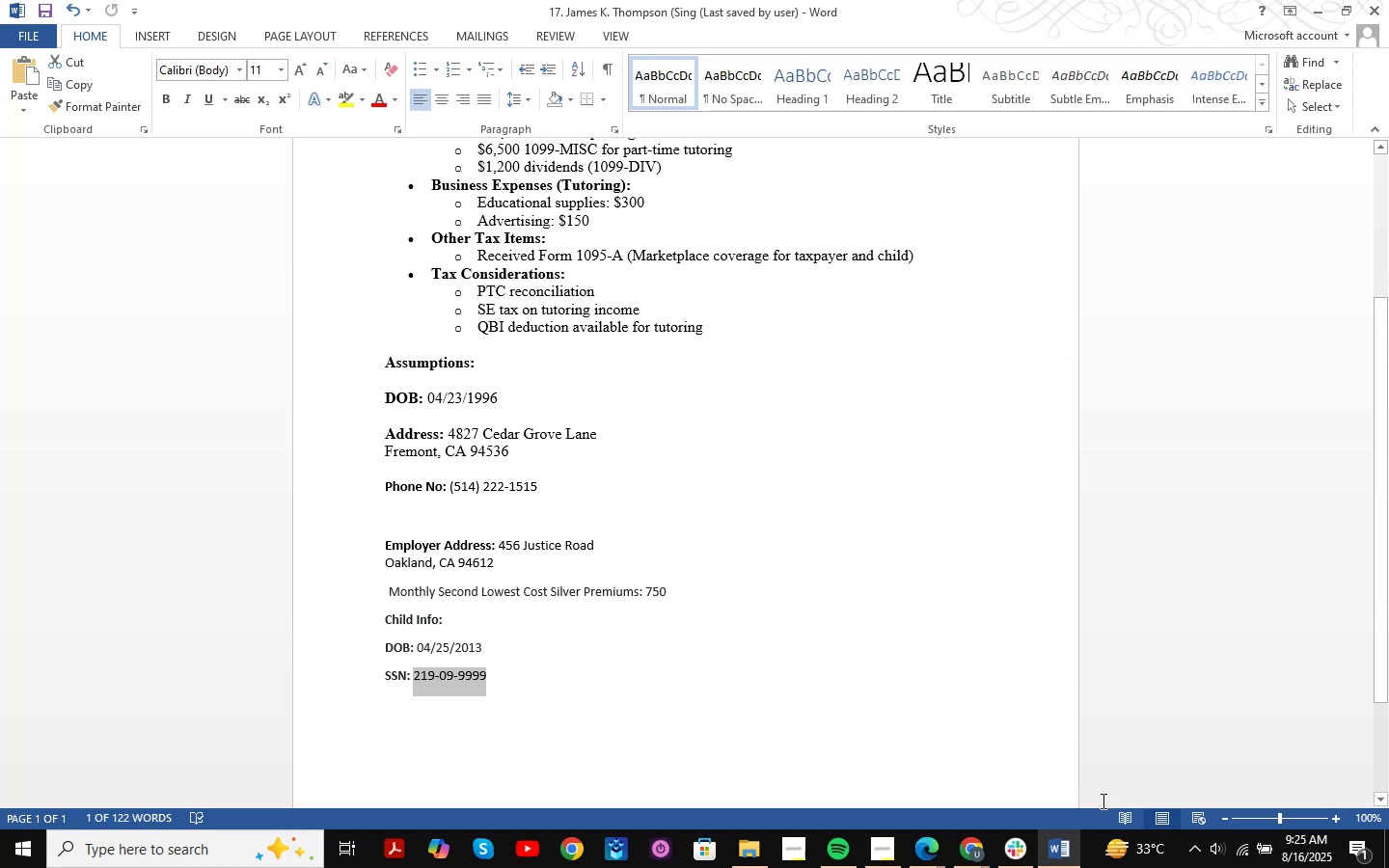 
left_click([1054, 830])
 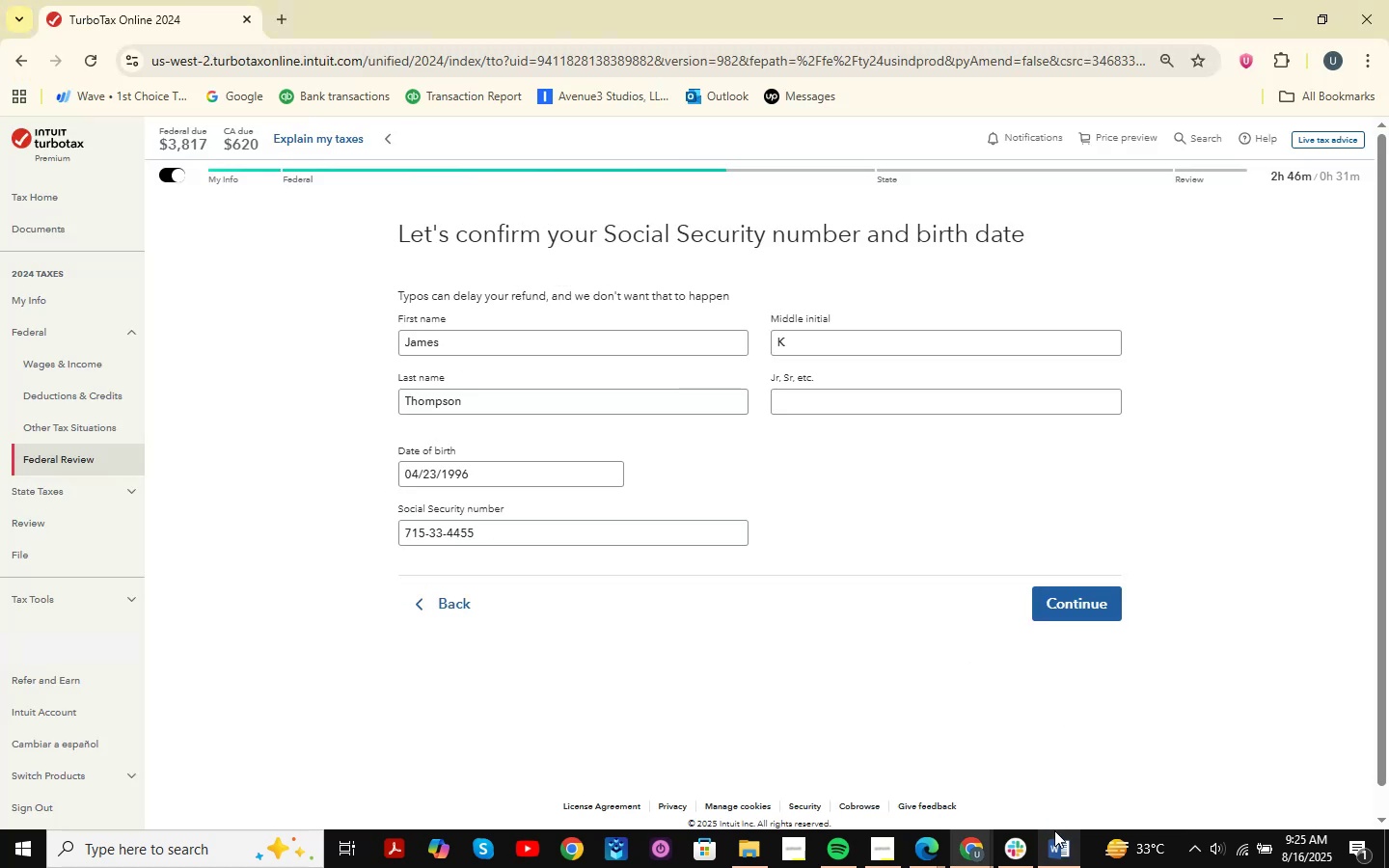 
left_click([1054, 830])
 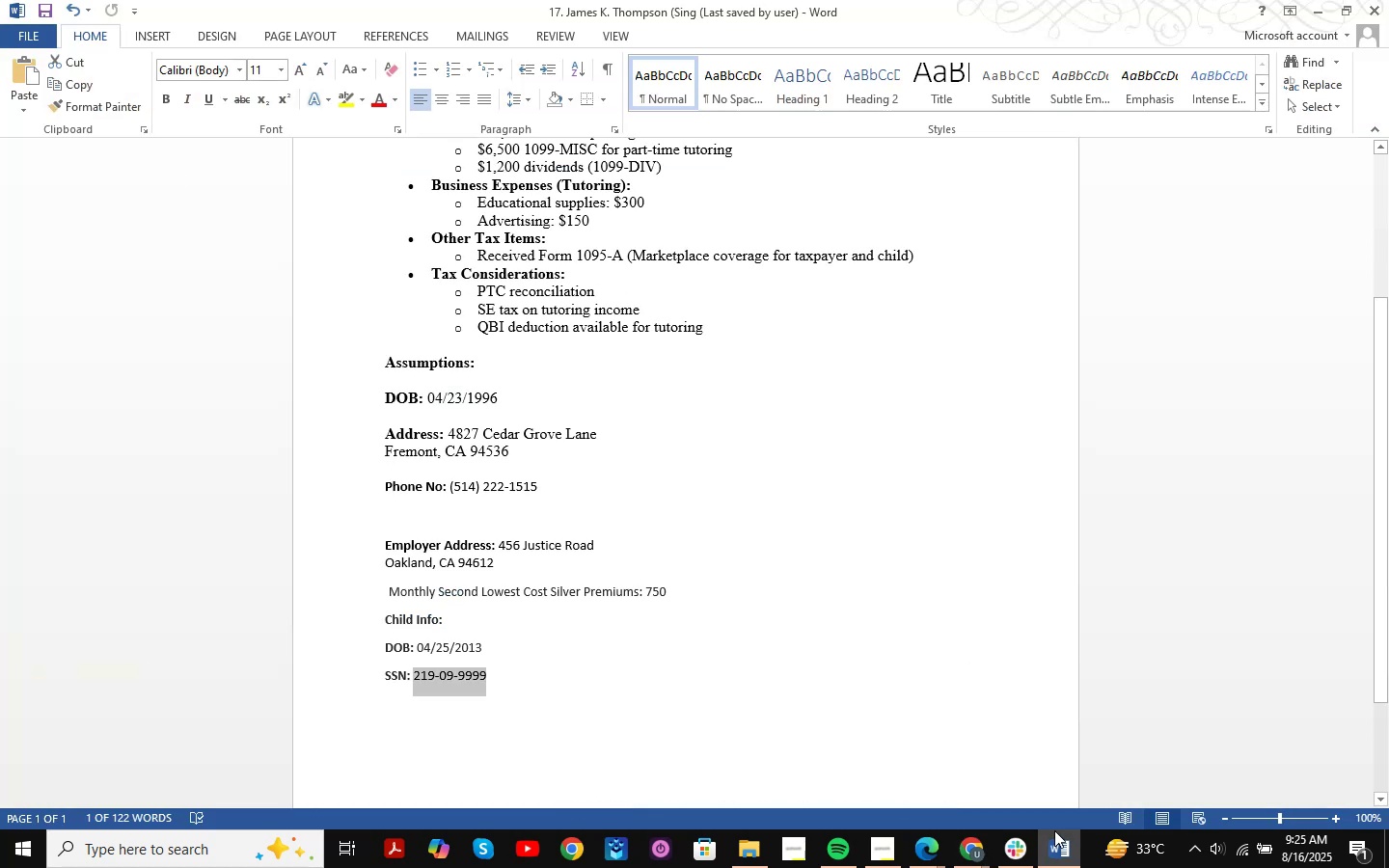 
left_click([1054, 830])
 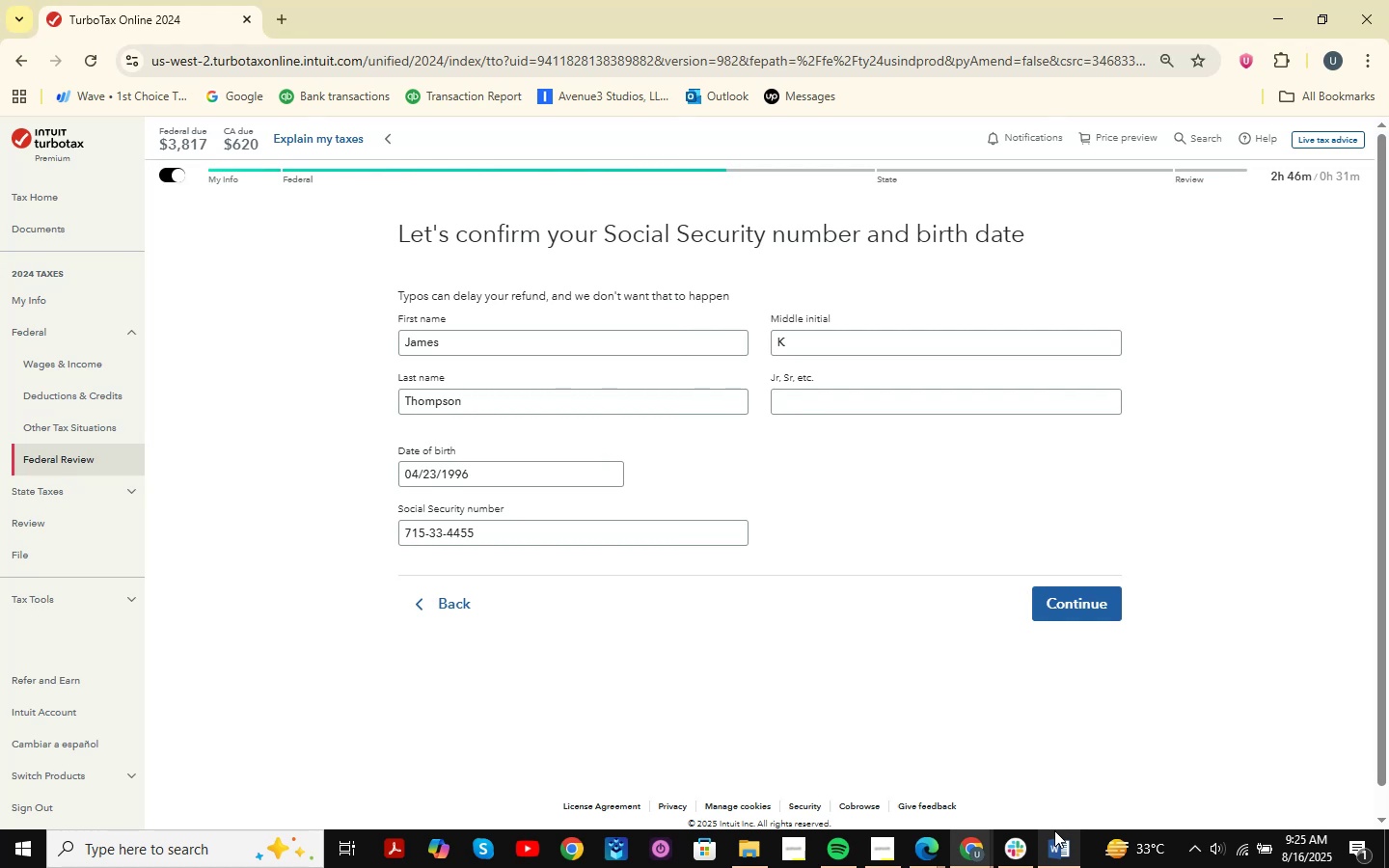 
left_click([1054, 830])
 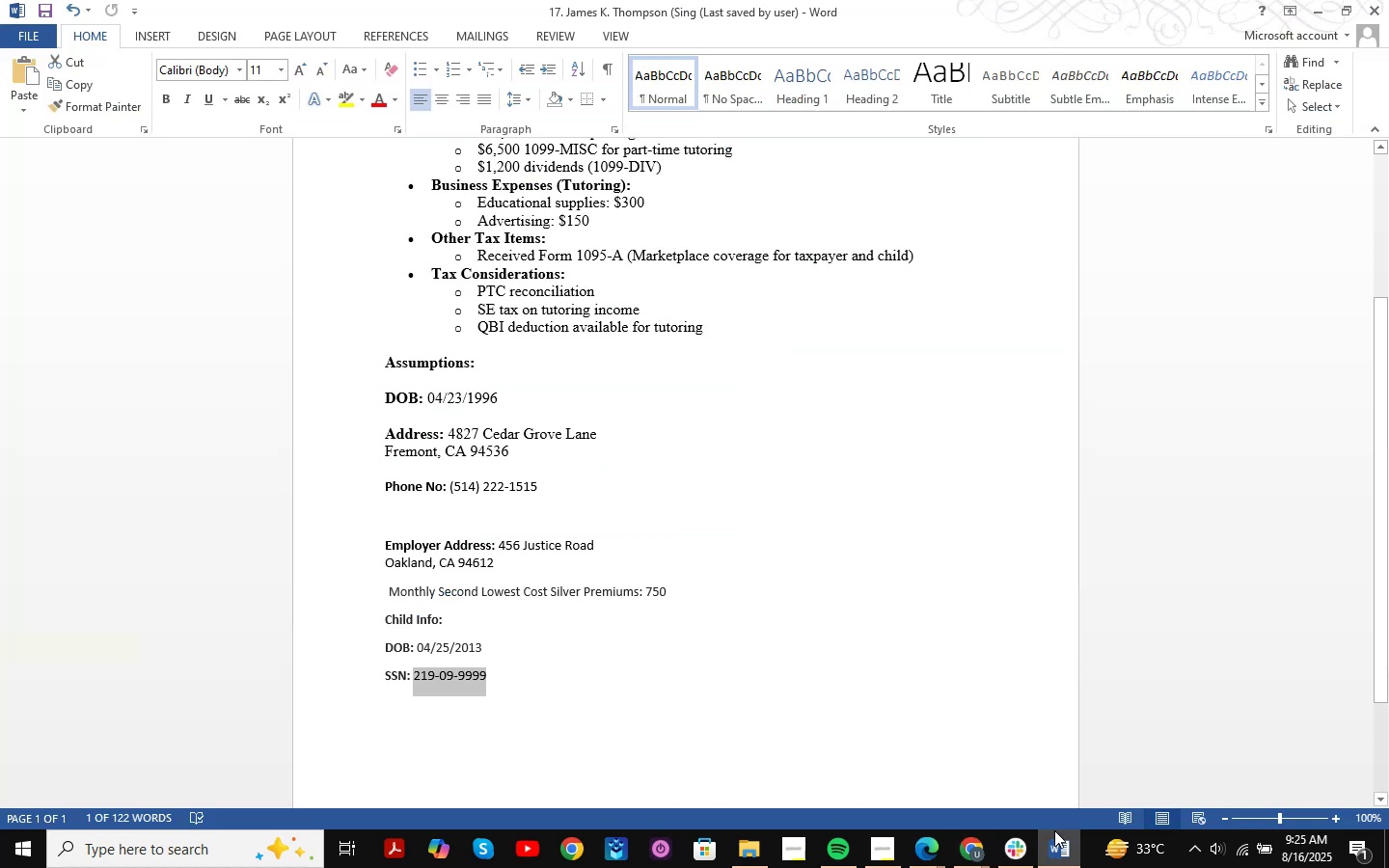 
left_click([1054, 830])
 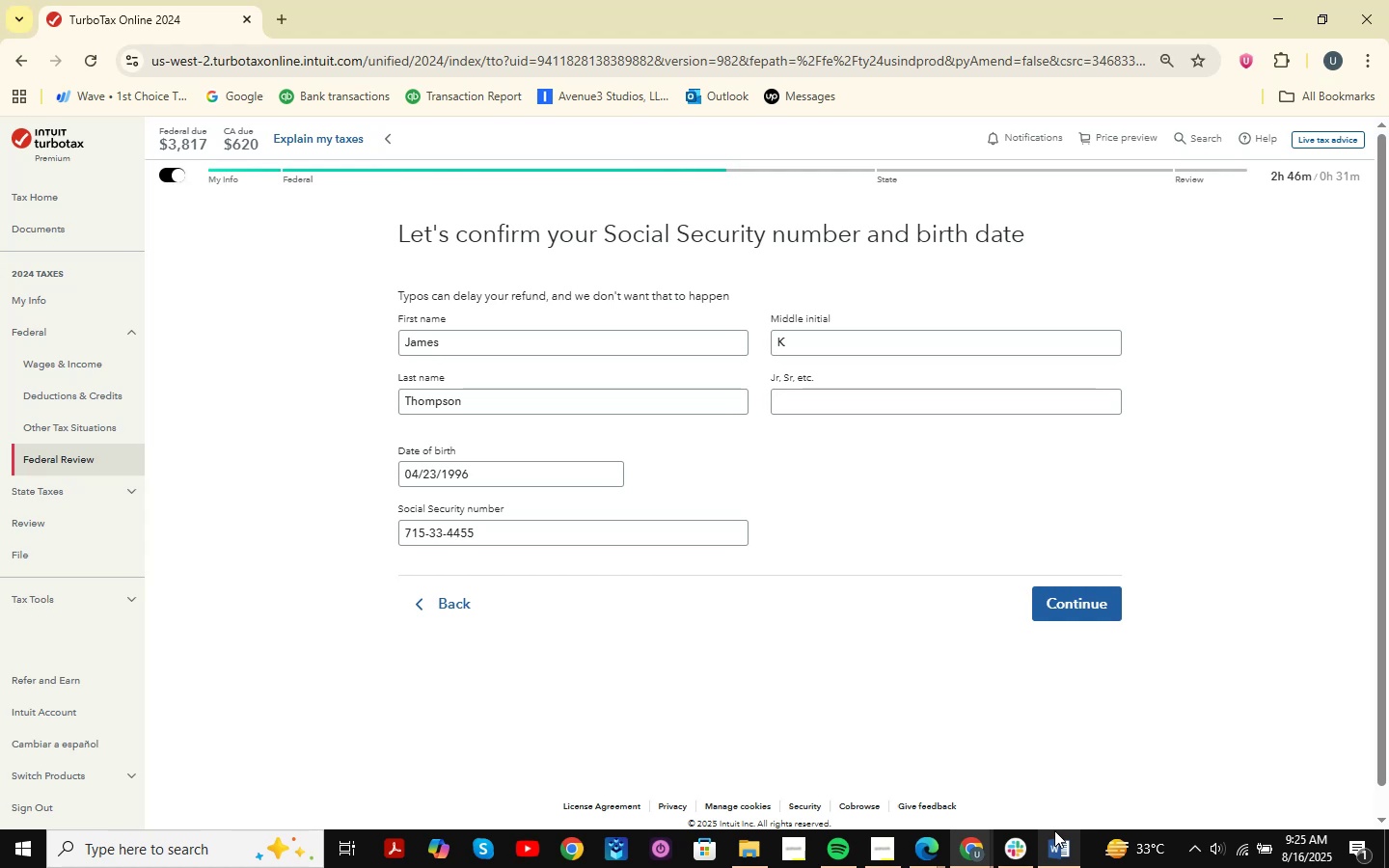 
wait(13.35)
 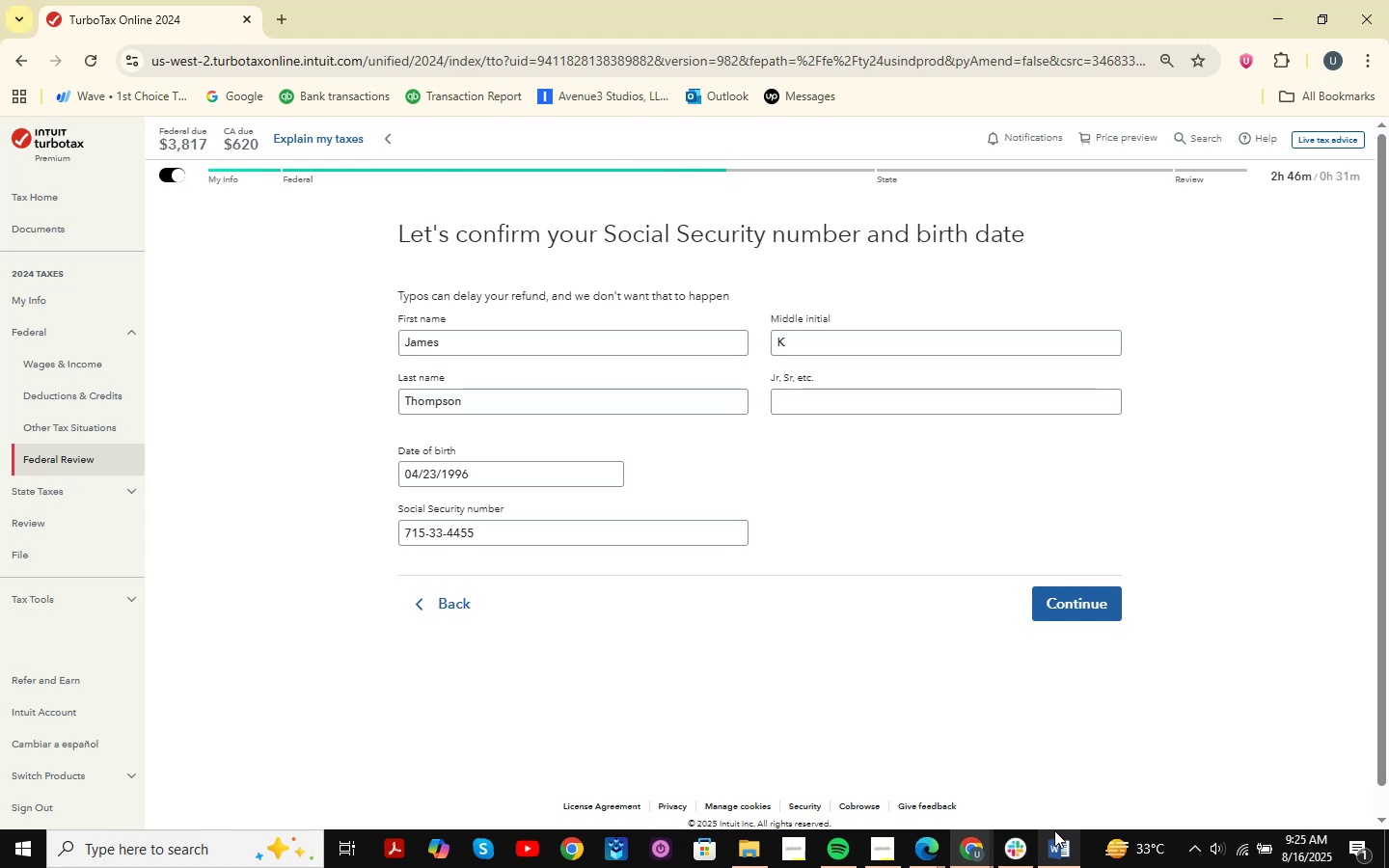 
left_click([689, 625])
 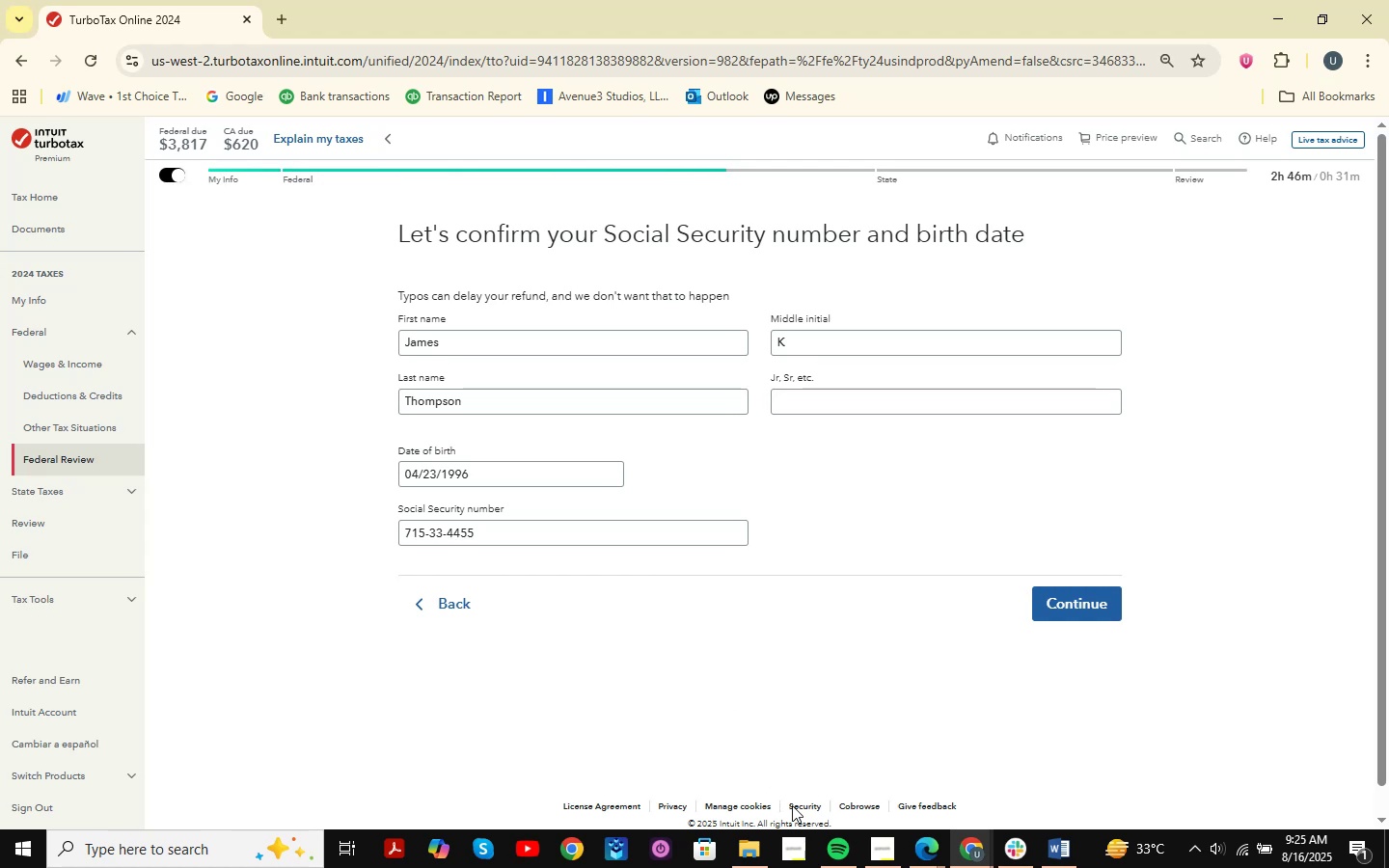 
left_click([1049, 847])
 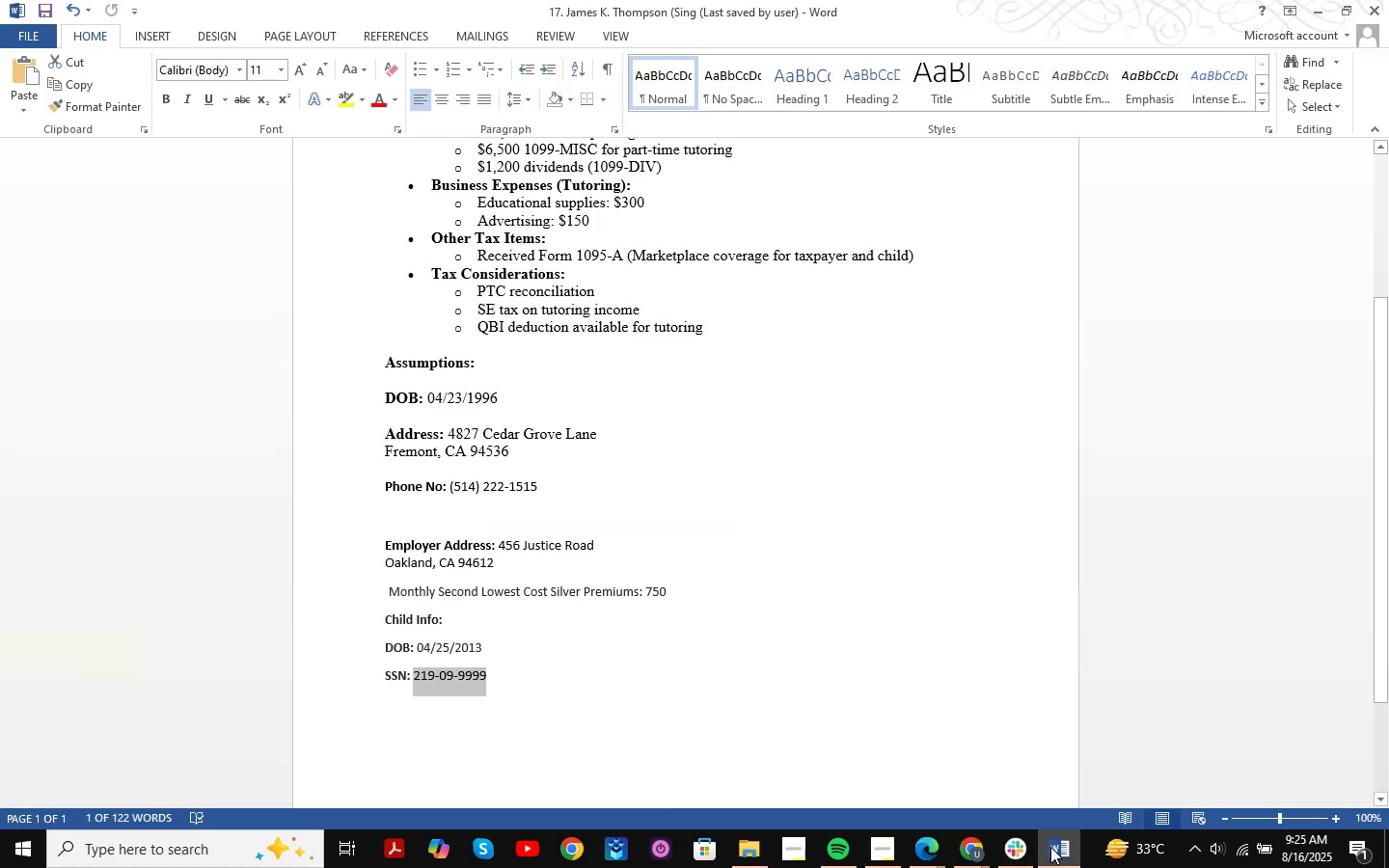 
wait(5.74)
 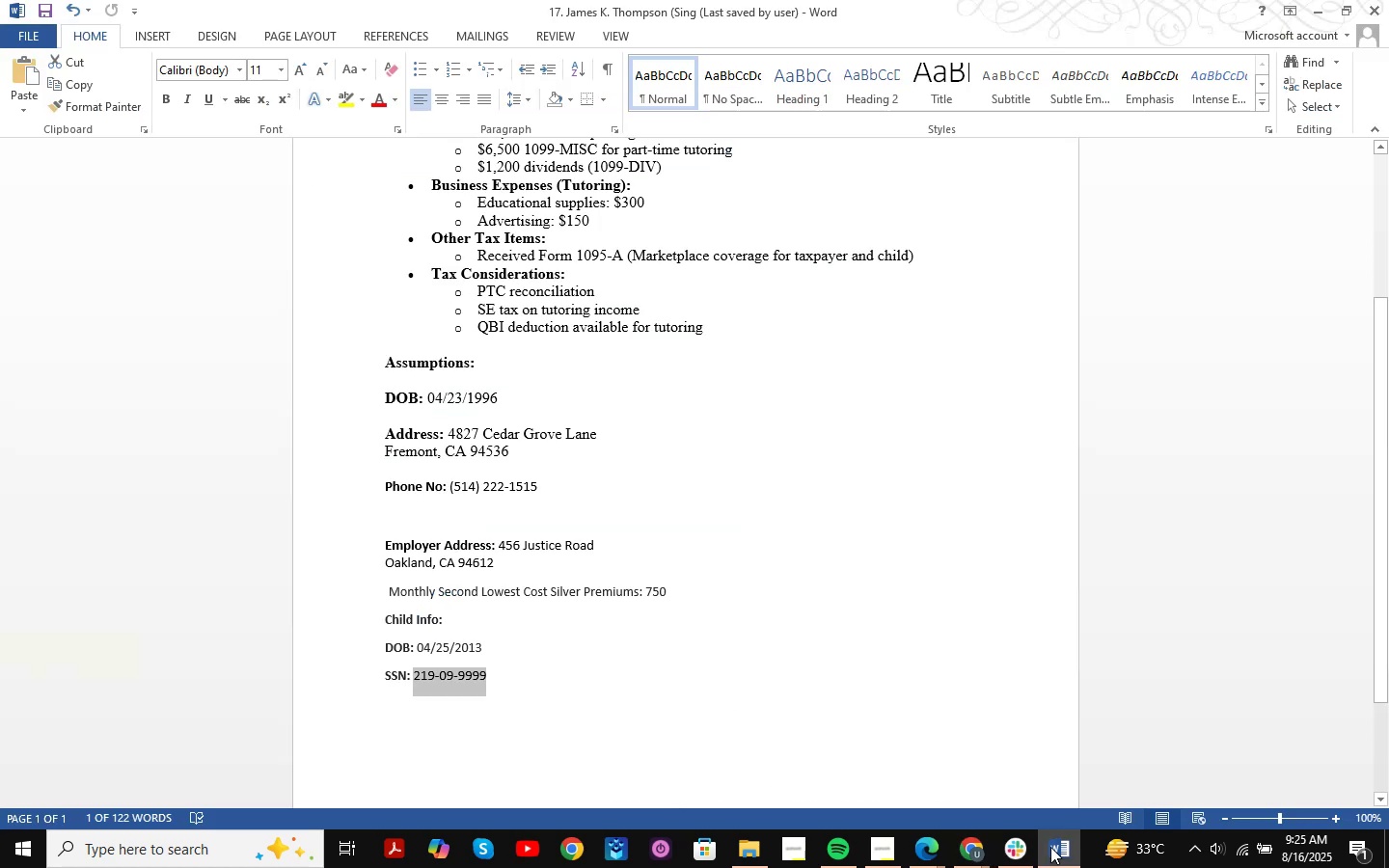 
left_click([1050, 847])
 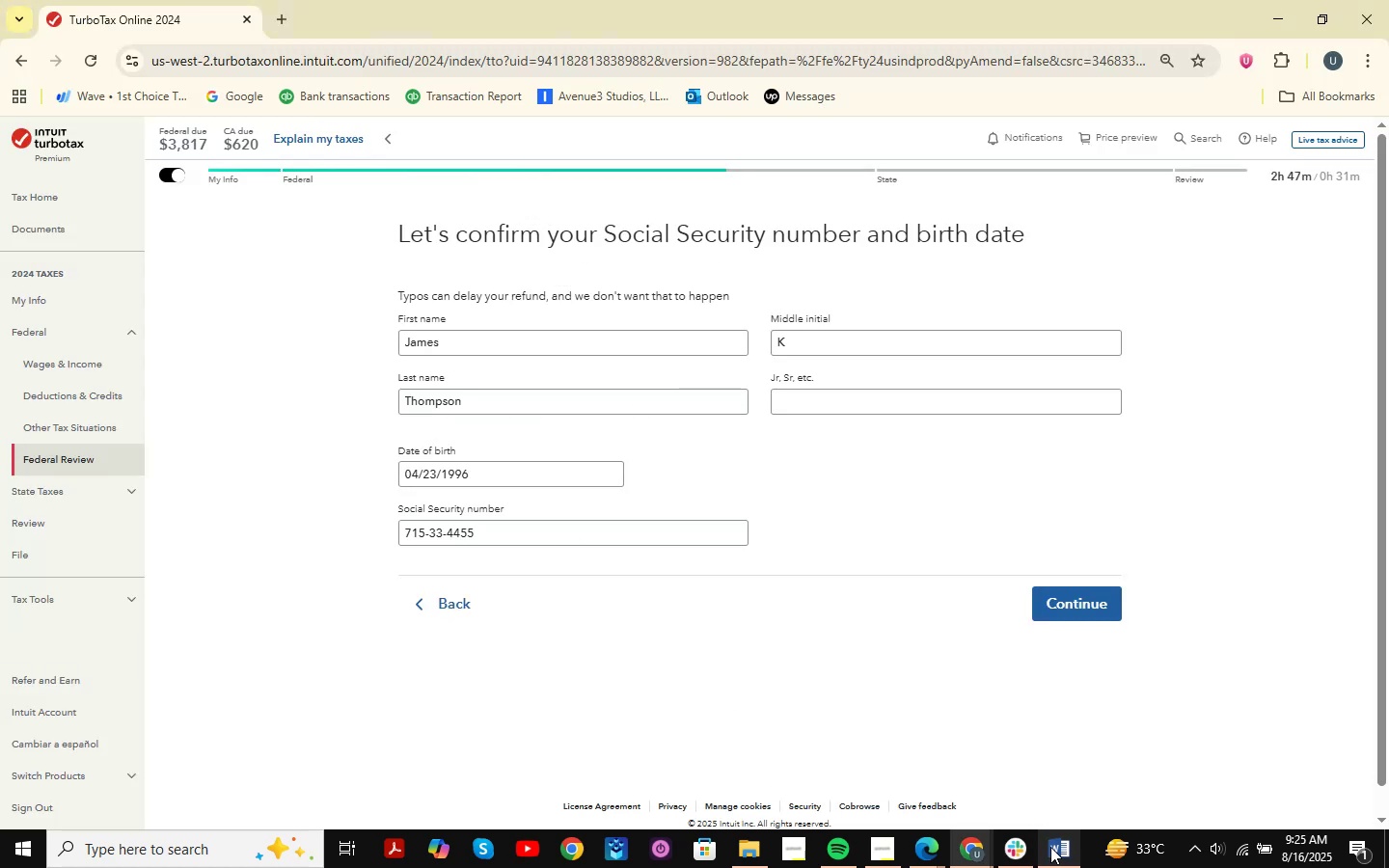 
left_click([1050, 847])
 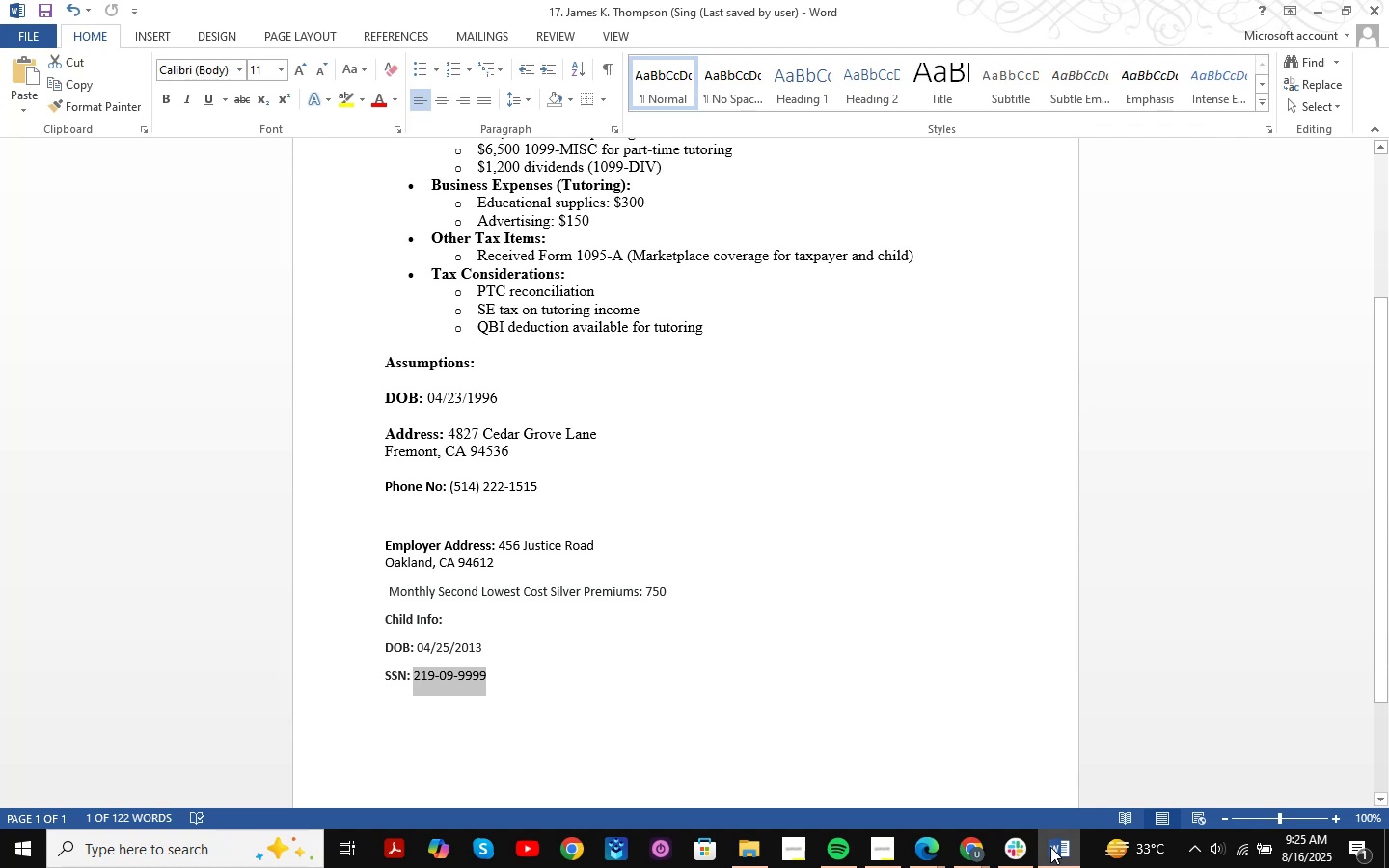 
scroll: coordinate [764, 431], scroll_direction: up, amount: 2.0
 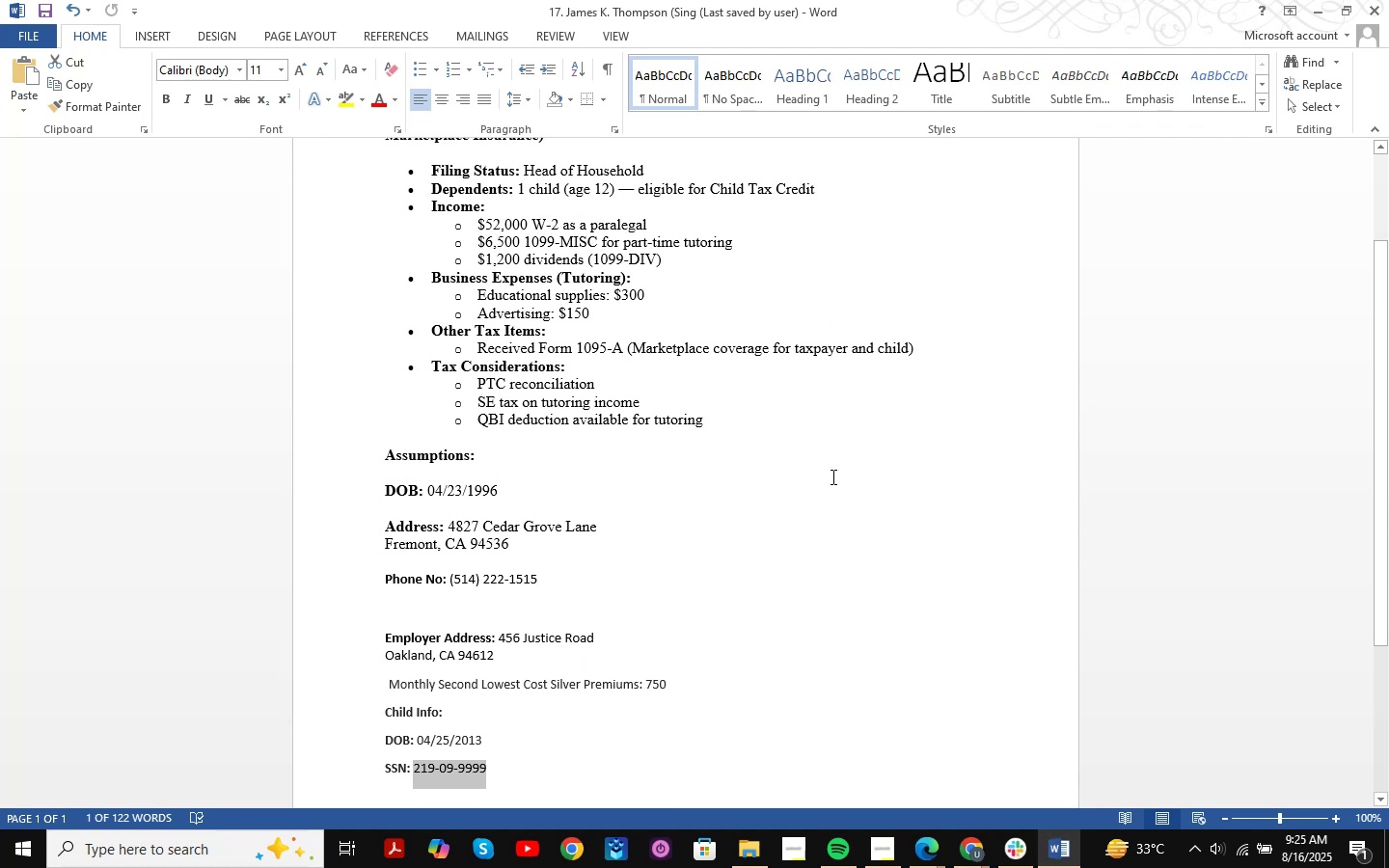 
left_click([1067, 867])
 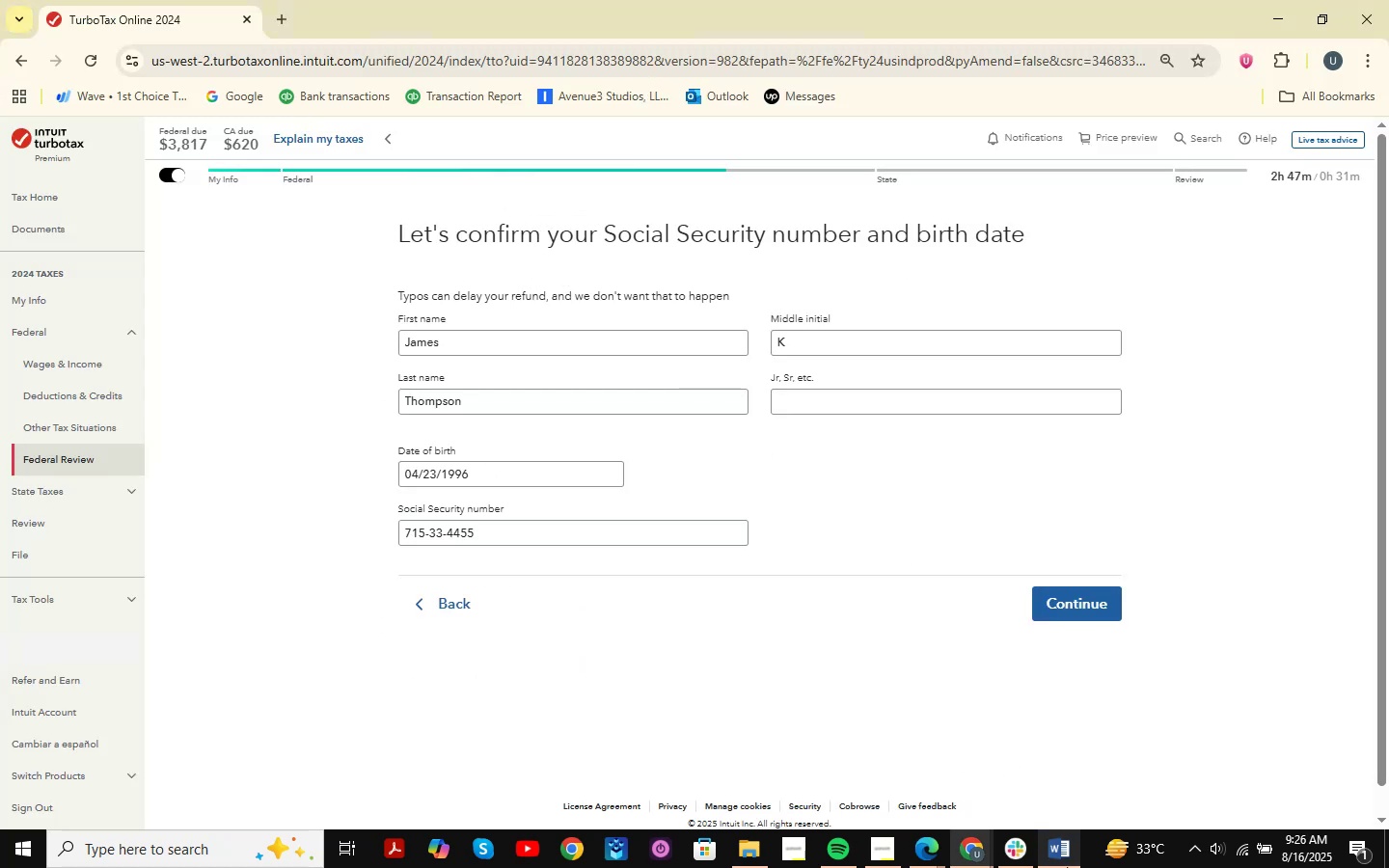 
left_click([1067, 867])
 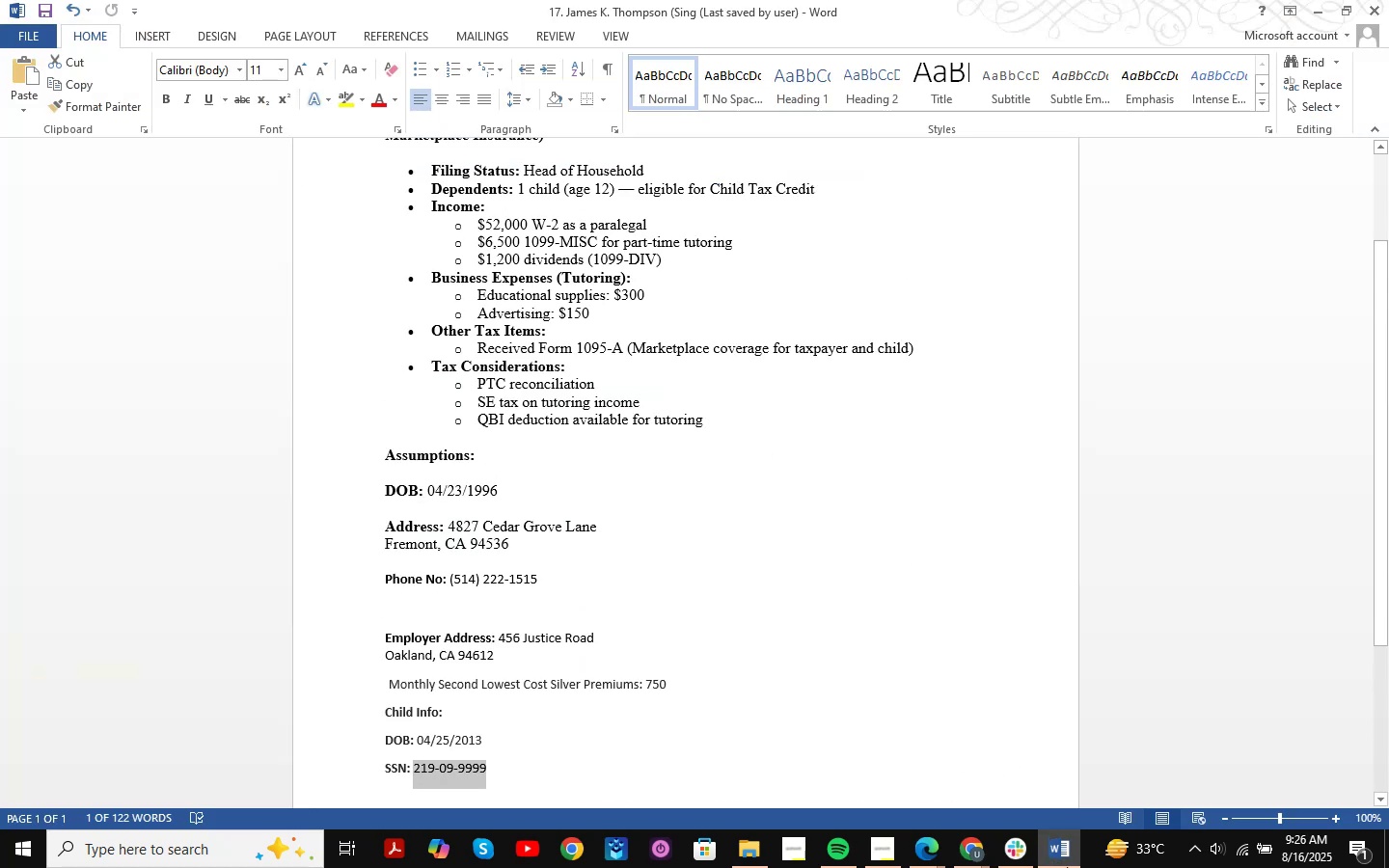 
left_click([1067, 867])
 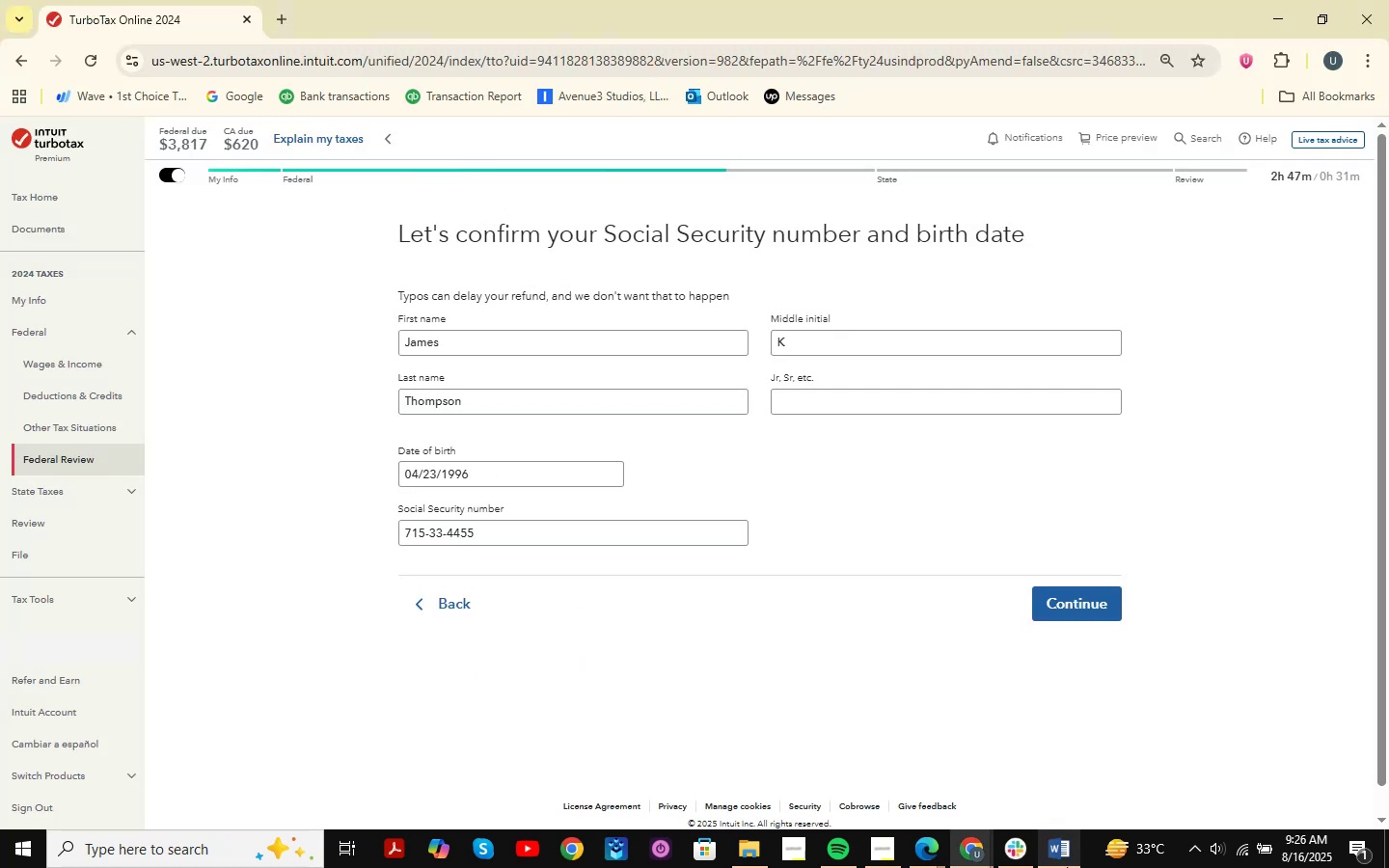 
left_click([1067, 867])
 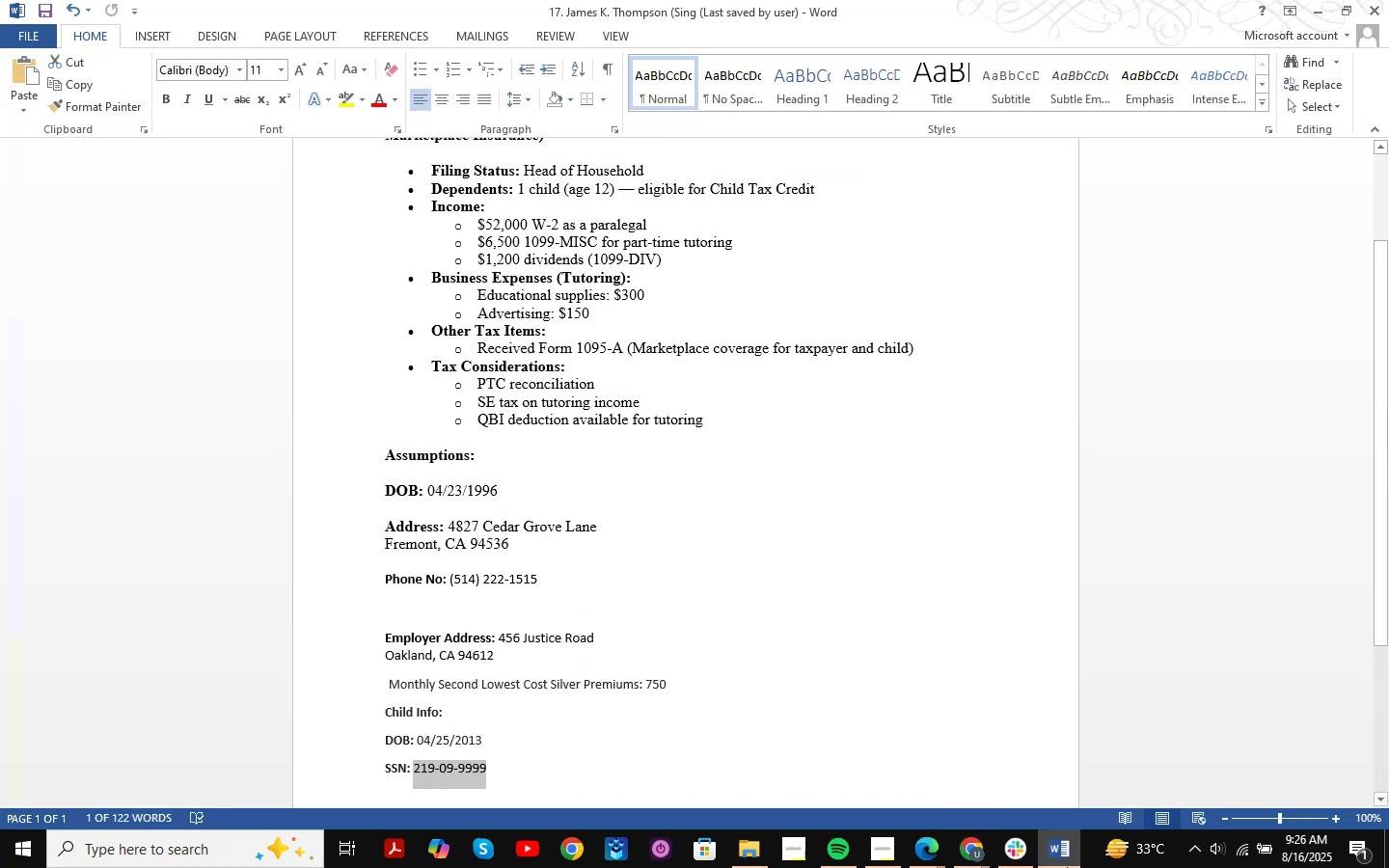 
left_click([1067, 867])
 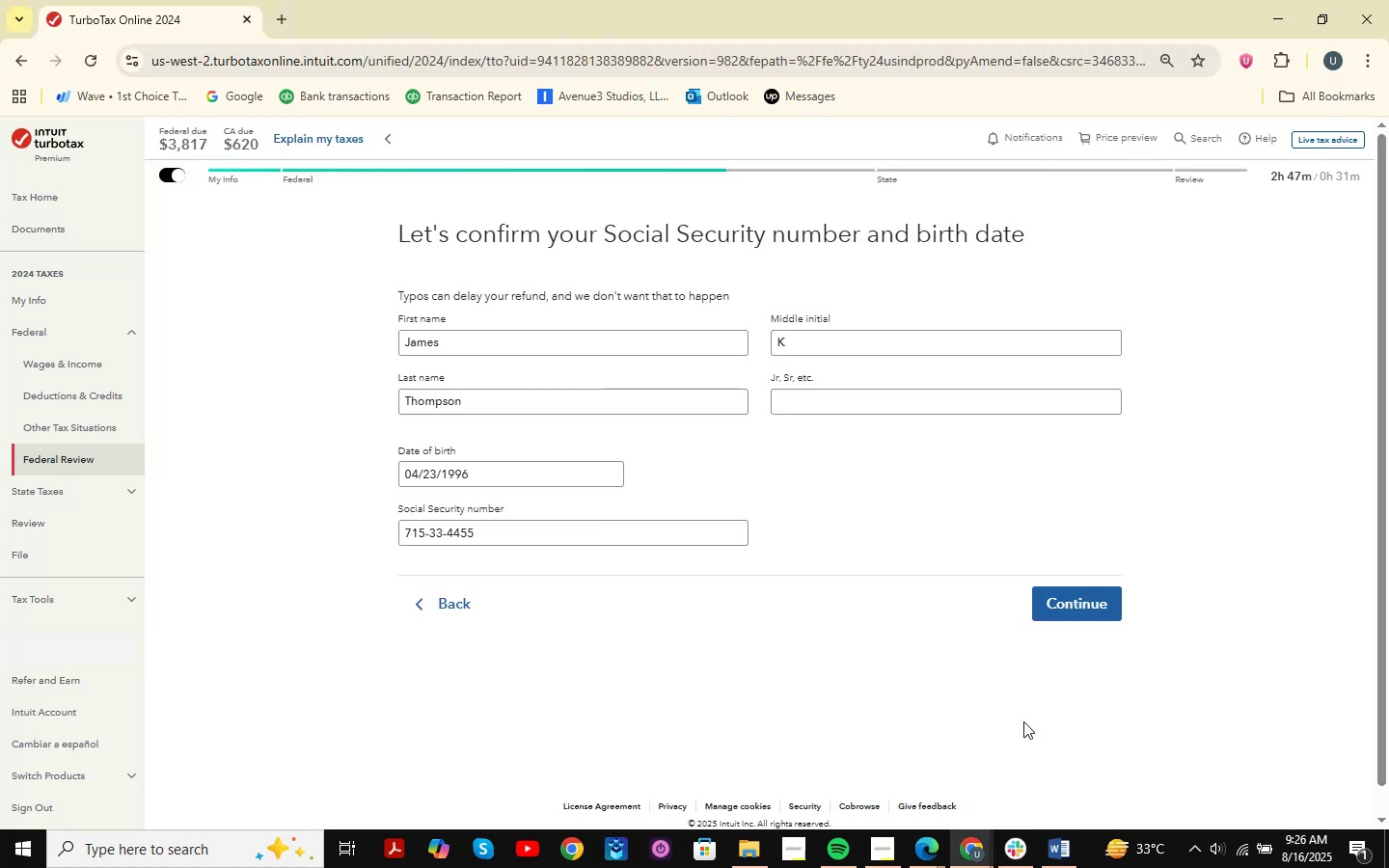 
left_click([1040, 600])
 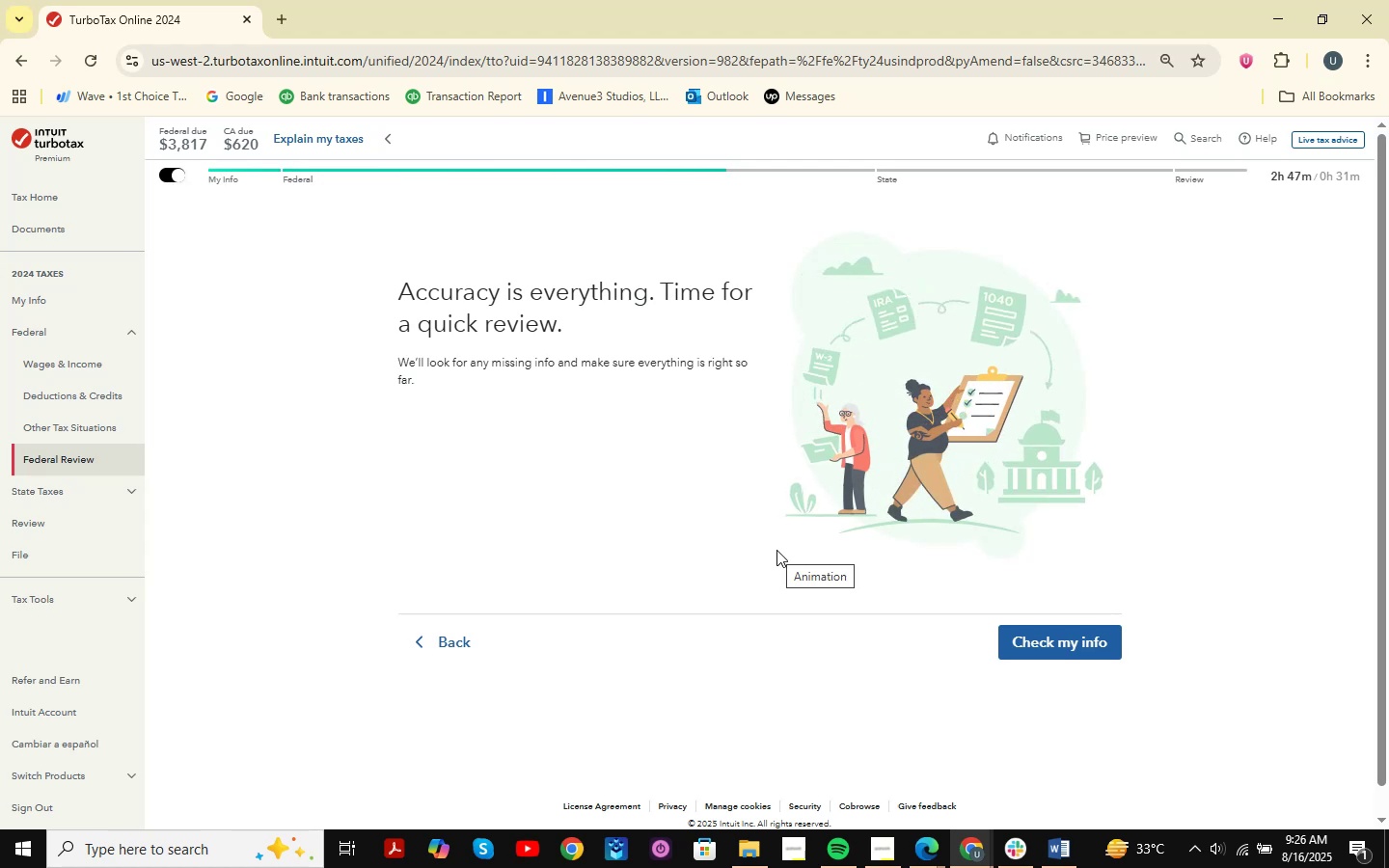 
wait(21.52)
 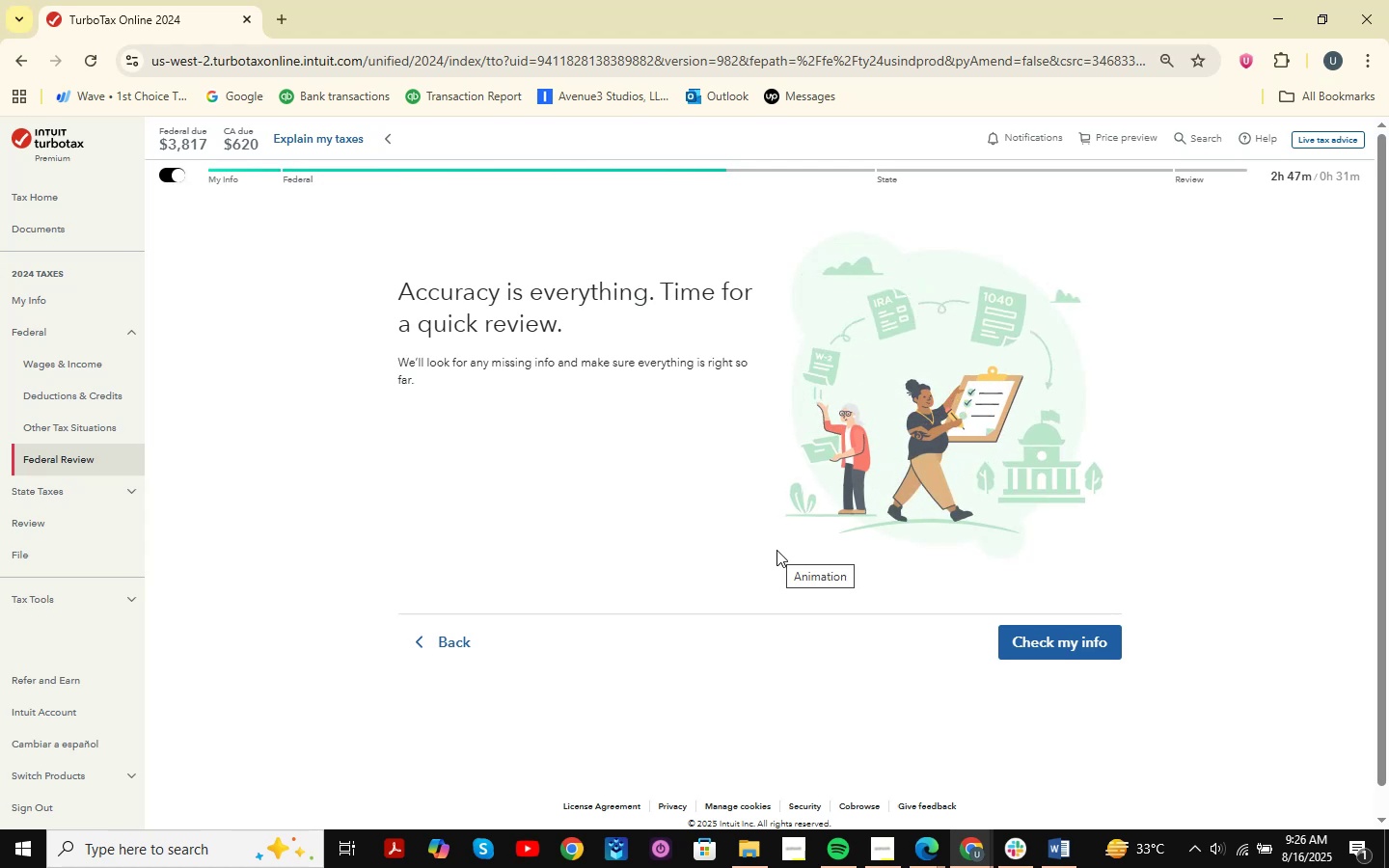 
left_click([1031, 635])
 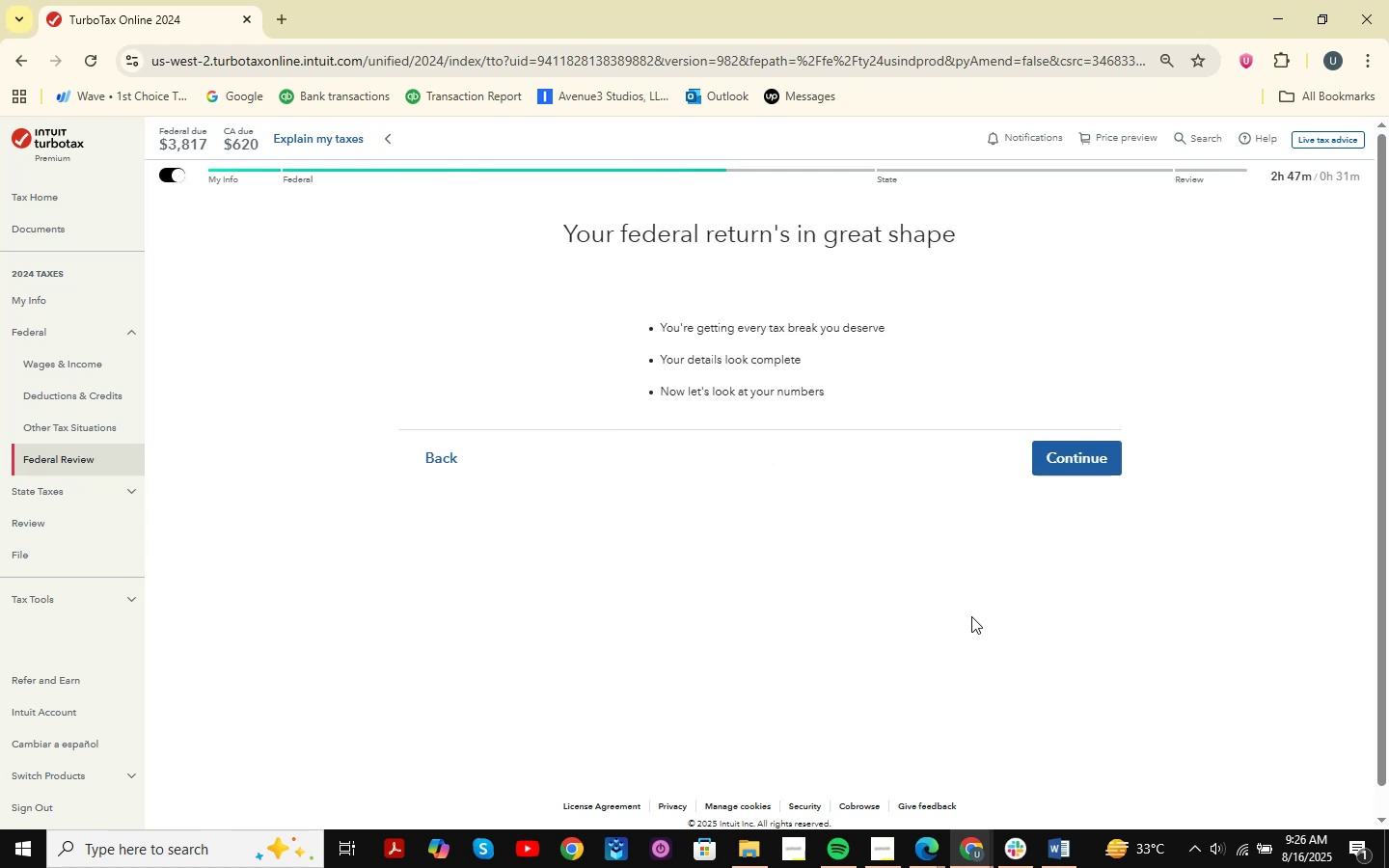 
wait(13.43)
 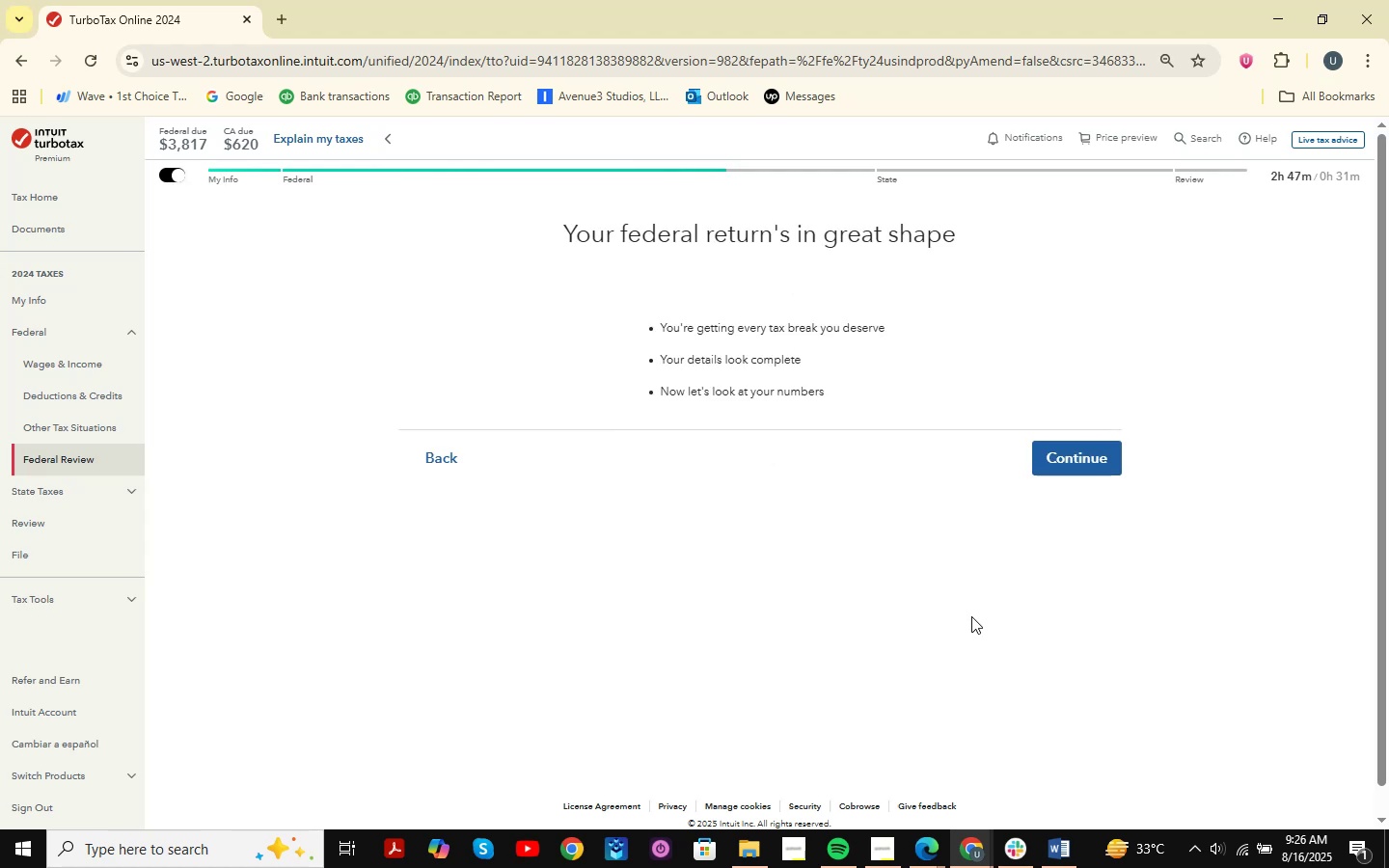 
left_click([1079, 588])
 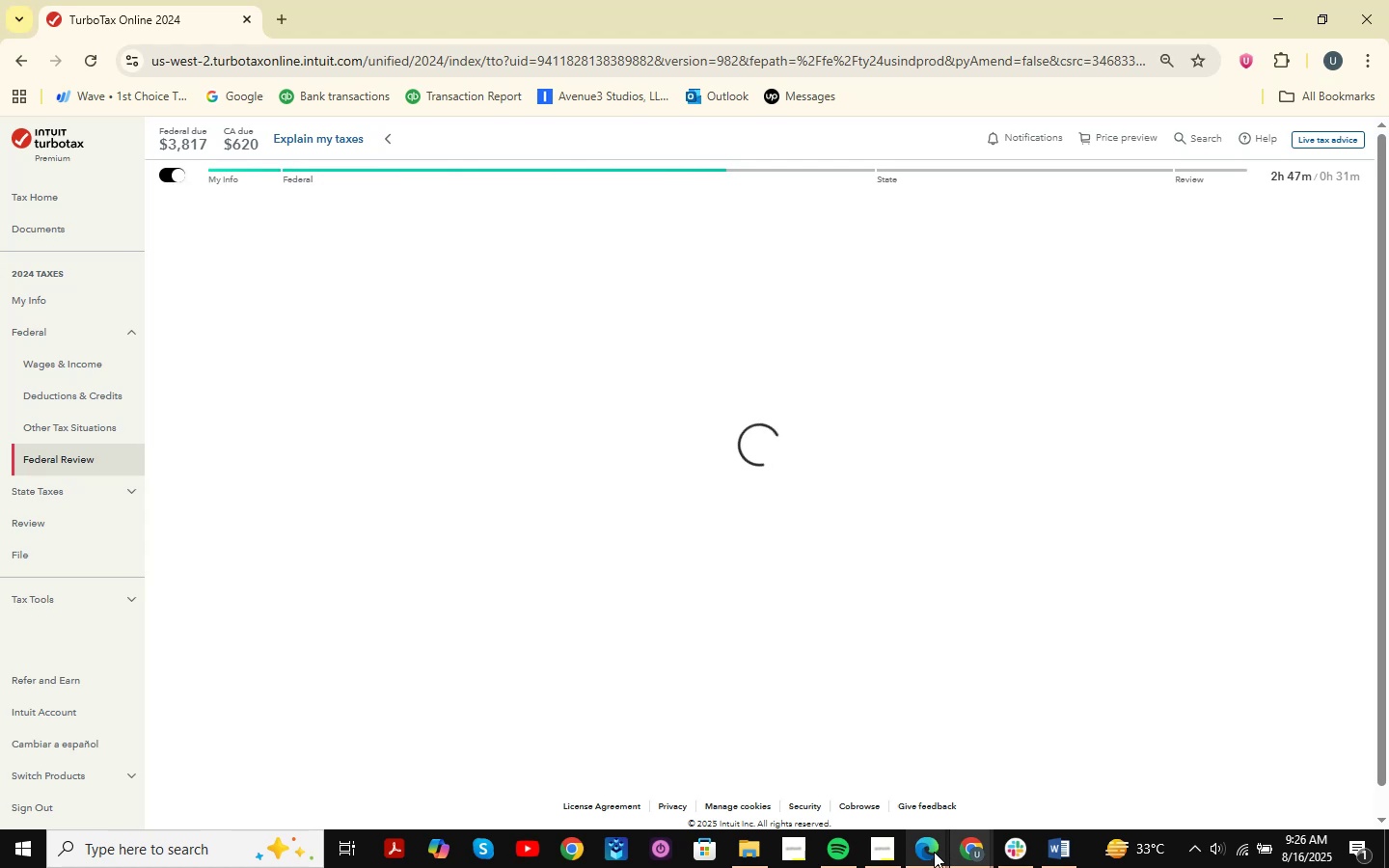 
wait(5.24)
 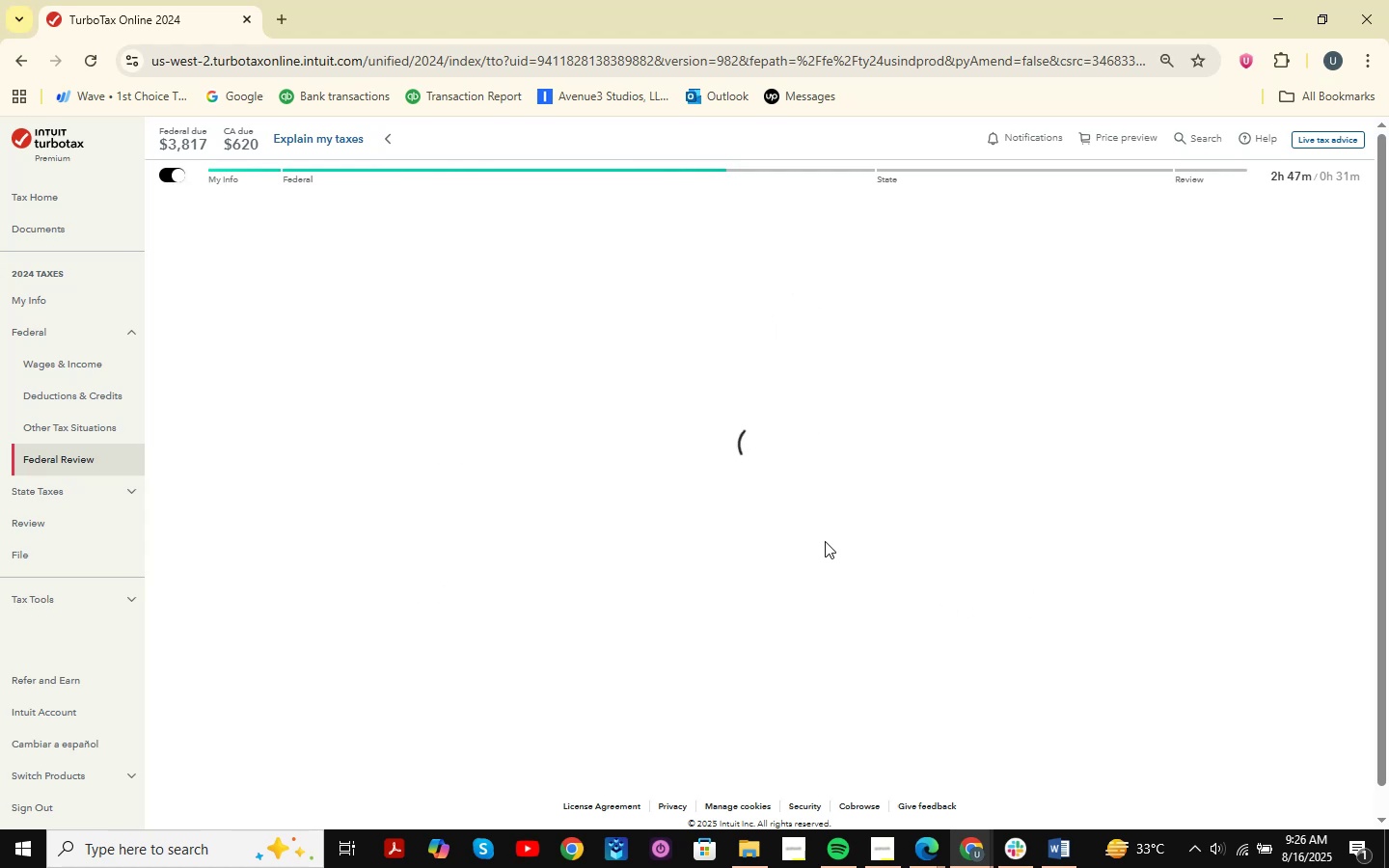 
left_click([832, 743])
 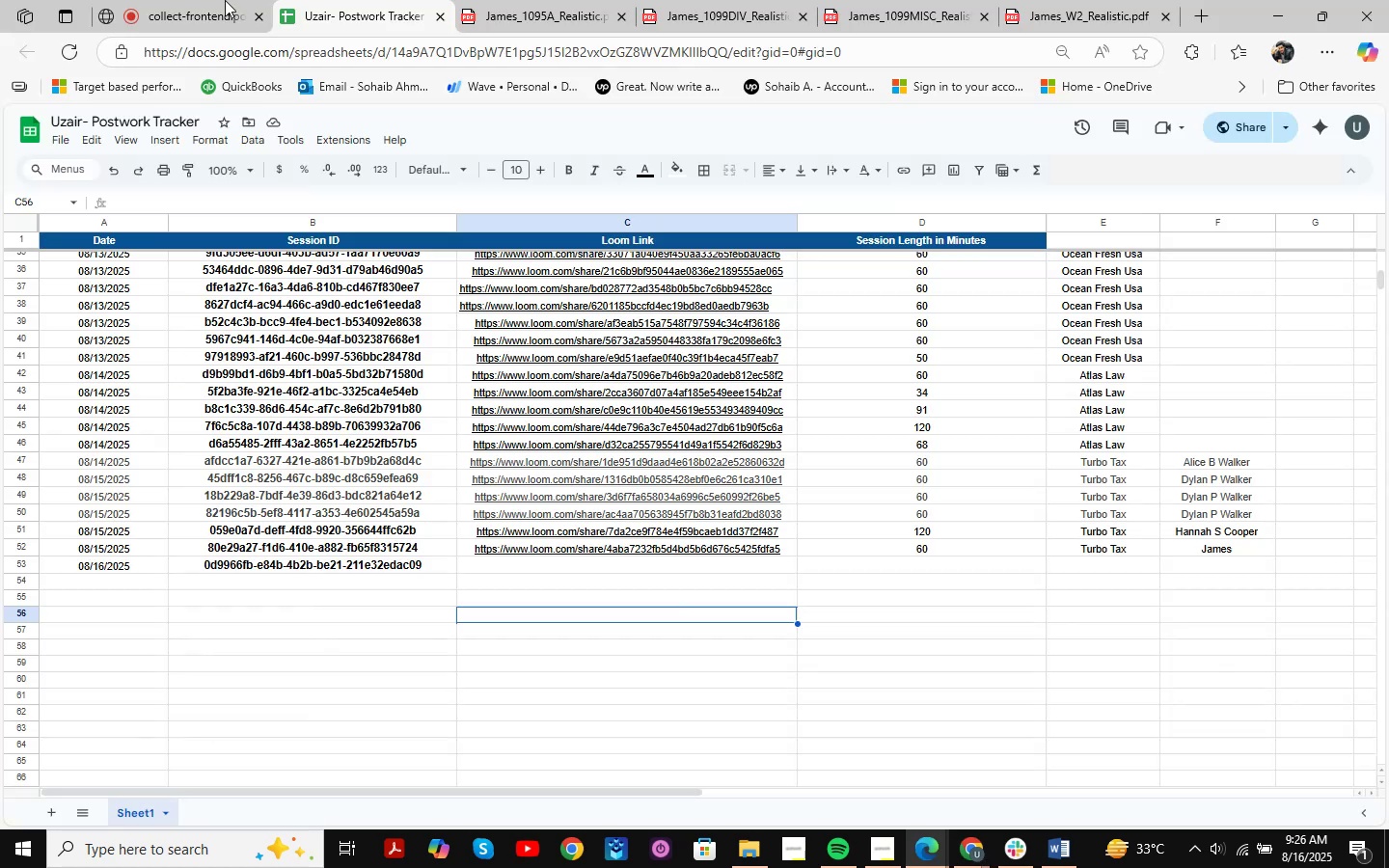 
left_click([177, 0])
 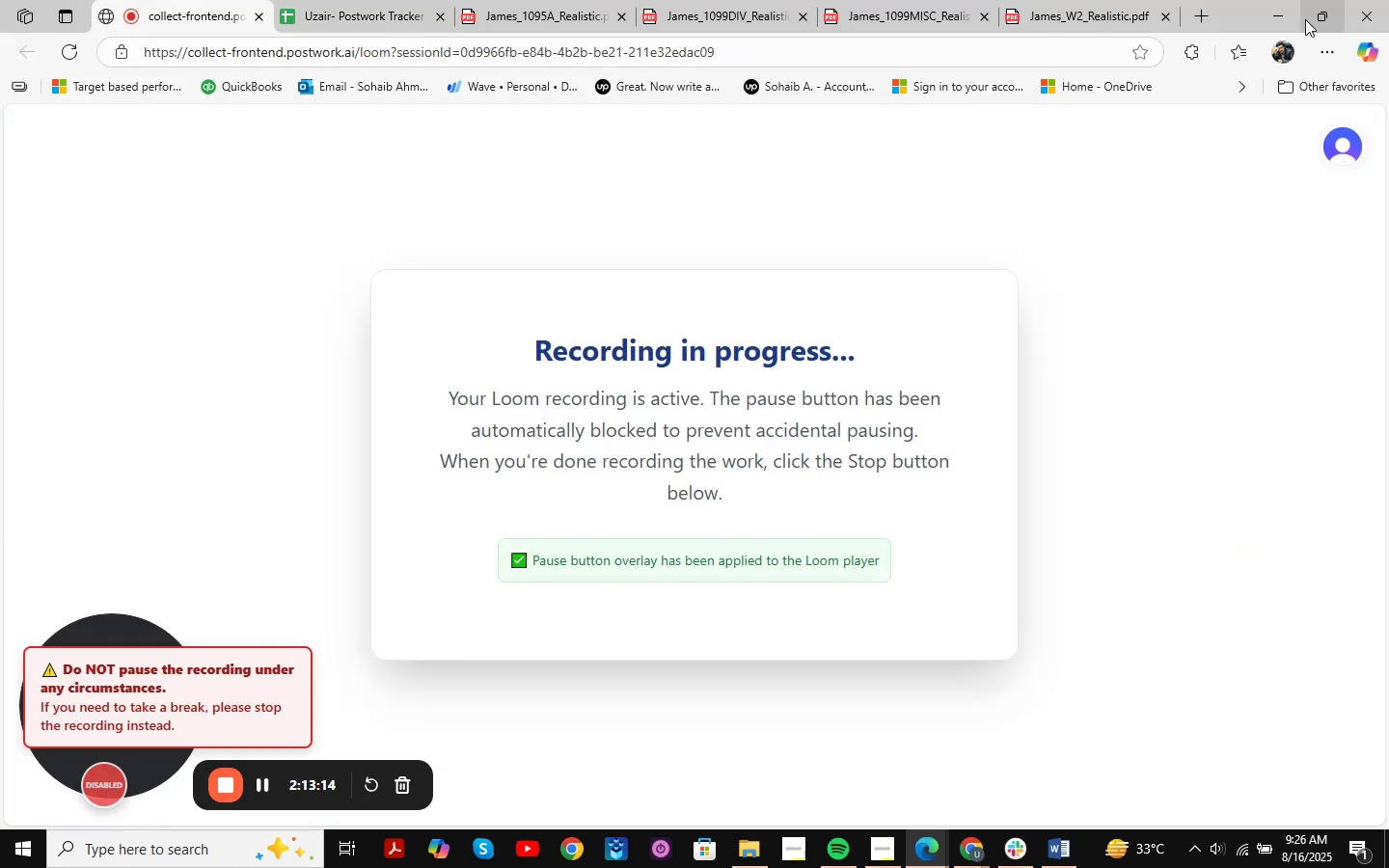 
left_click([1272, 4])
 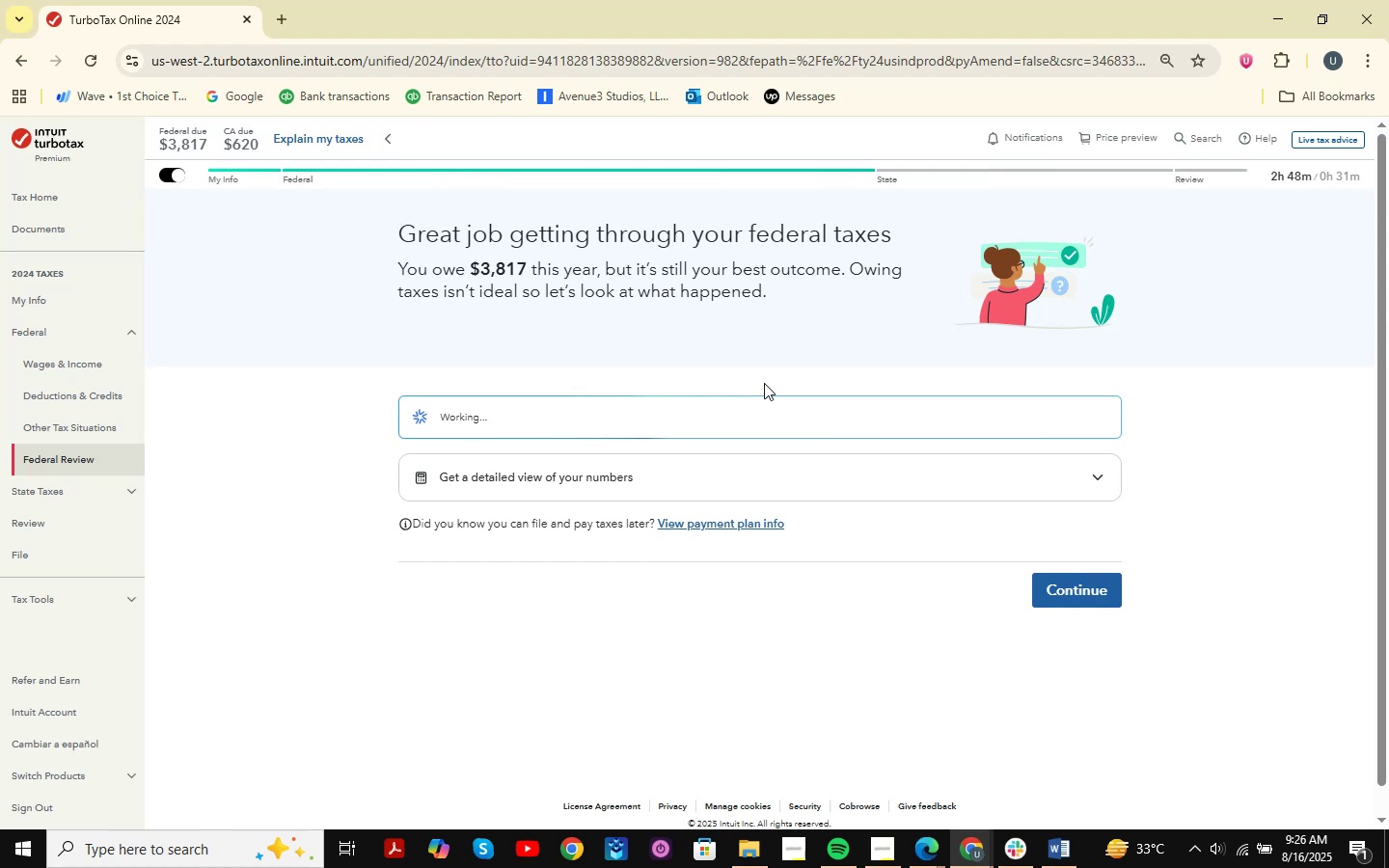 
wait(6.82)
 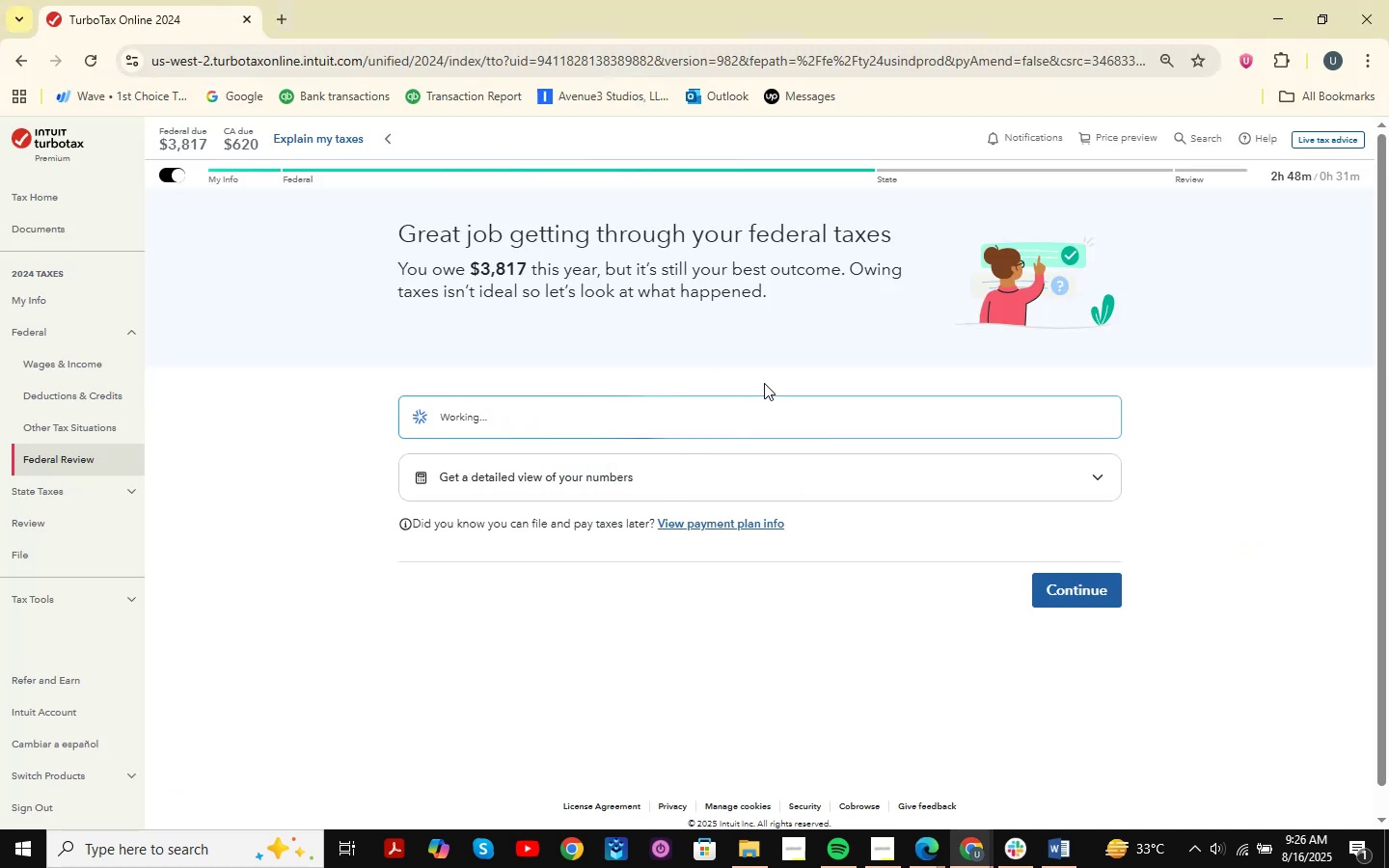 
scroll: coordinate [764, 383], scroll_direction: down, amount: 1.0
 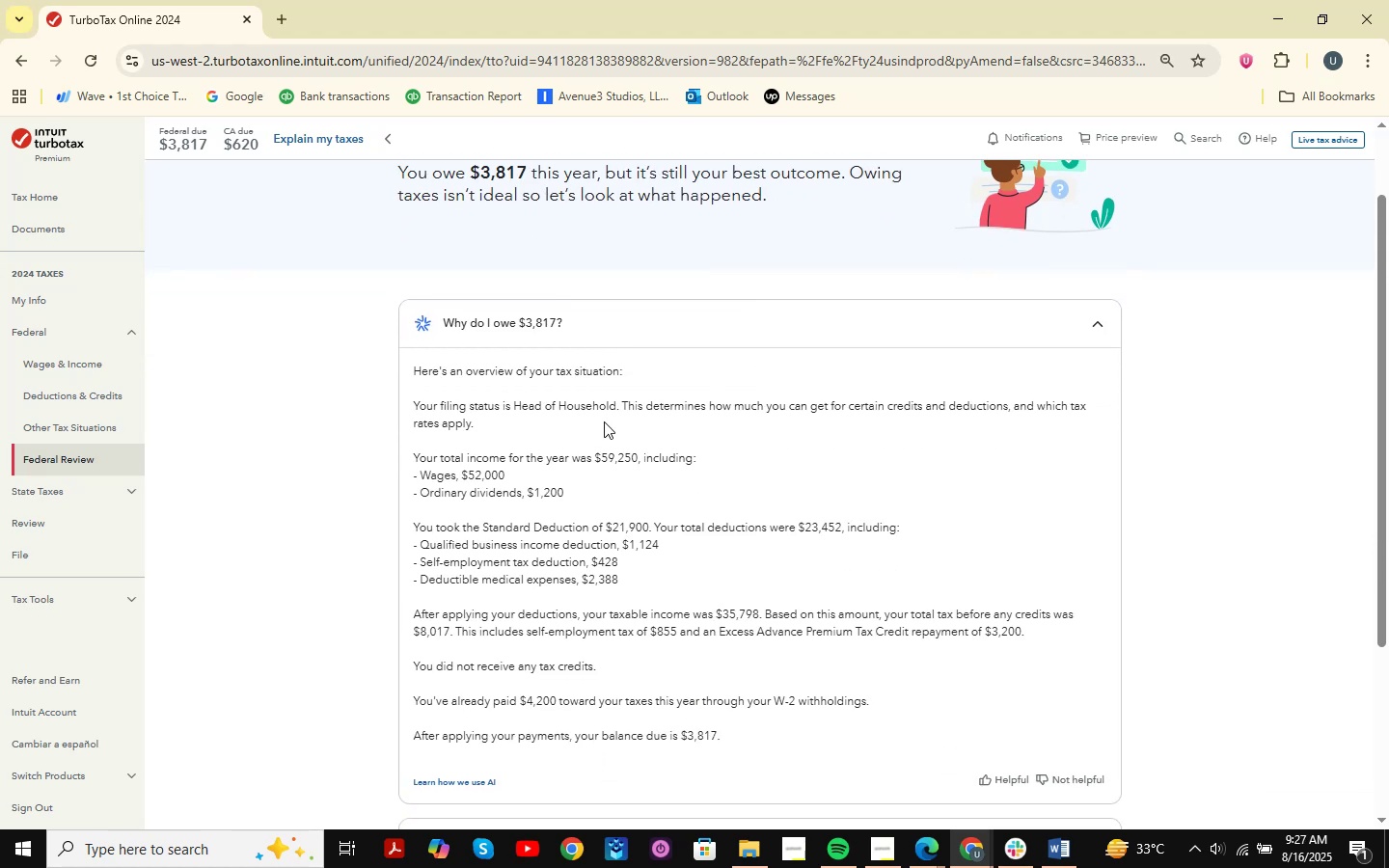 
left_click_drag(start_coordinate=[490, 411], to_coordinate=[1099, 397])
 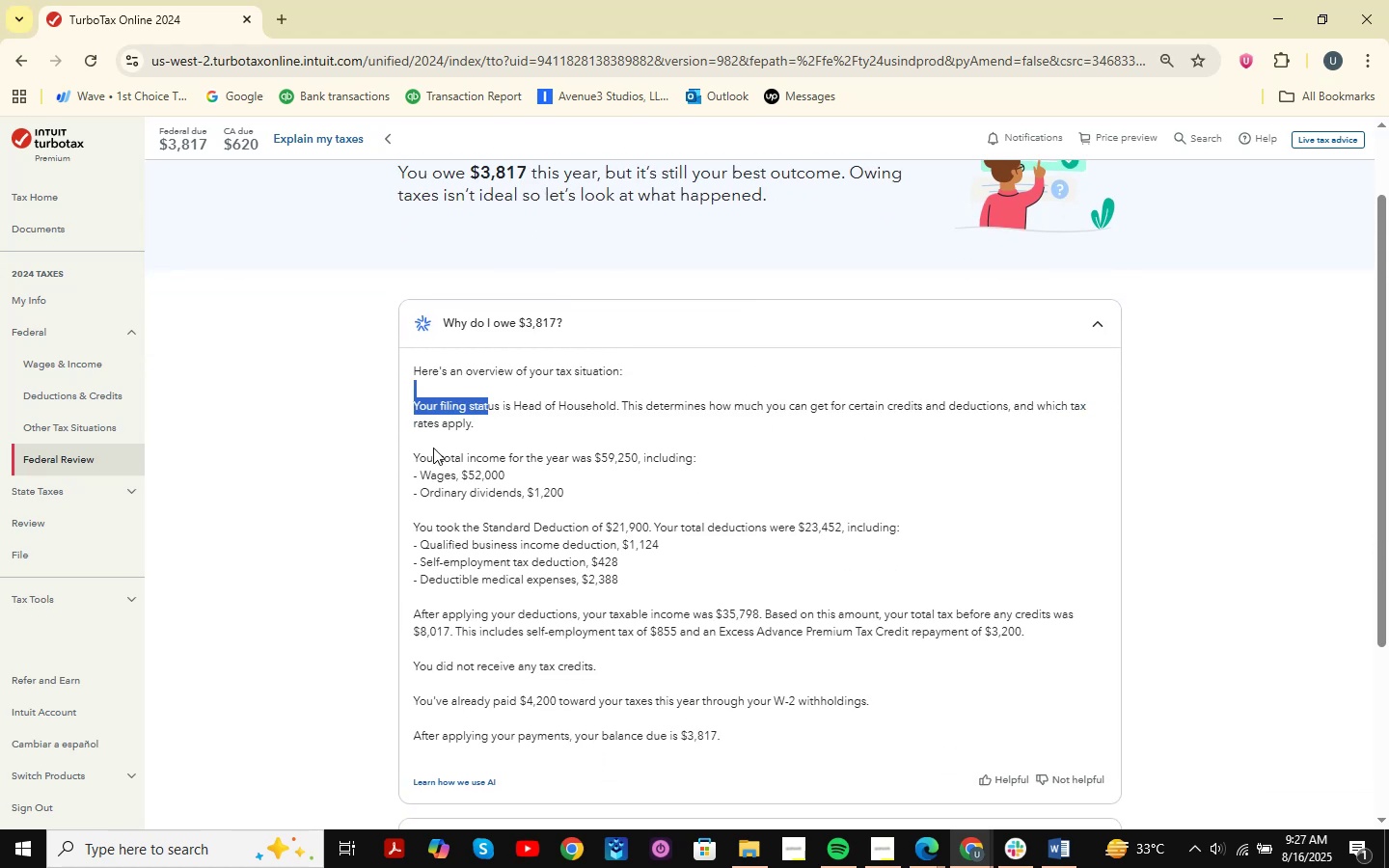 
left_click_drag(start_coordinate=[430, 452], to_coordinate=[711, 453])
 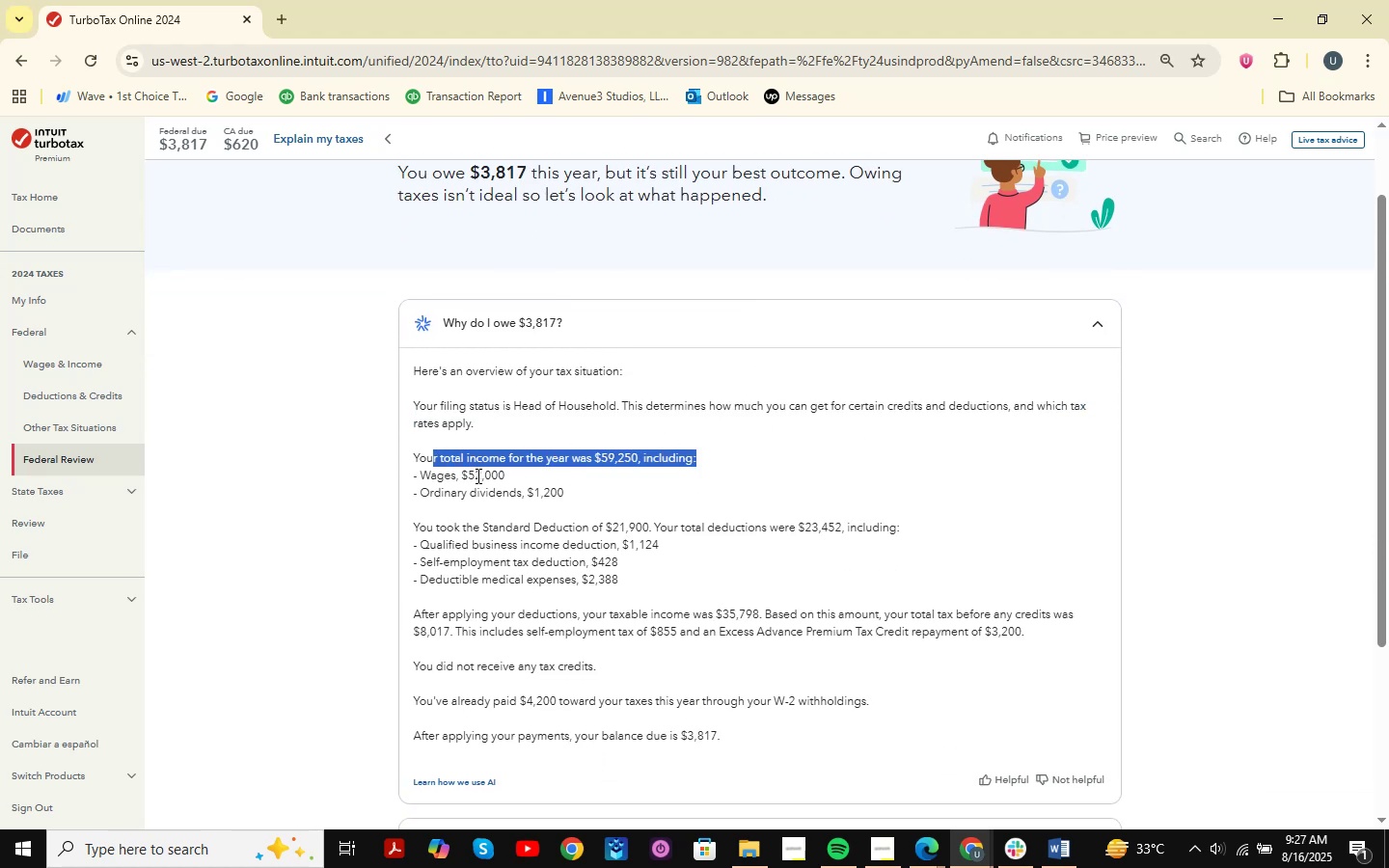 
left_click_drag(start_coordinate=[456, 477], to_coordinate=[556, 476])
 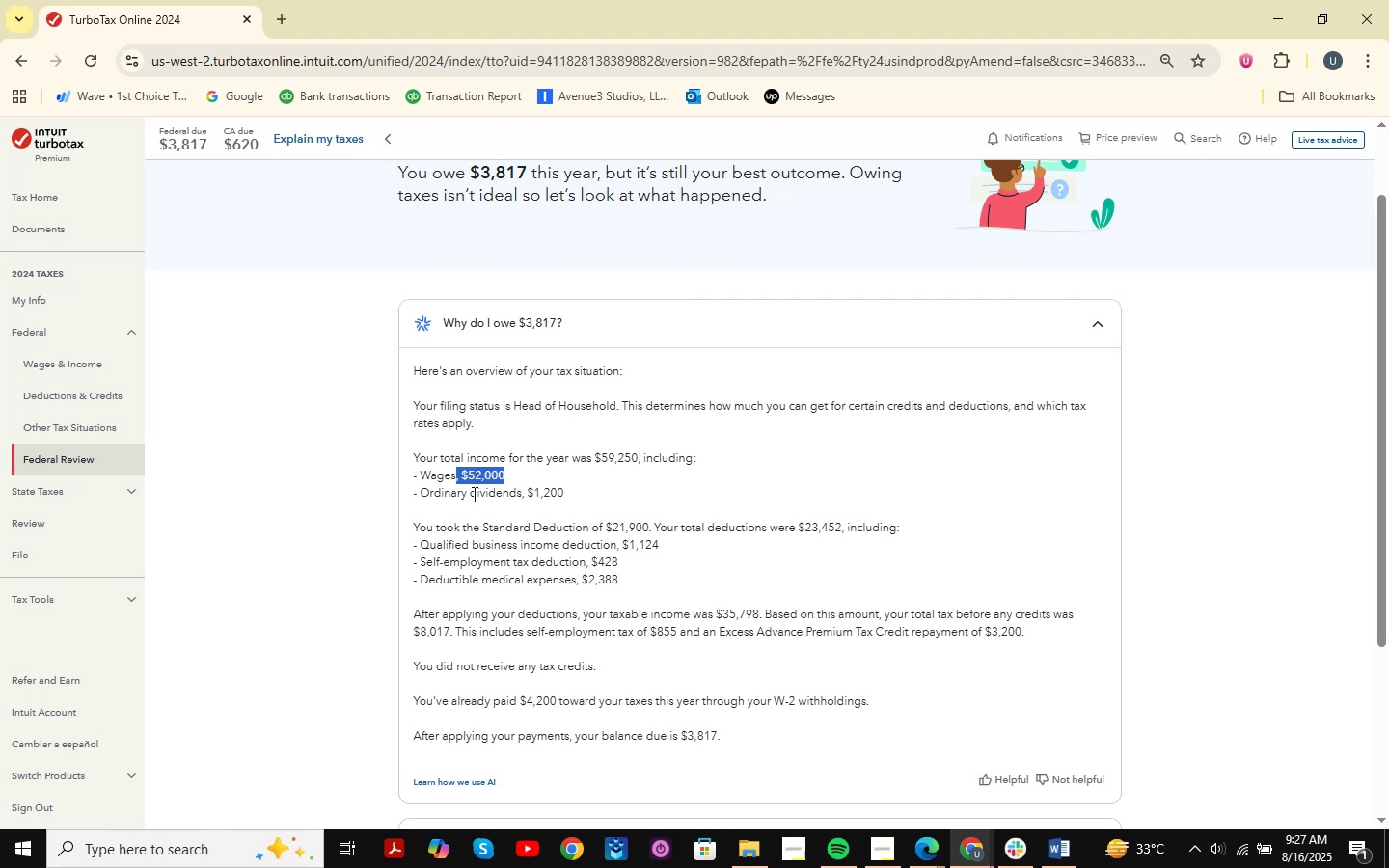 
left_click_drag(start_coordinate=[468, 494], to_coordinate=[590, 494])
 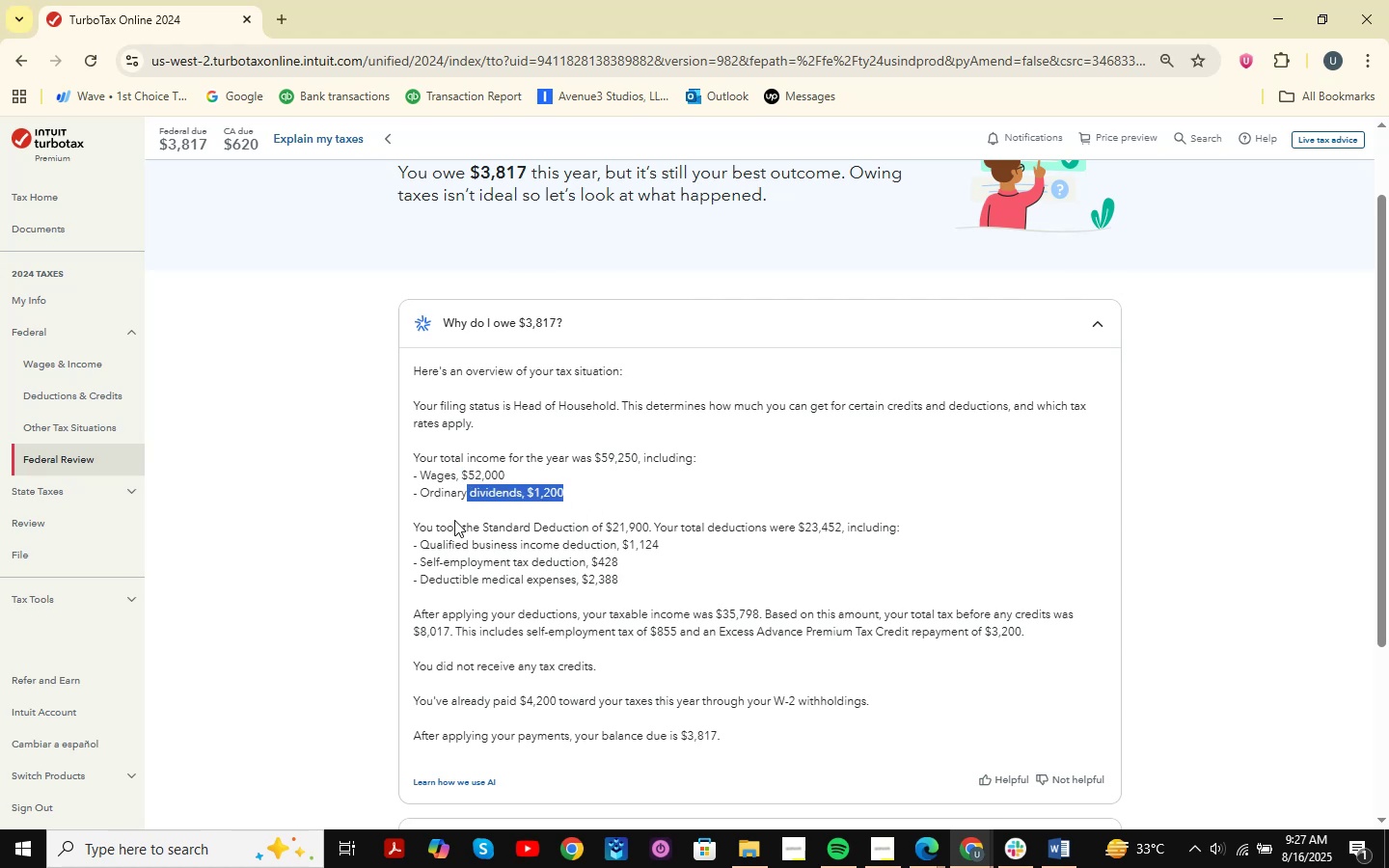 
left_click_drag(start_coordinate=[434, 528], to_coordinate=[910, 530])
 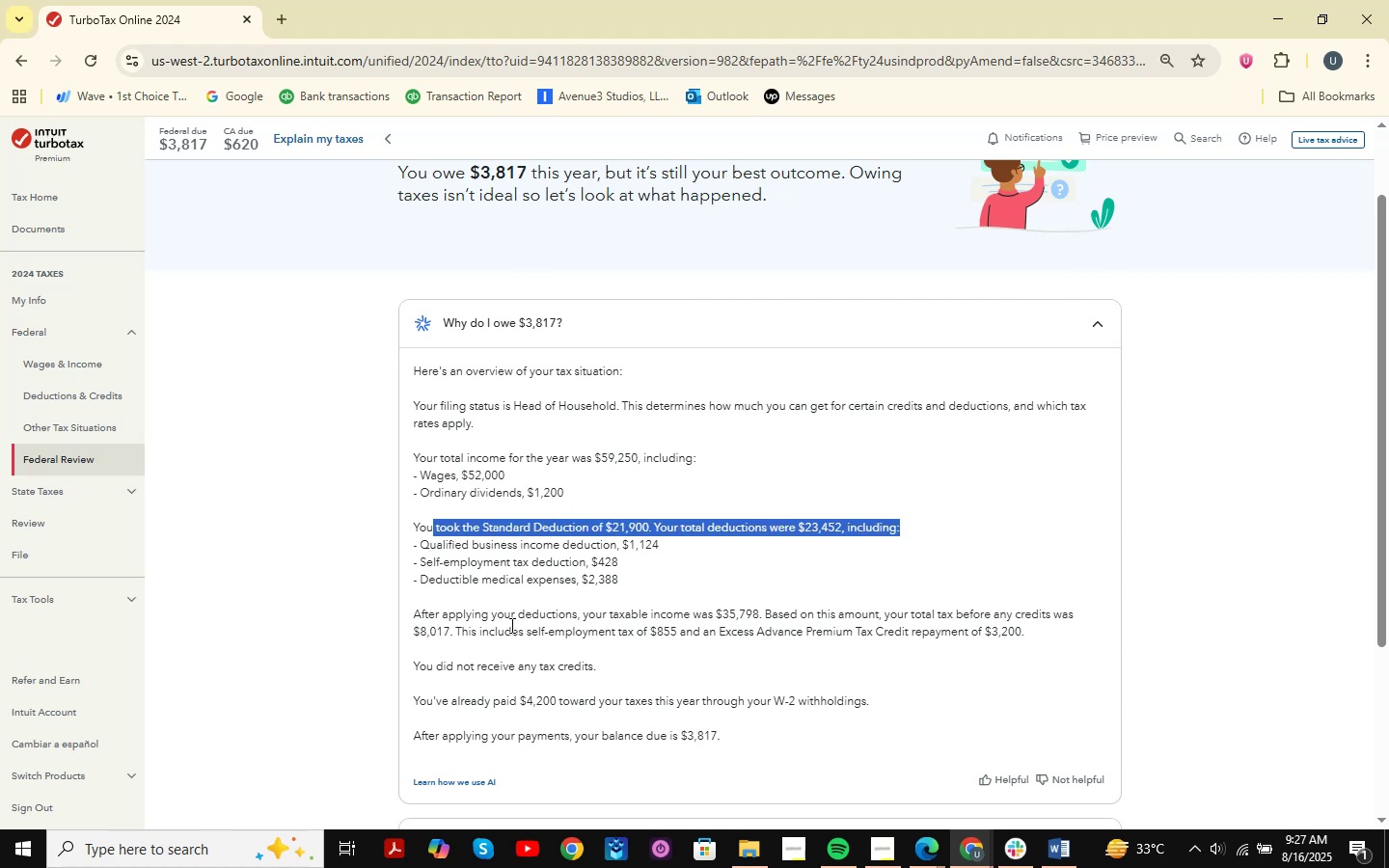 
wait(6.54)
 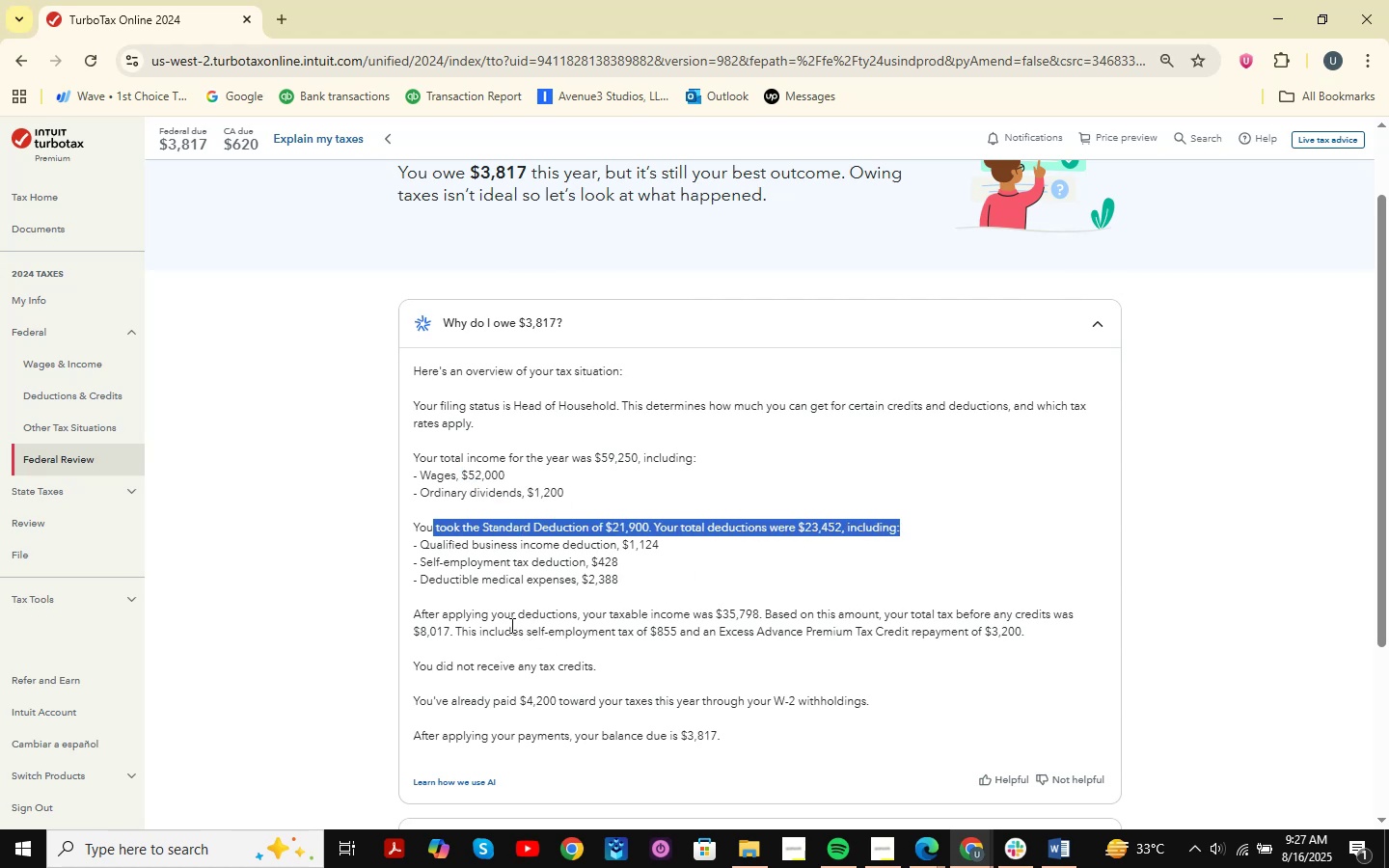 
scroll: coordinate [630, 627], scroll_direction: down, amount: 3.0
 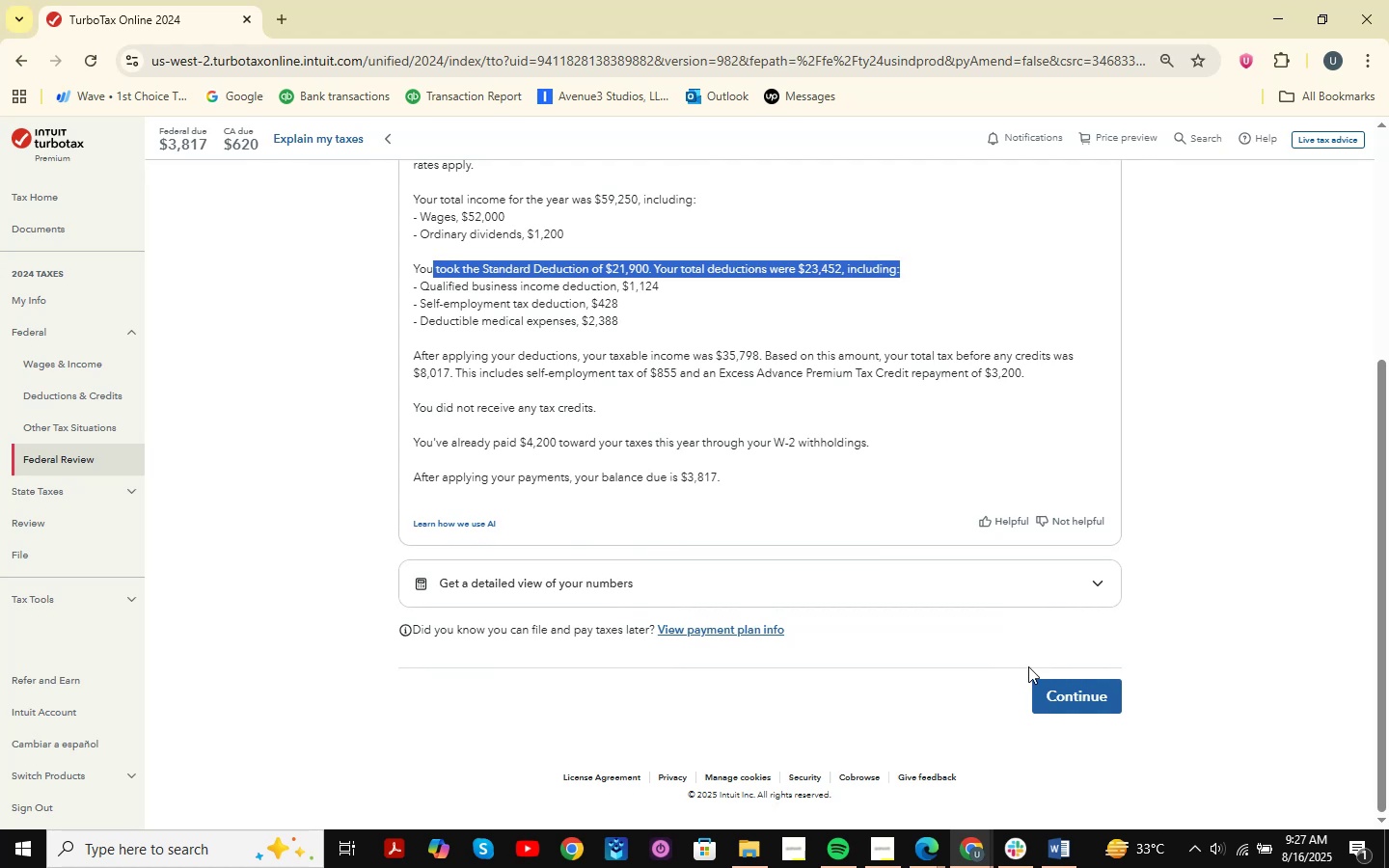 
left_click([1058, 692])
 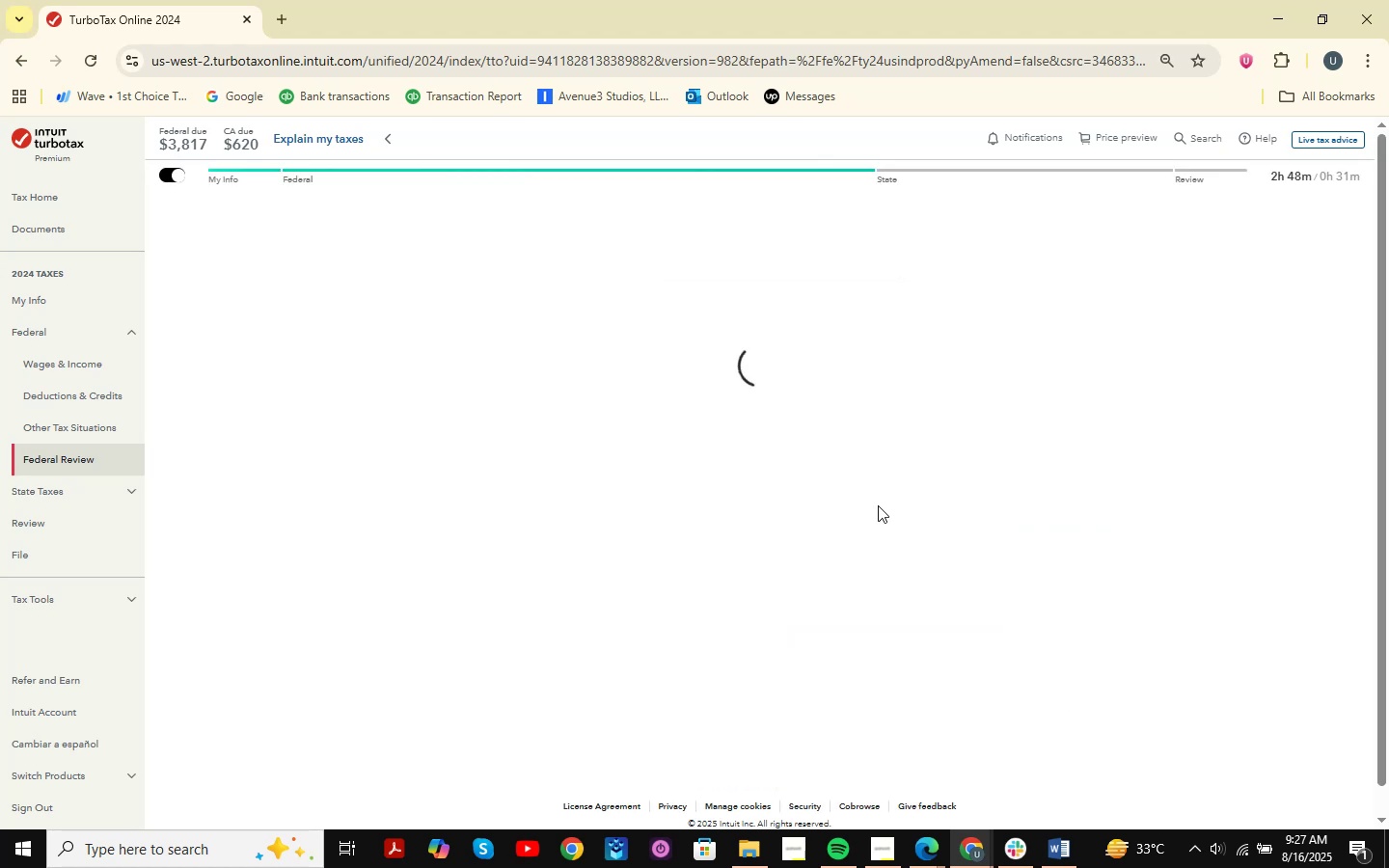 
wait(8.63)
 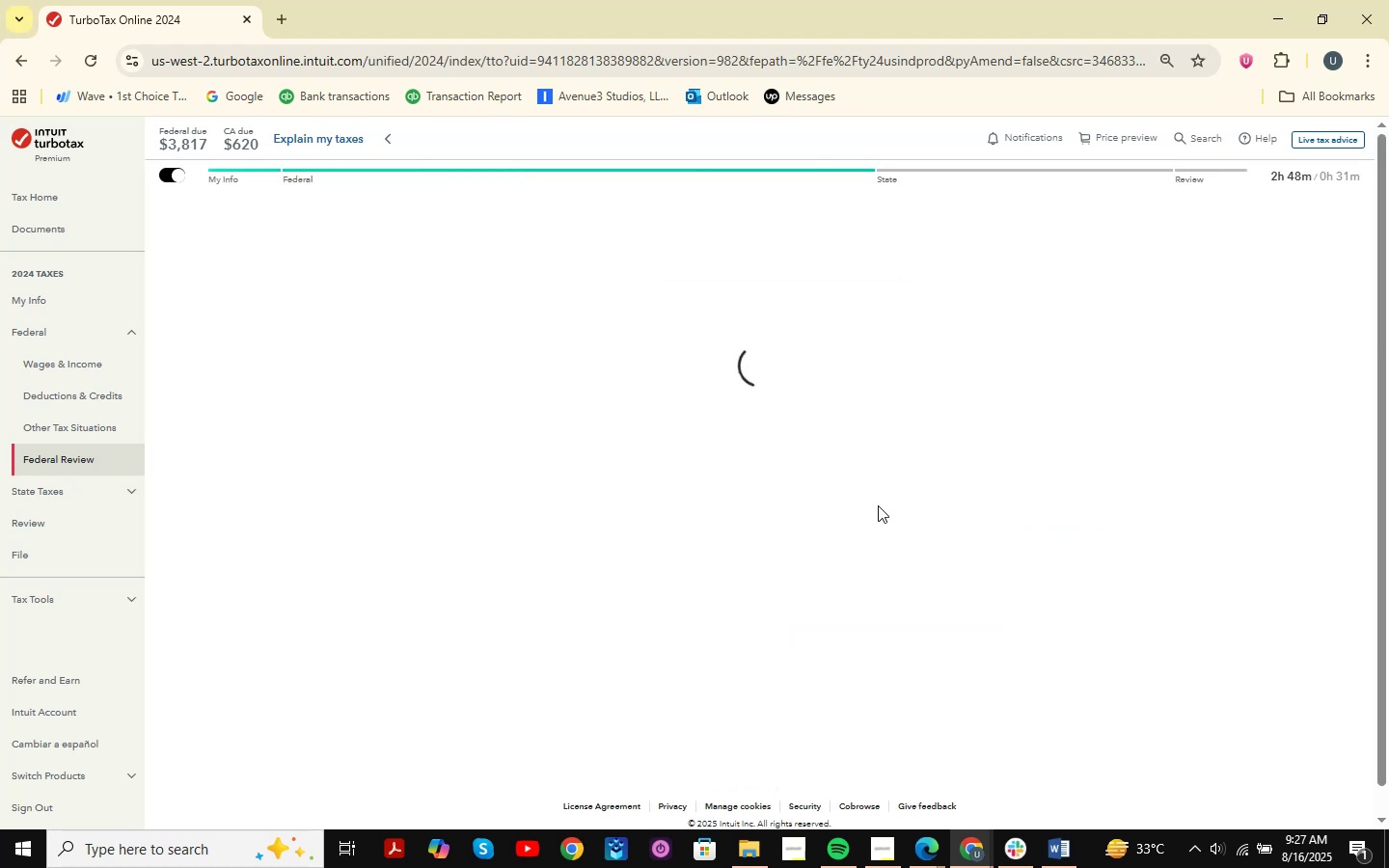 
left_click([1053, 658])
 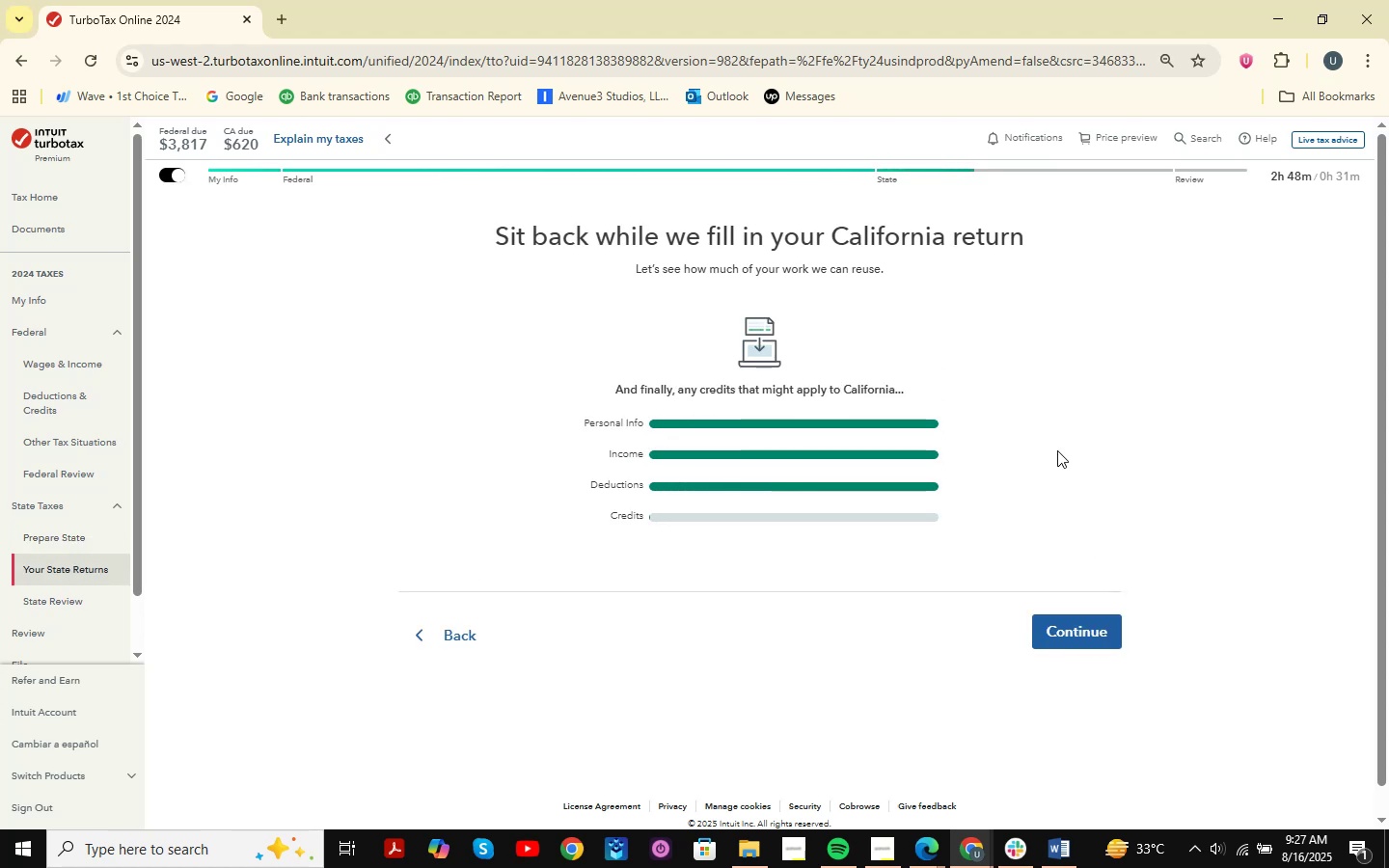 
wait(15.36)
 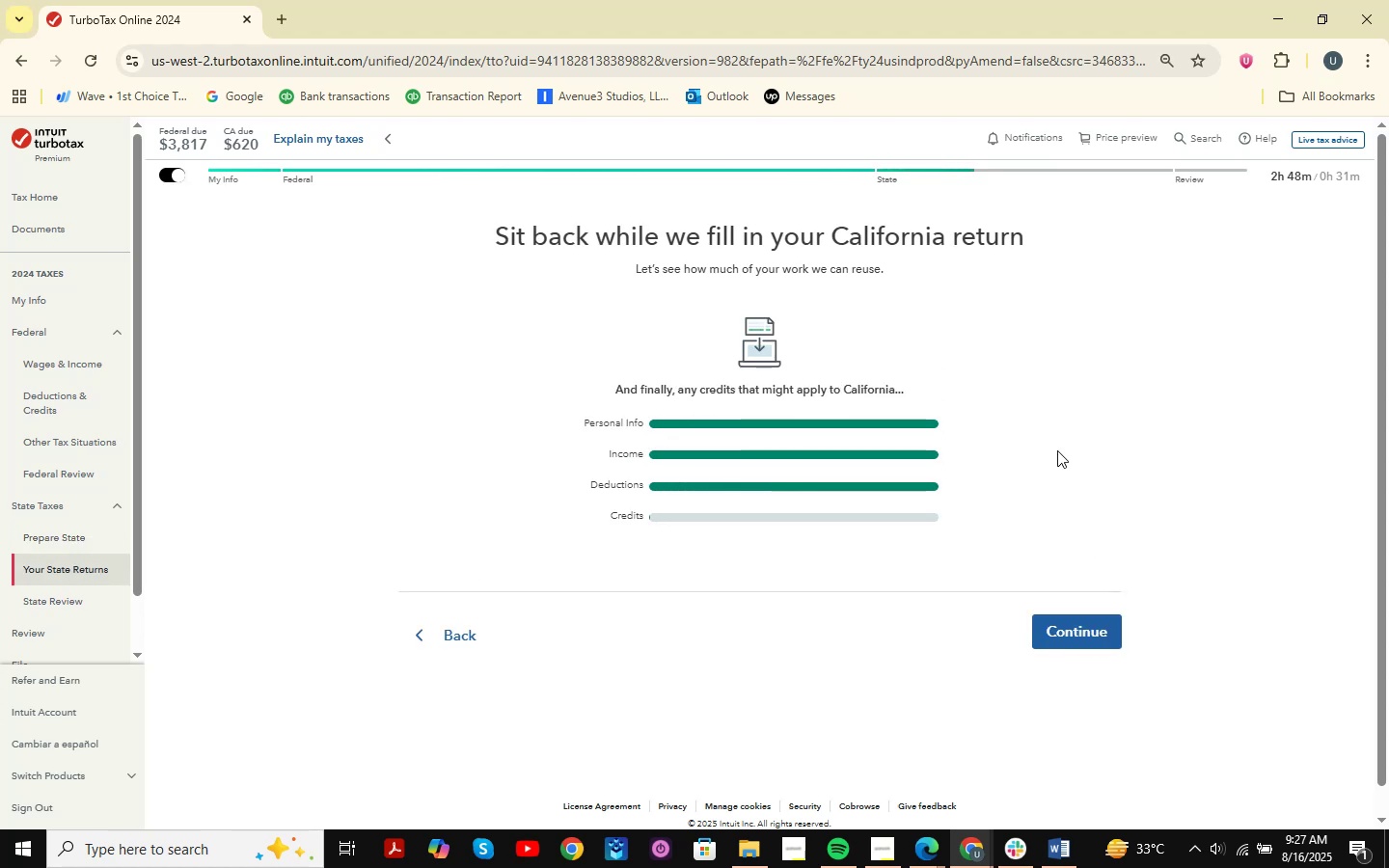 
left_click([1086, 637])
 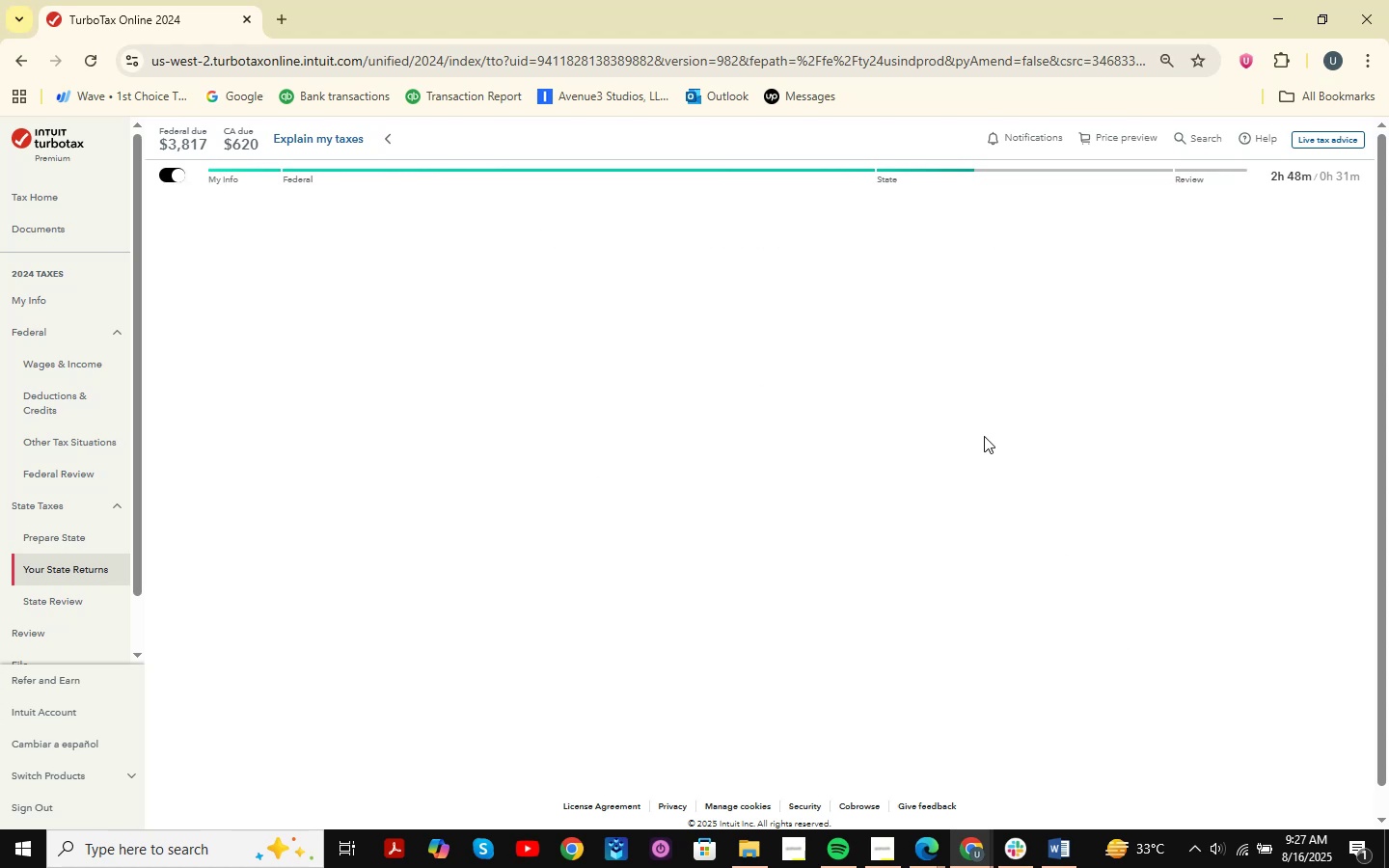 
wait(8.02)
 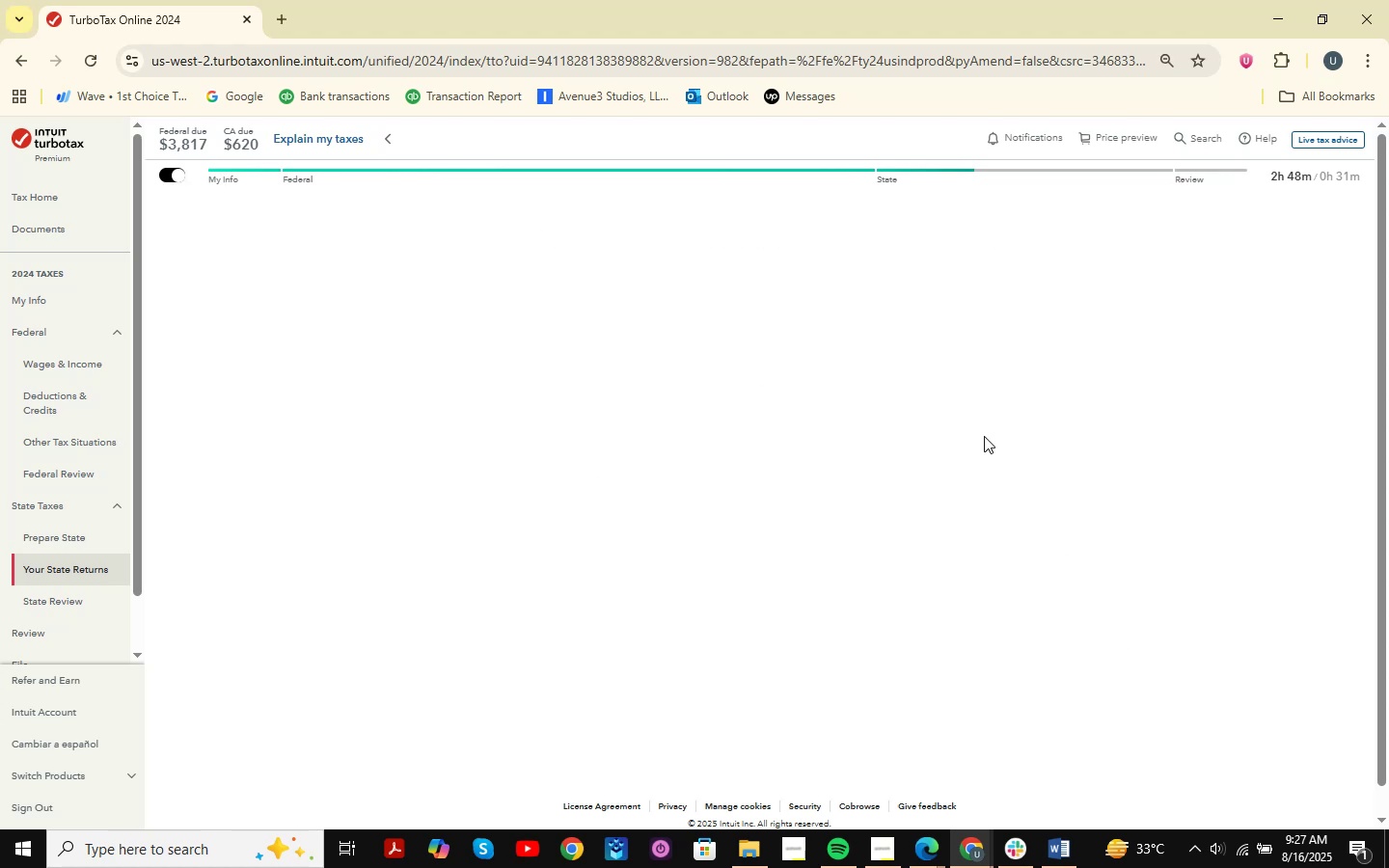 
left_click([581, 322])
 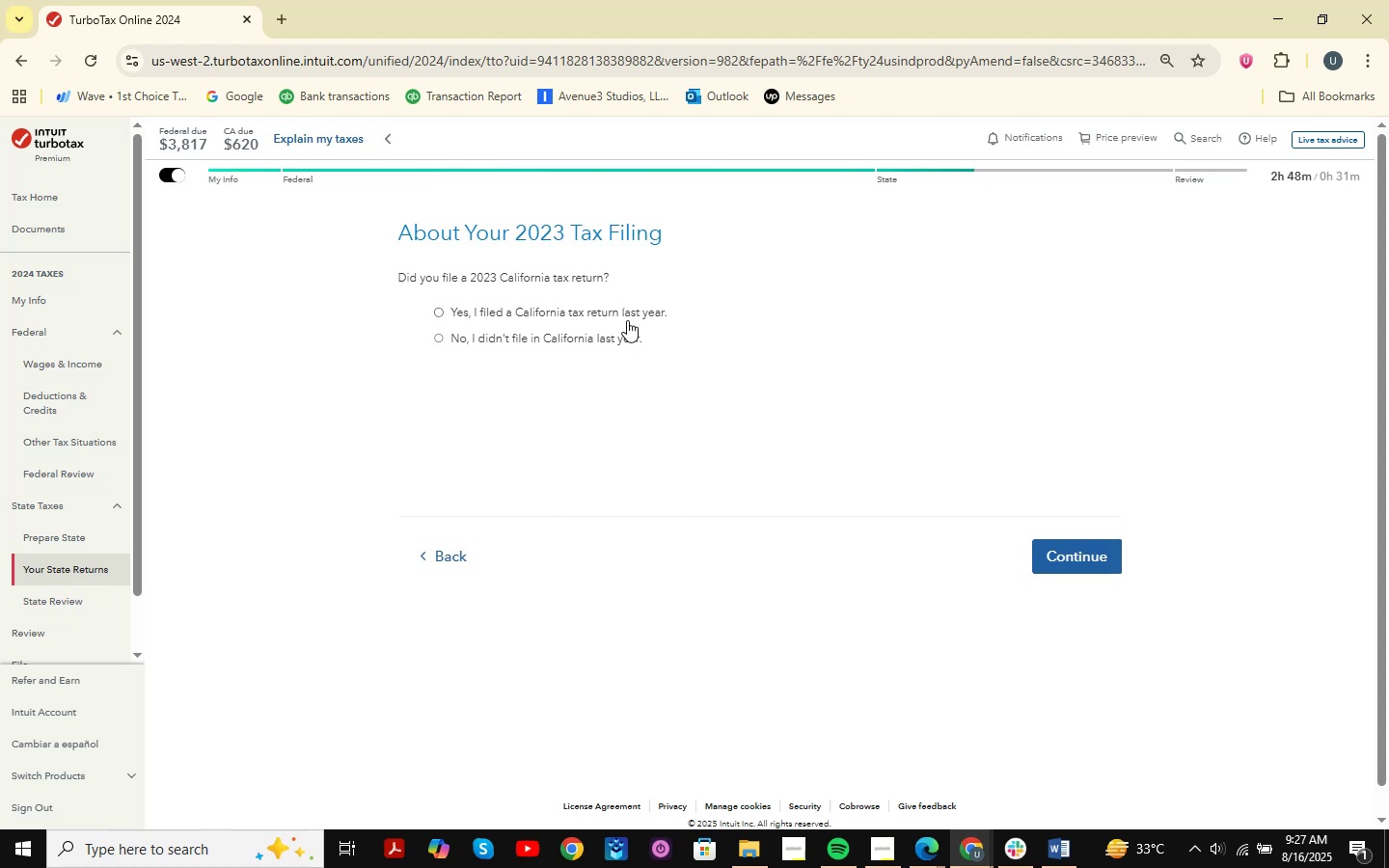 
left_click([626, 320])
 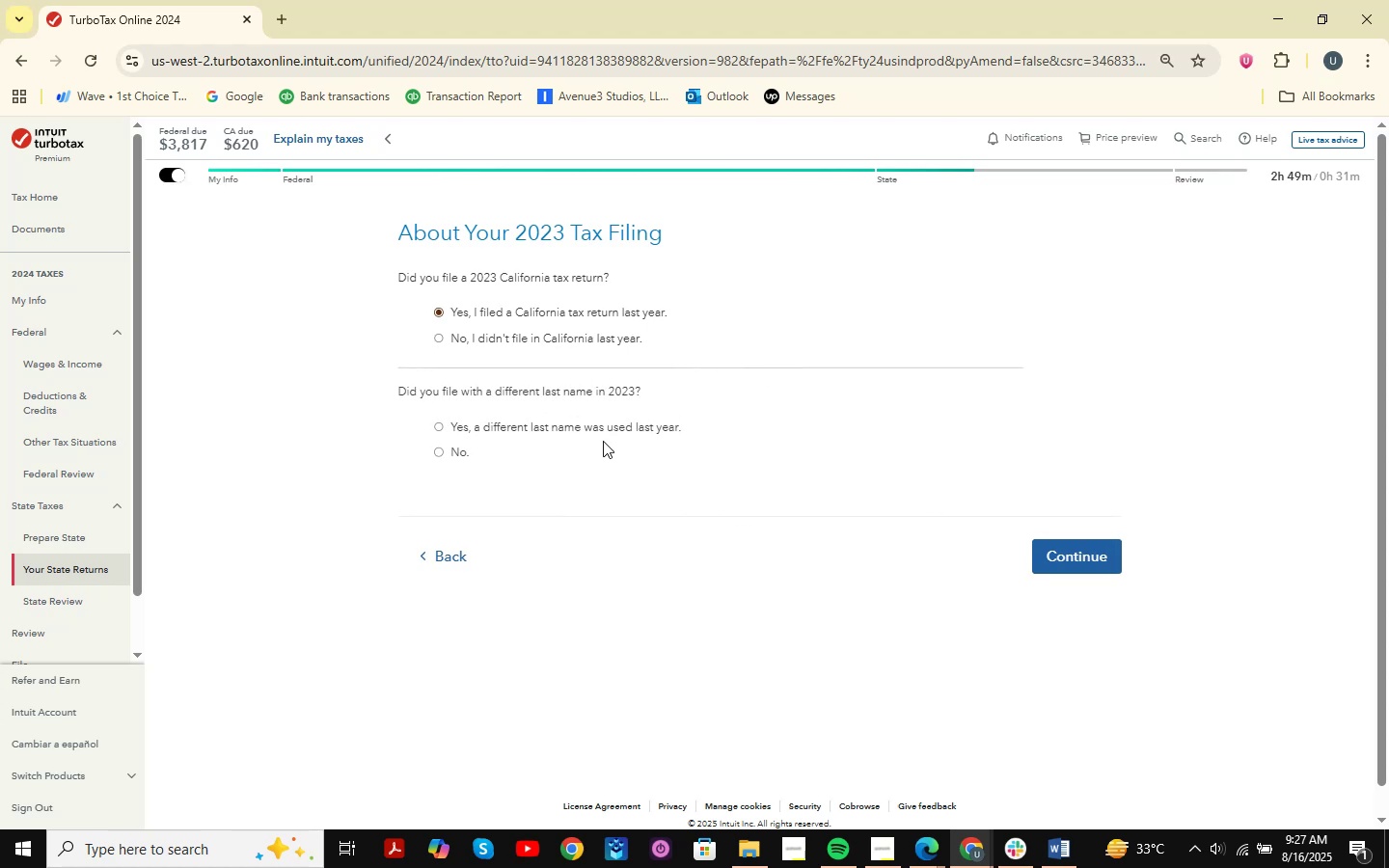 
left_click([462, 454])
 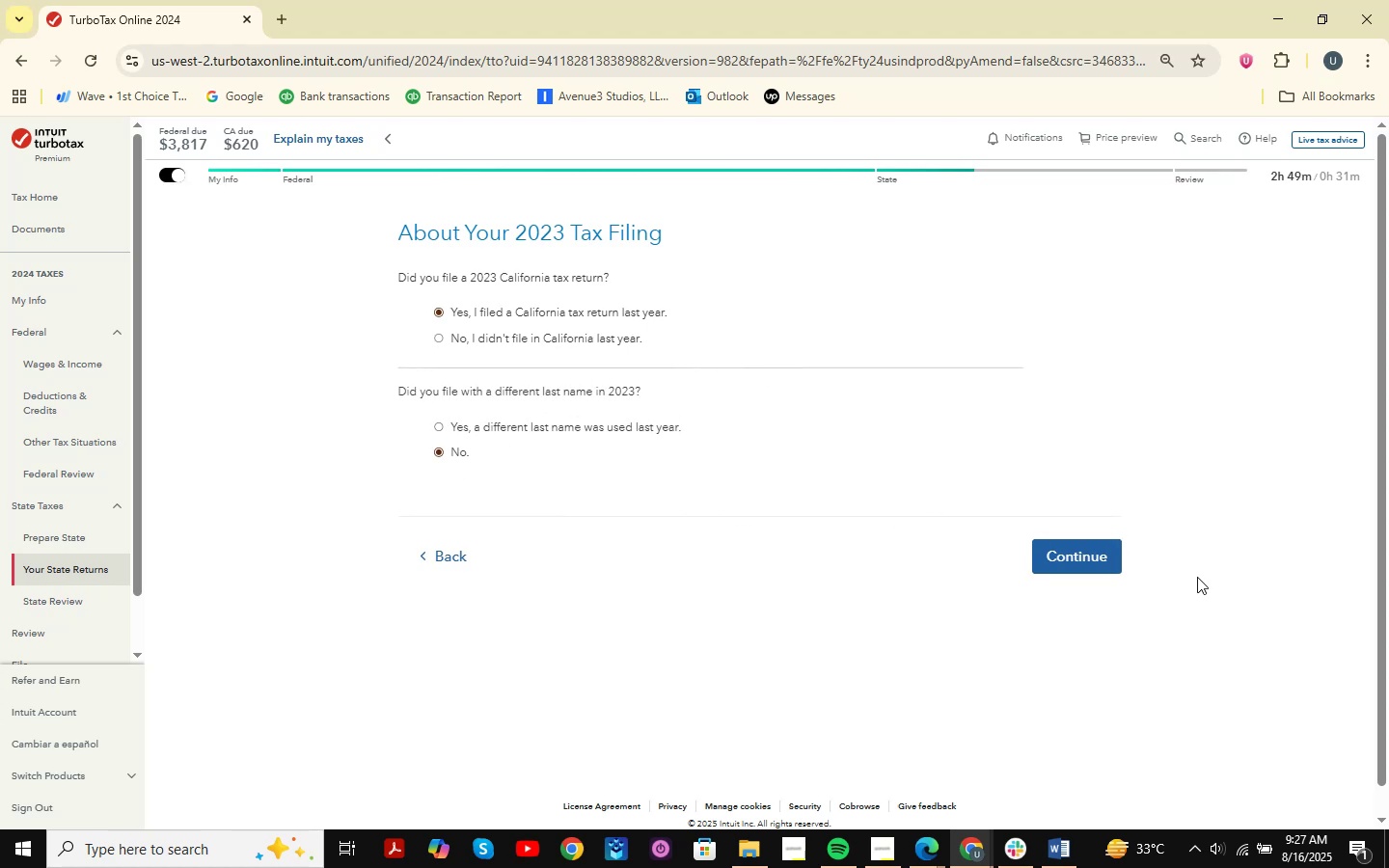 
double_click([1078, 554])
 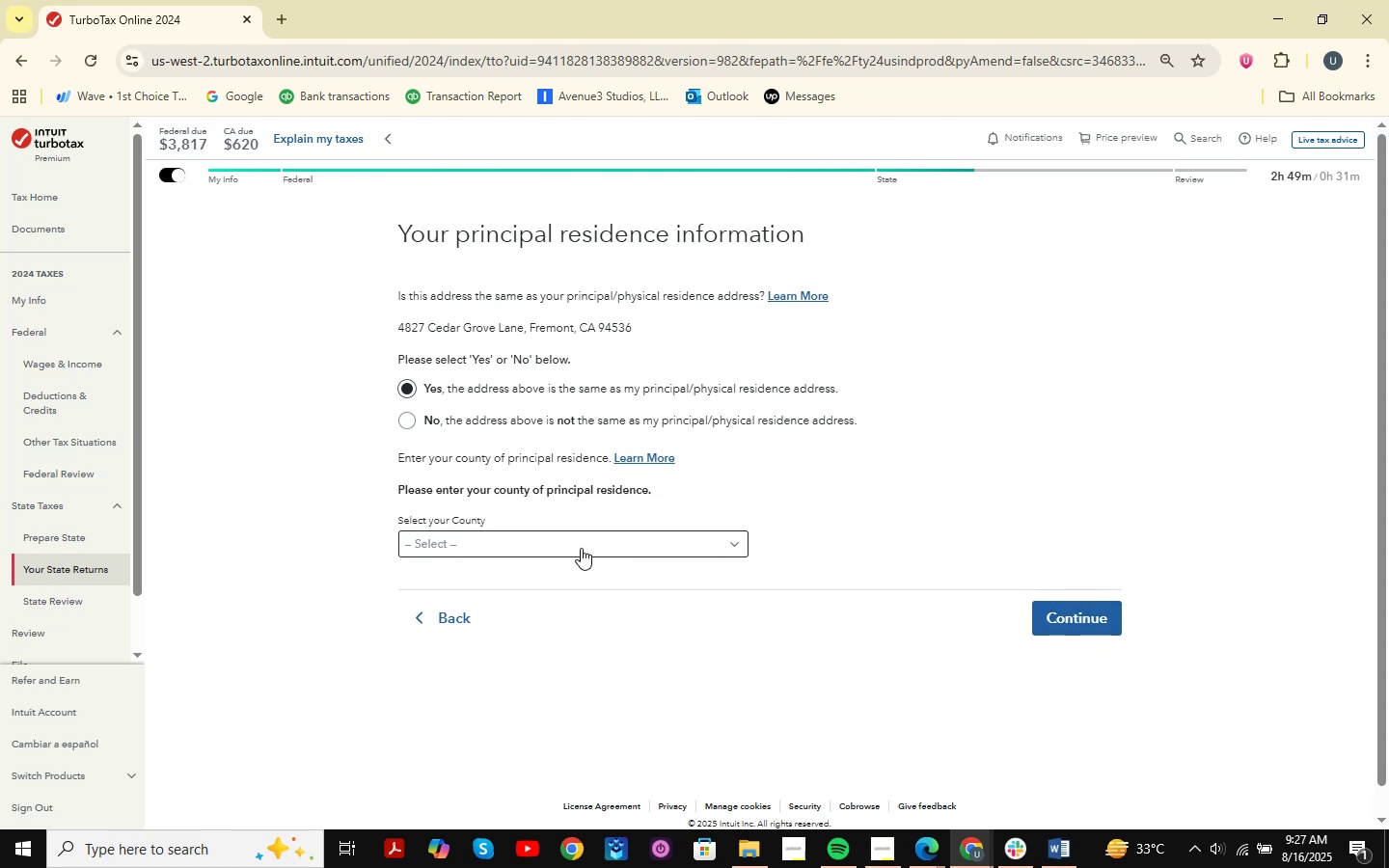 
wait(6.52)
 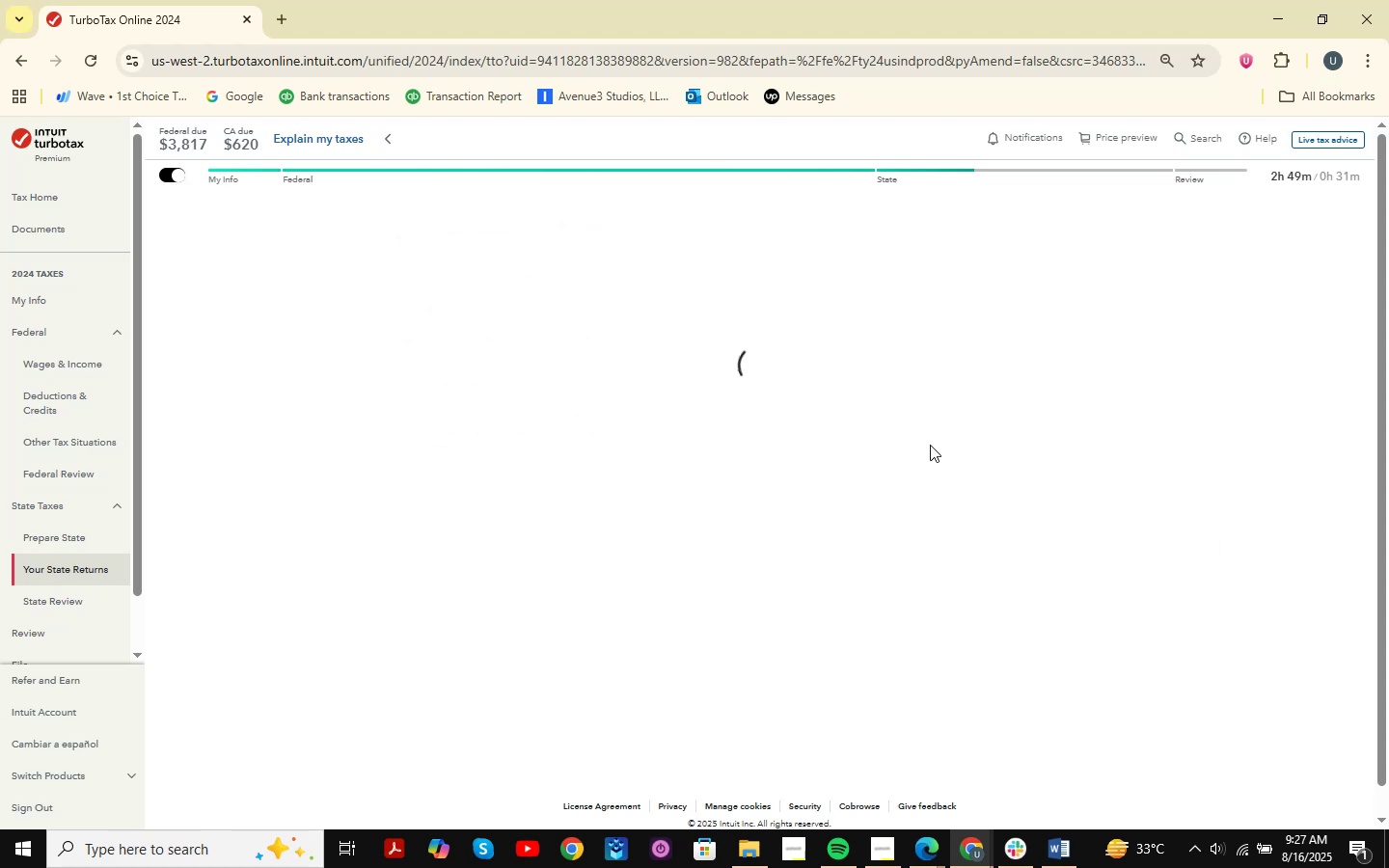 
left_click([1063, 458])
 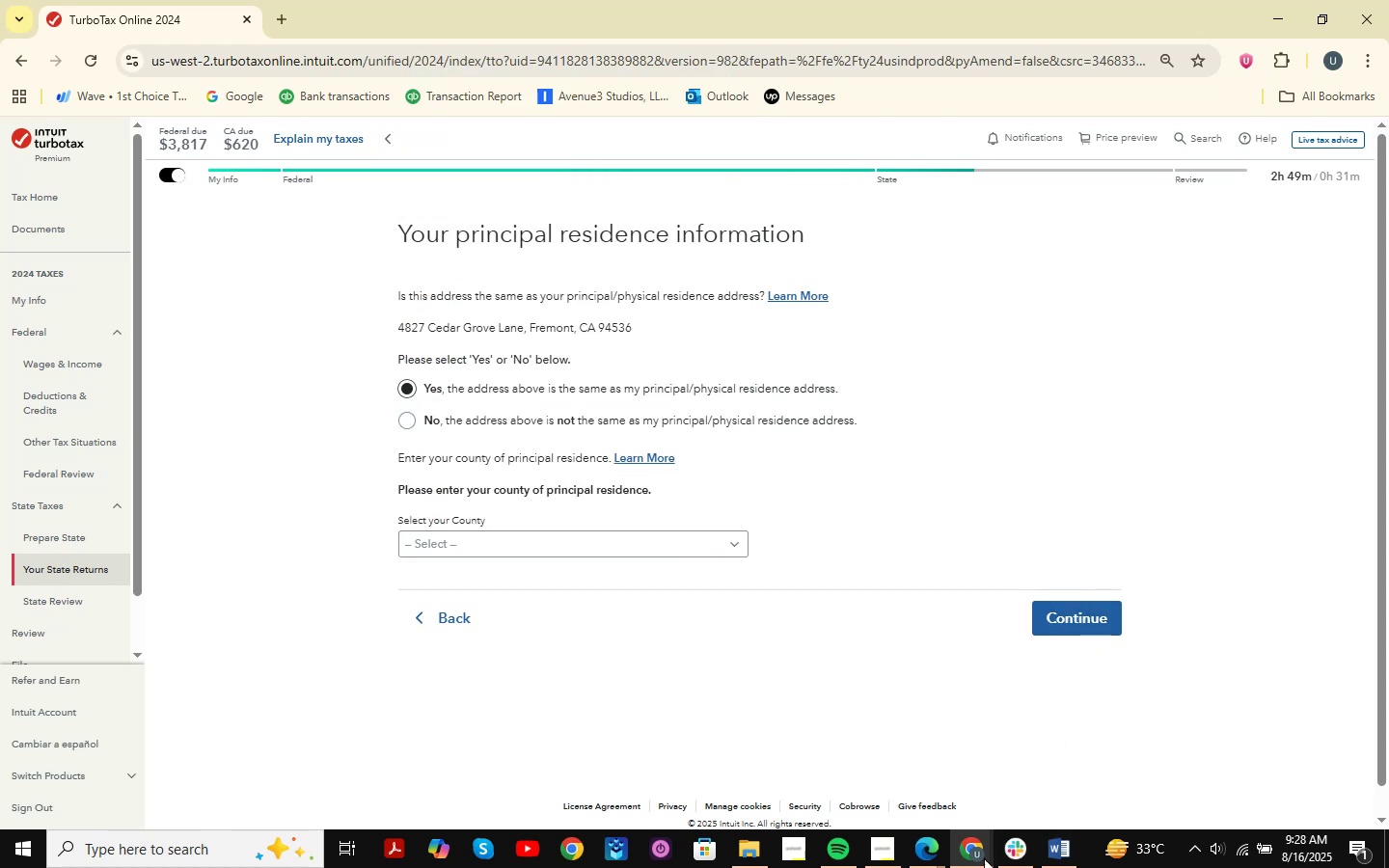 
left_click([1058, 860])
 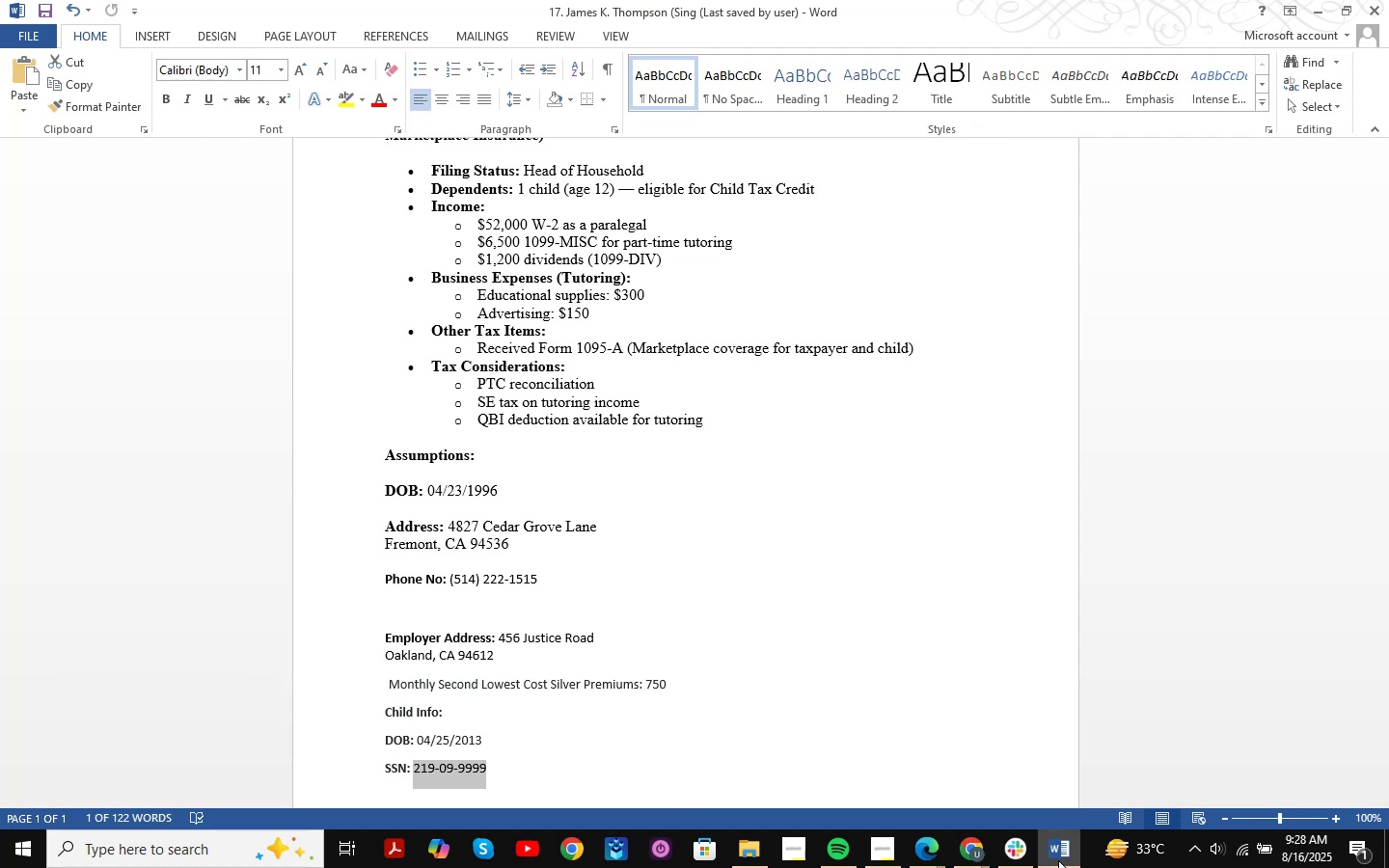 
wait(6.89)
 